 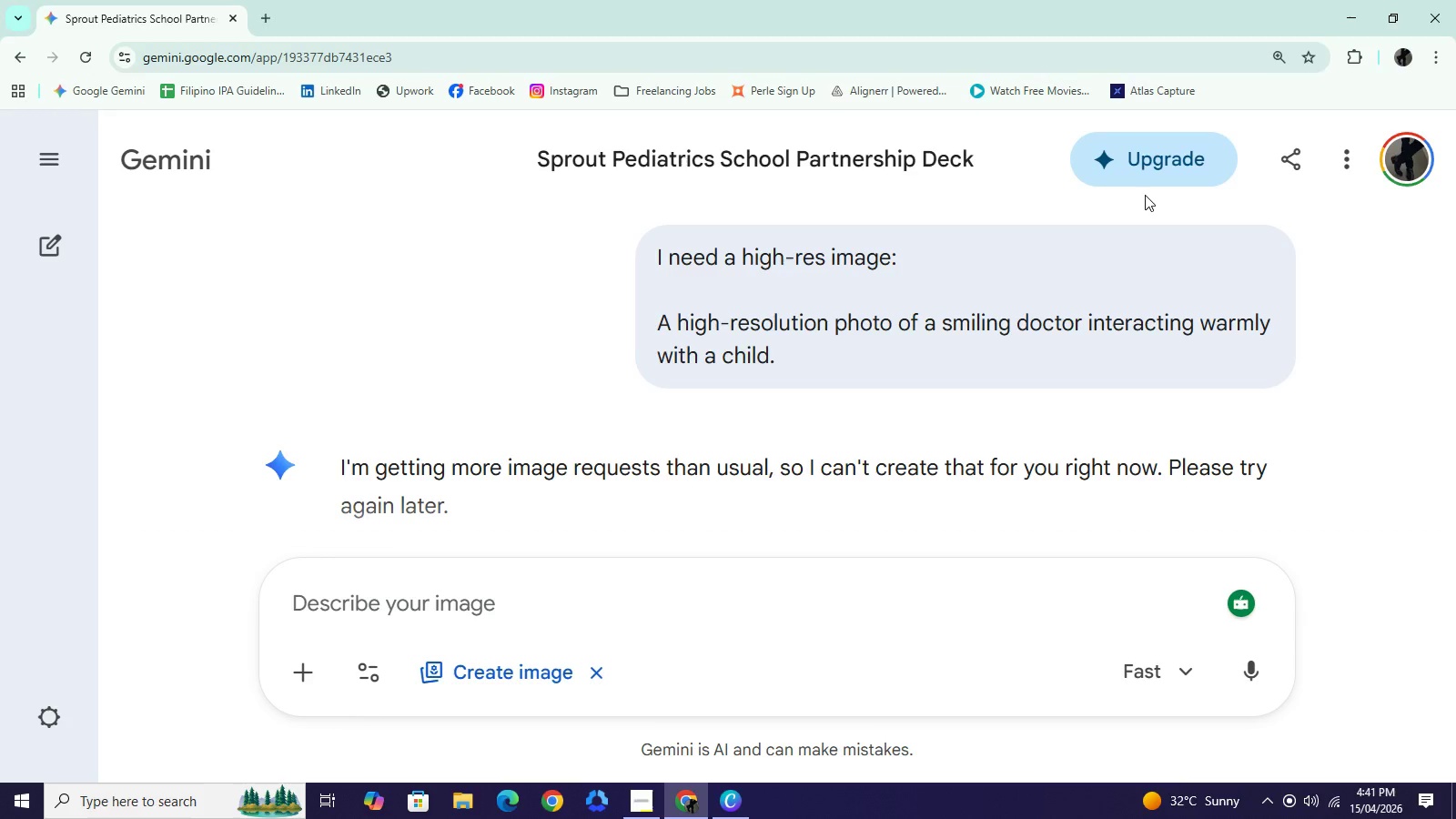 
left_click([1359, 24])
 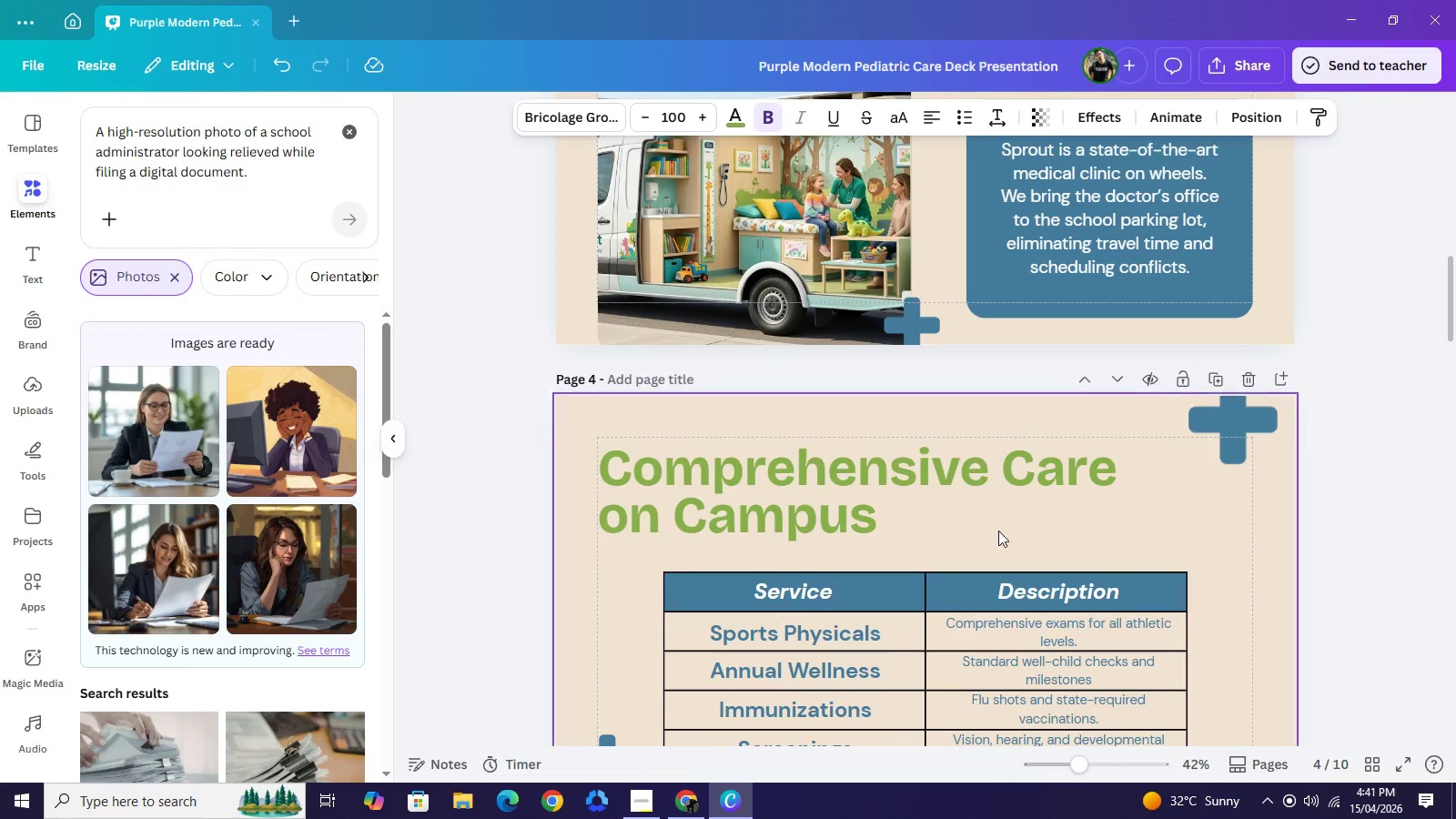 
scroll: coordinate [999, 531], scroll_direction: down, amount: 4.0
 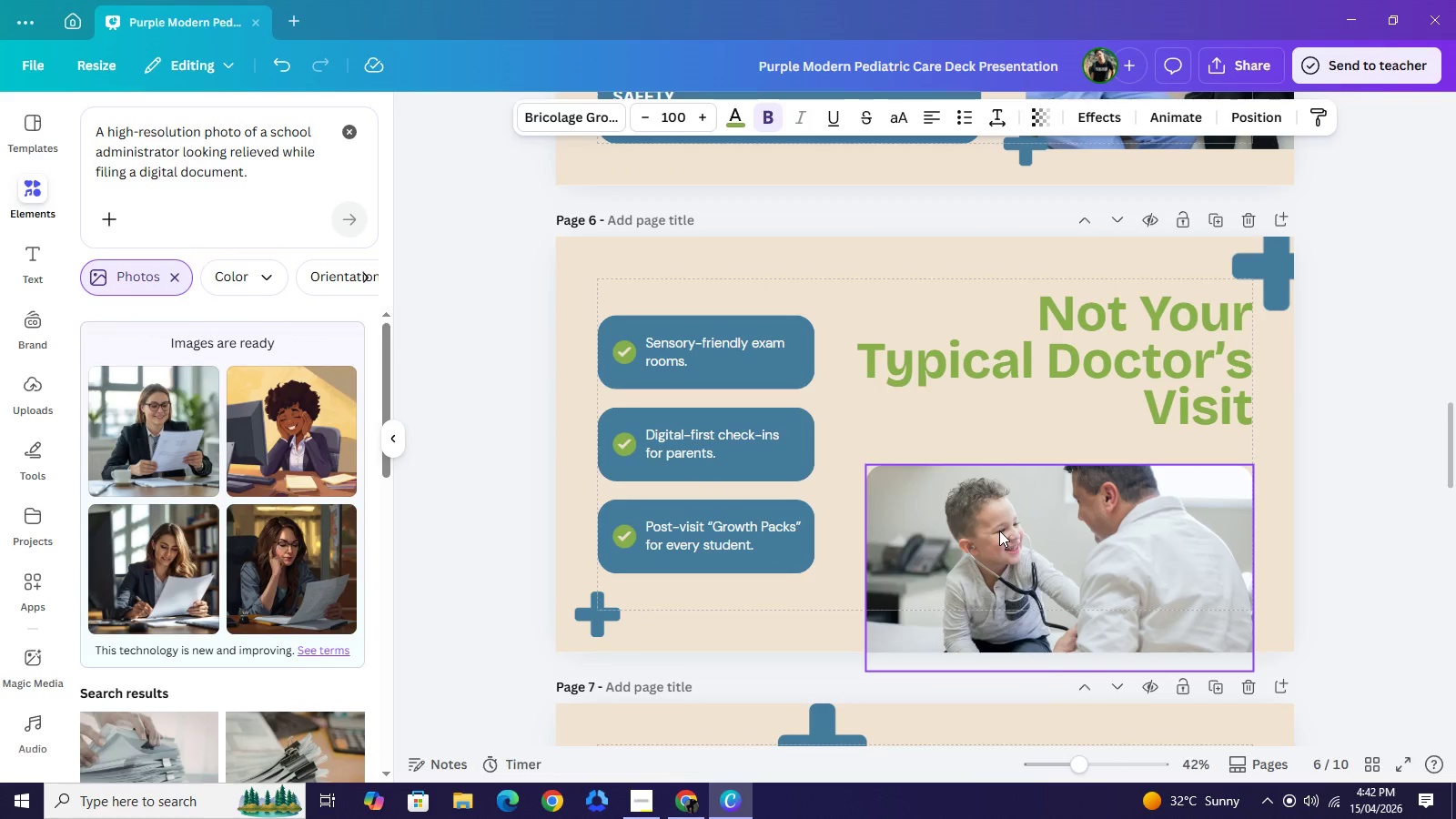 
scroll: coordinate [999, 531], scroll_direction: up, amount: 3.0
 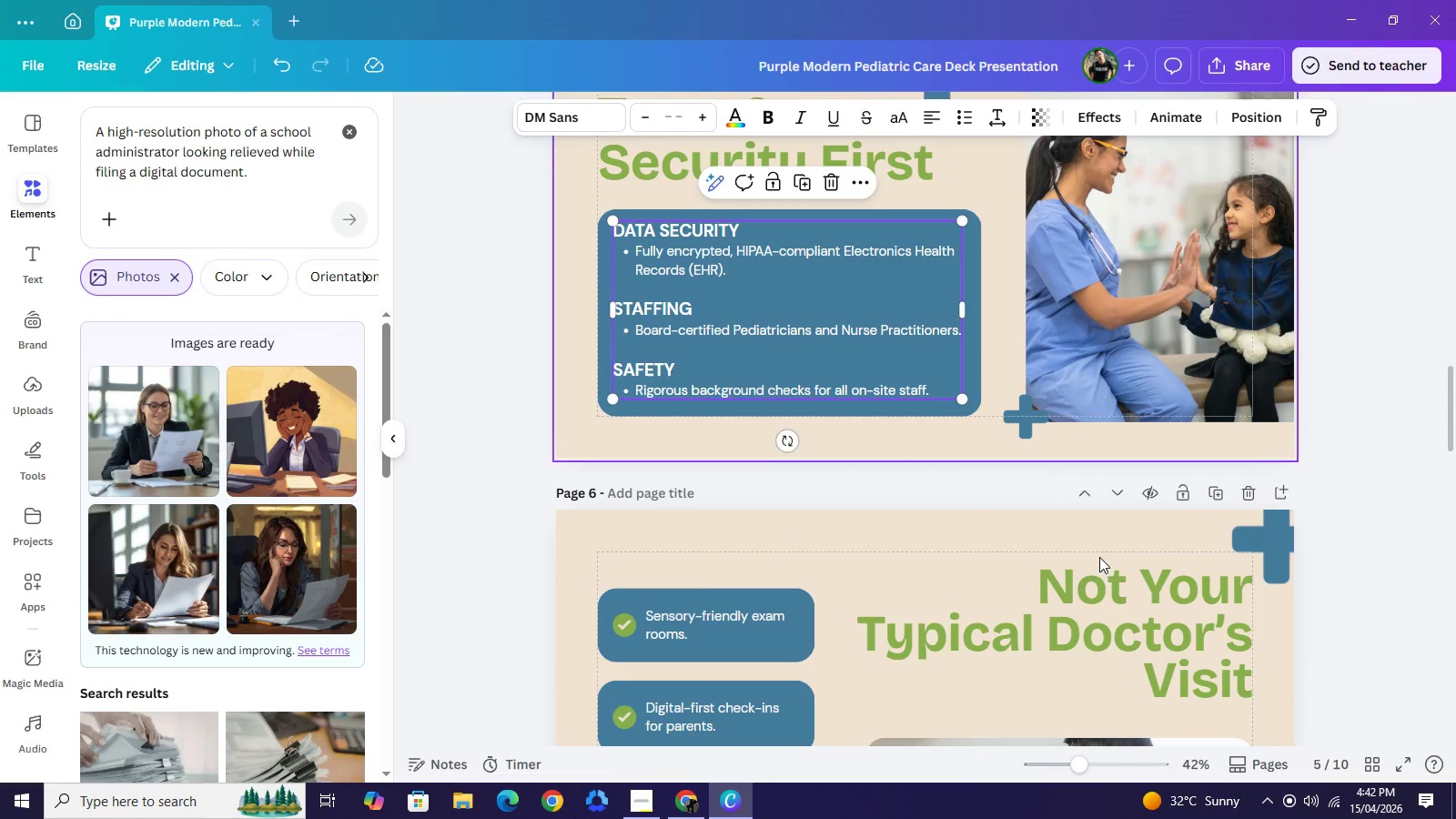 
scroll: coordinate [1102, 574], scroll_direction: down, amount: 2.0
 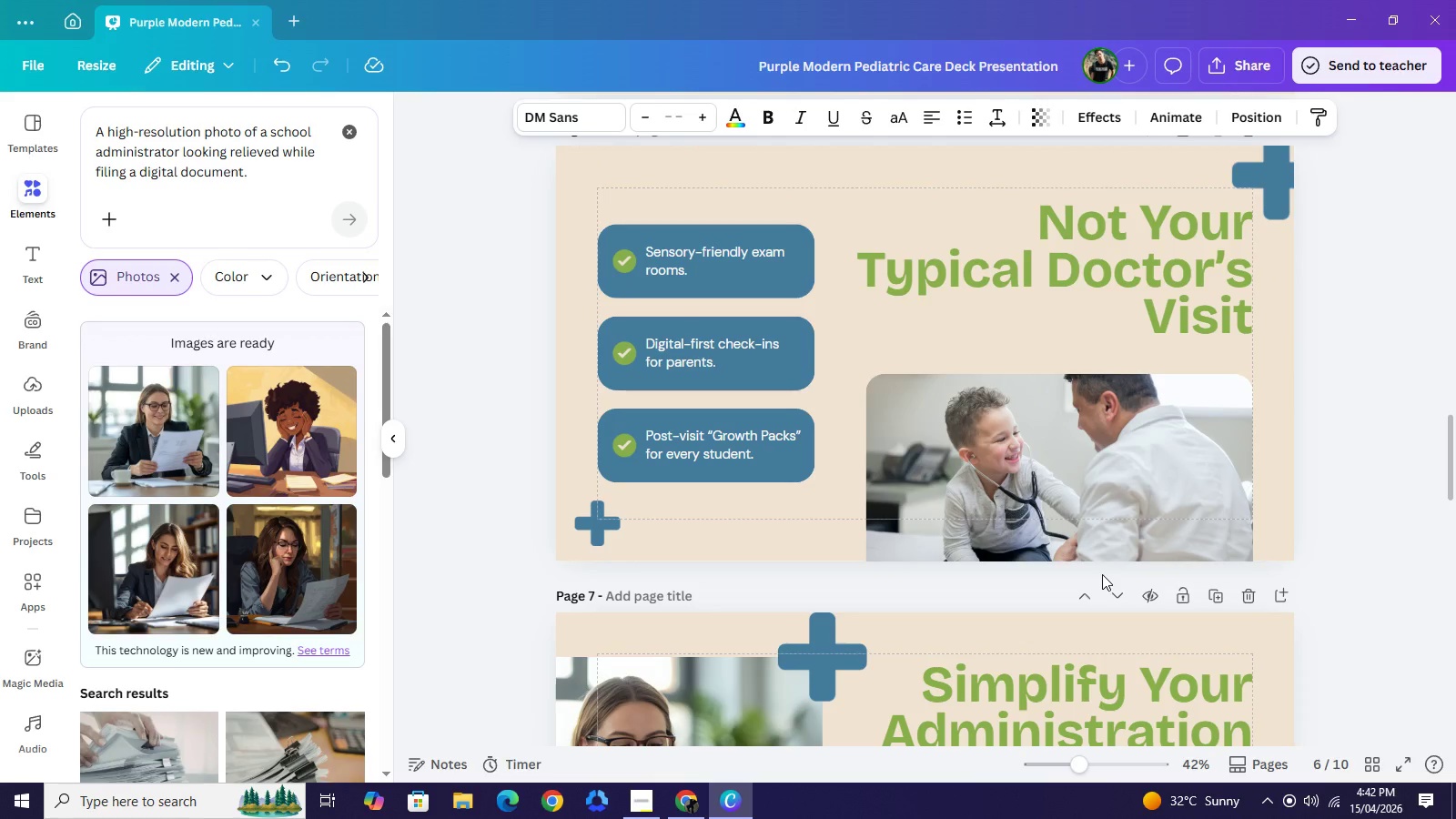 
scroll: coordinate [1102, 574], scroll_direction: up, amount: 1.0
 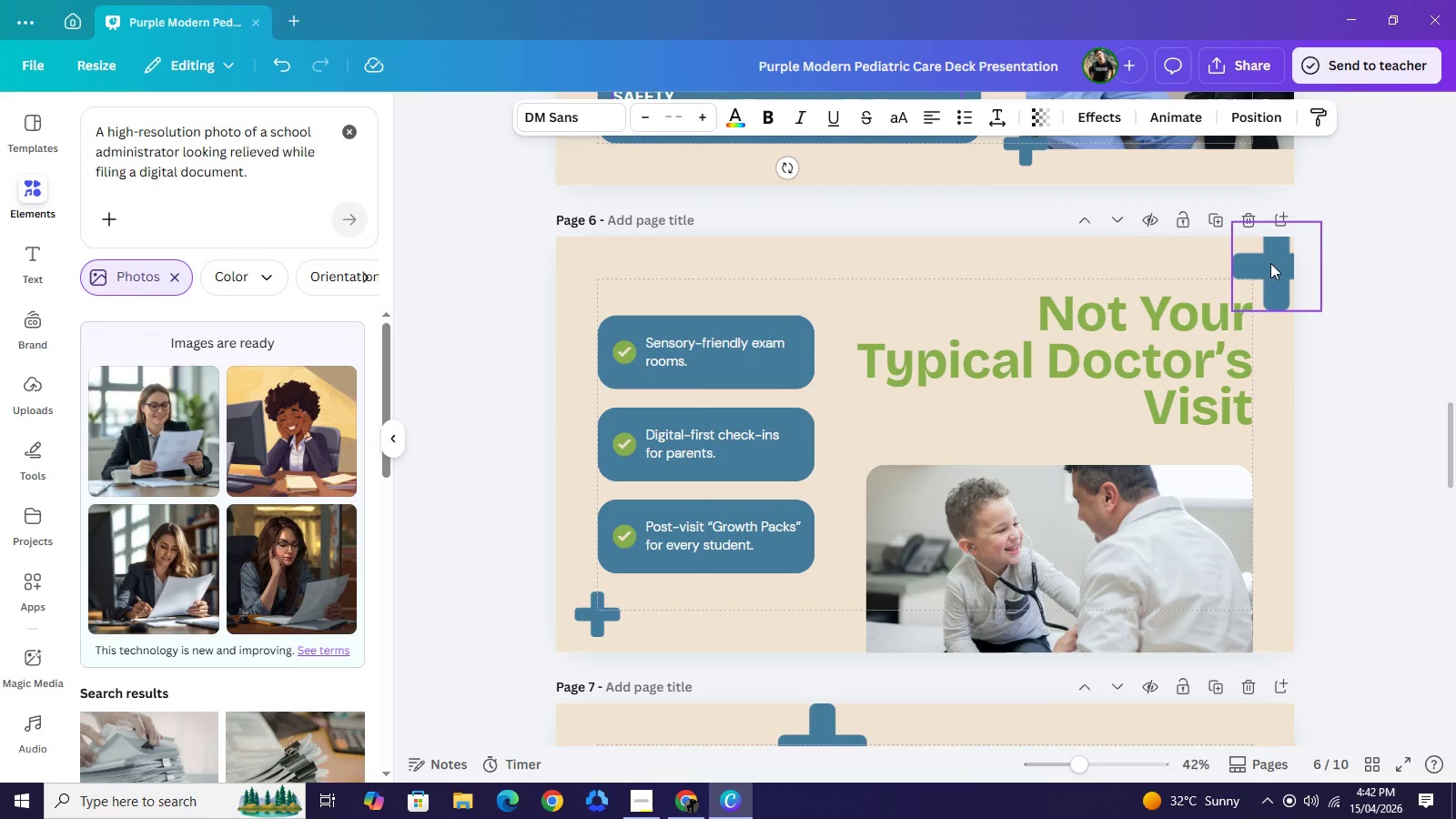 
left_click_drag(start_coordinate=[1270, 263], to_coordinate=[852, 260])
 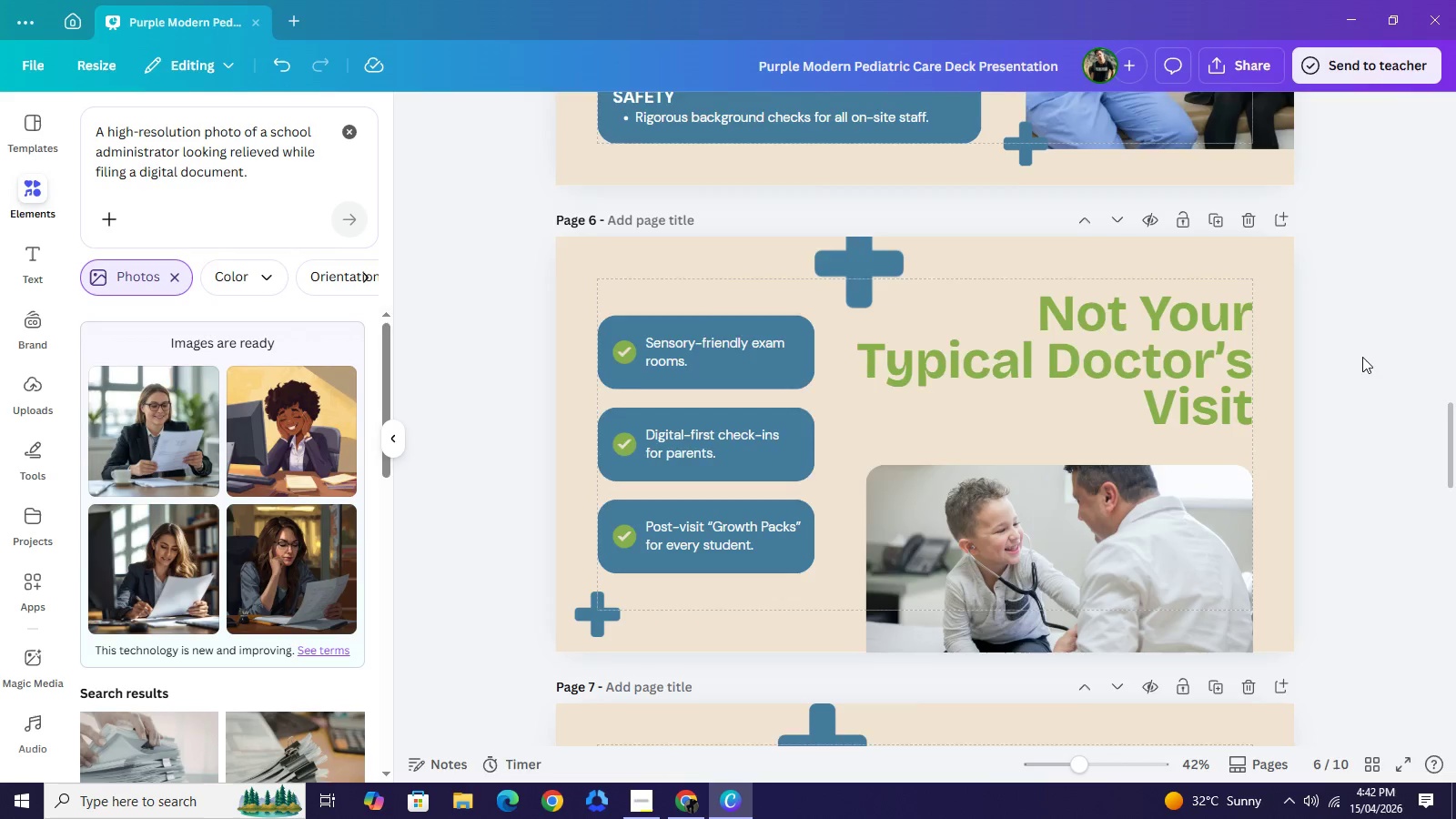 
scroll: coordinate [1364, 363], scroll_direction: down, amount: 5.0
 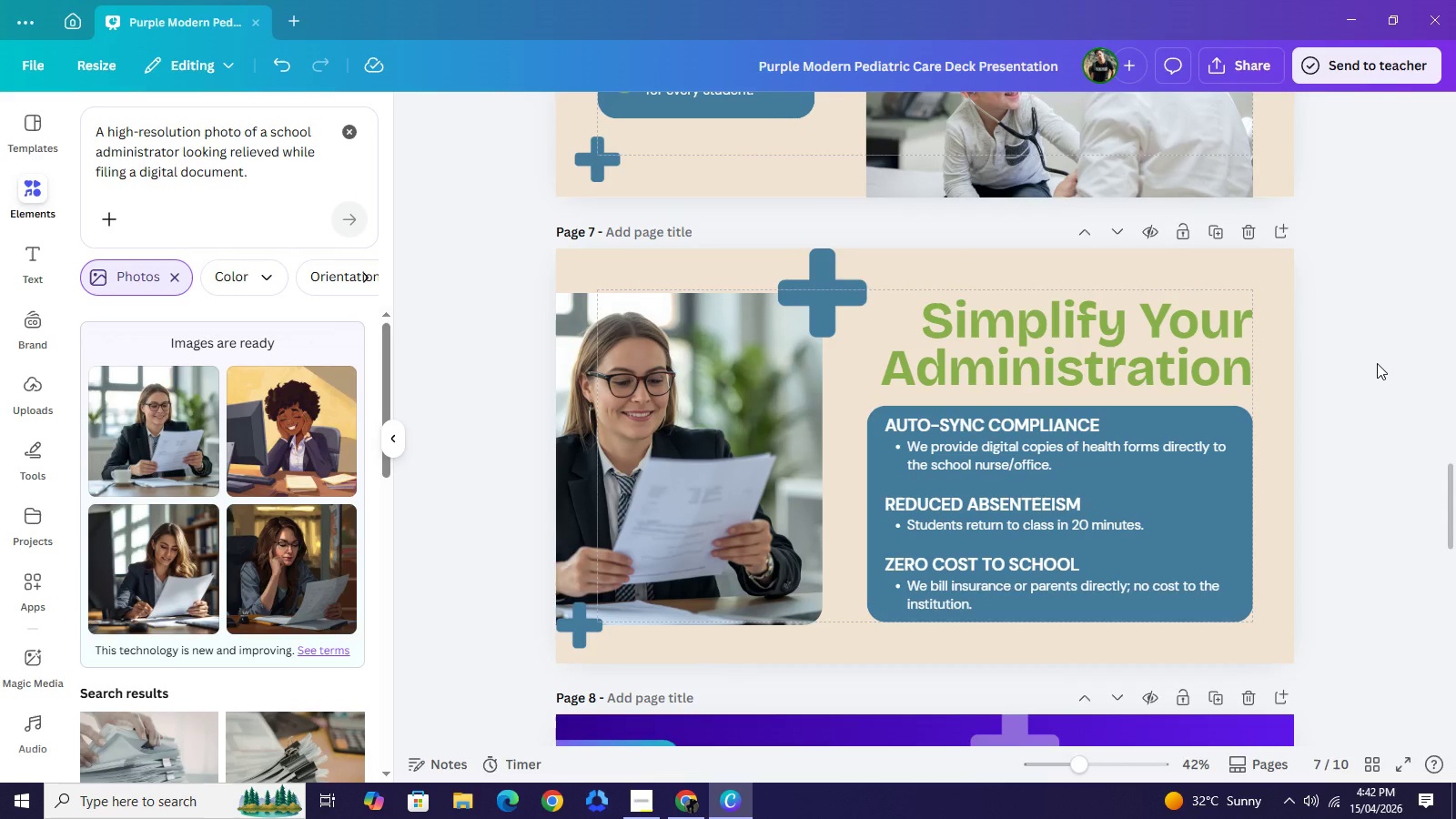 
wait(11.45)
 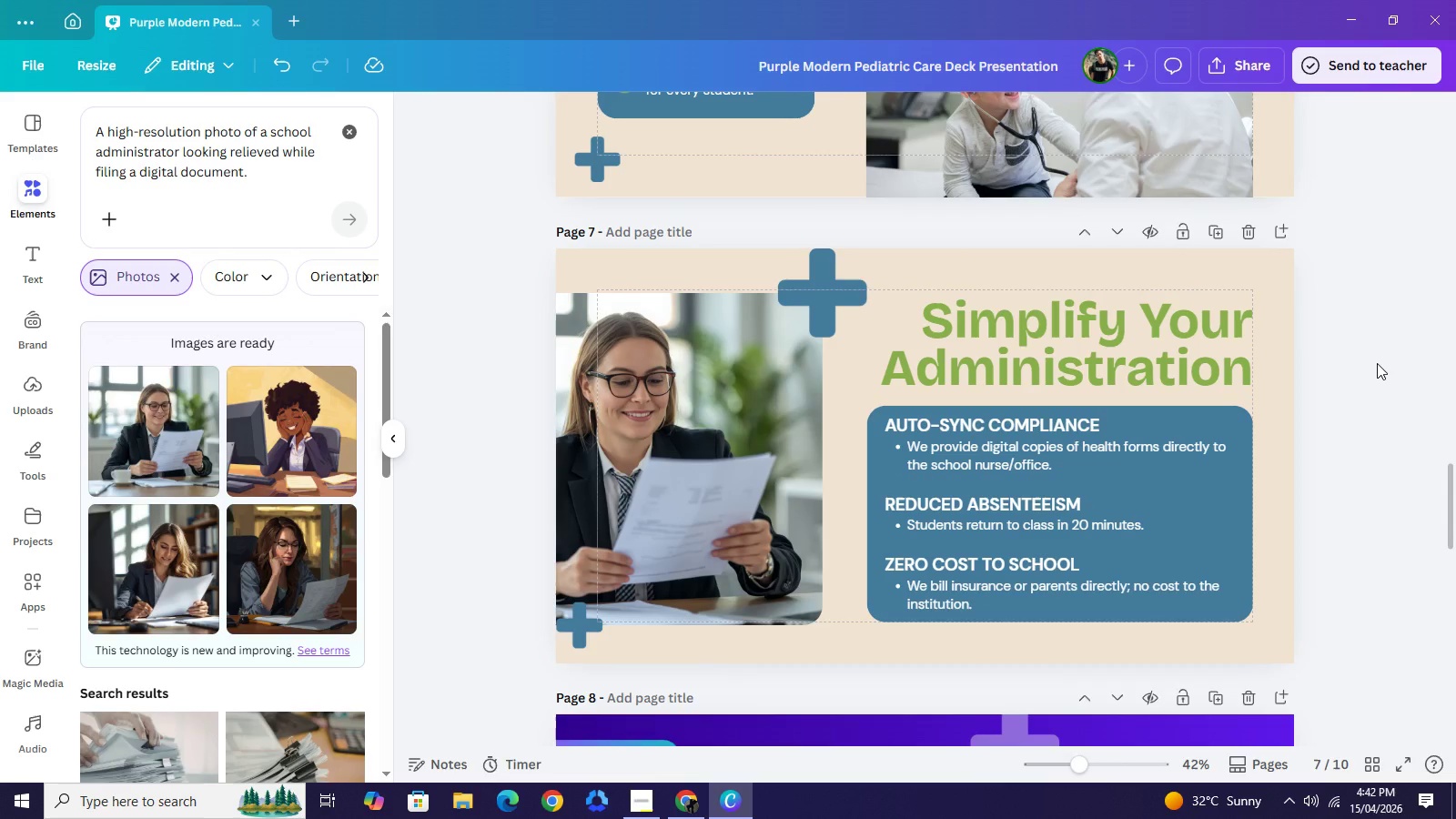 
scroll: coordinate [1370, 508], scroll_direction: down, amount: 2.0
 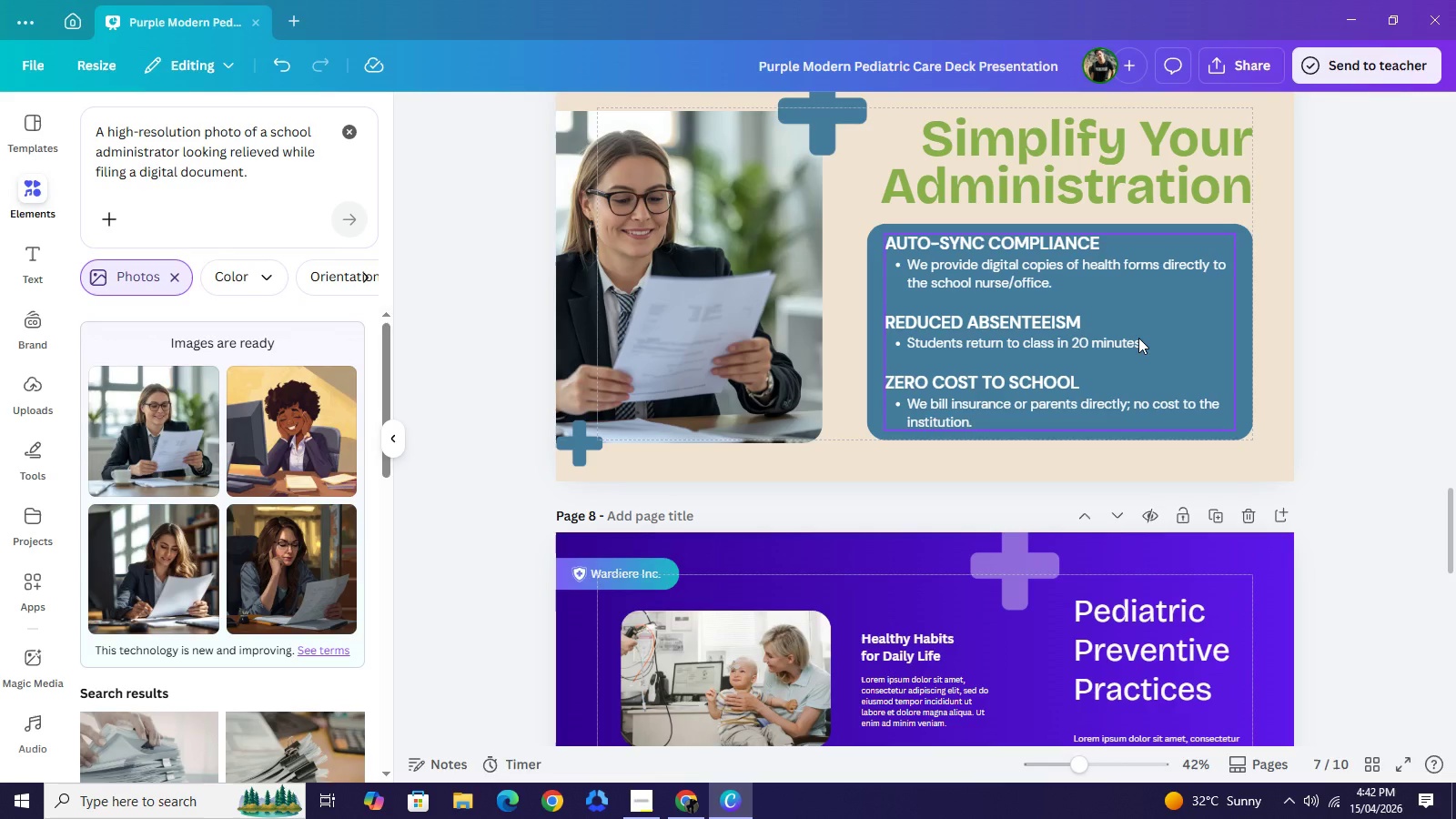 
wait(17.25)
 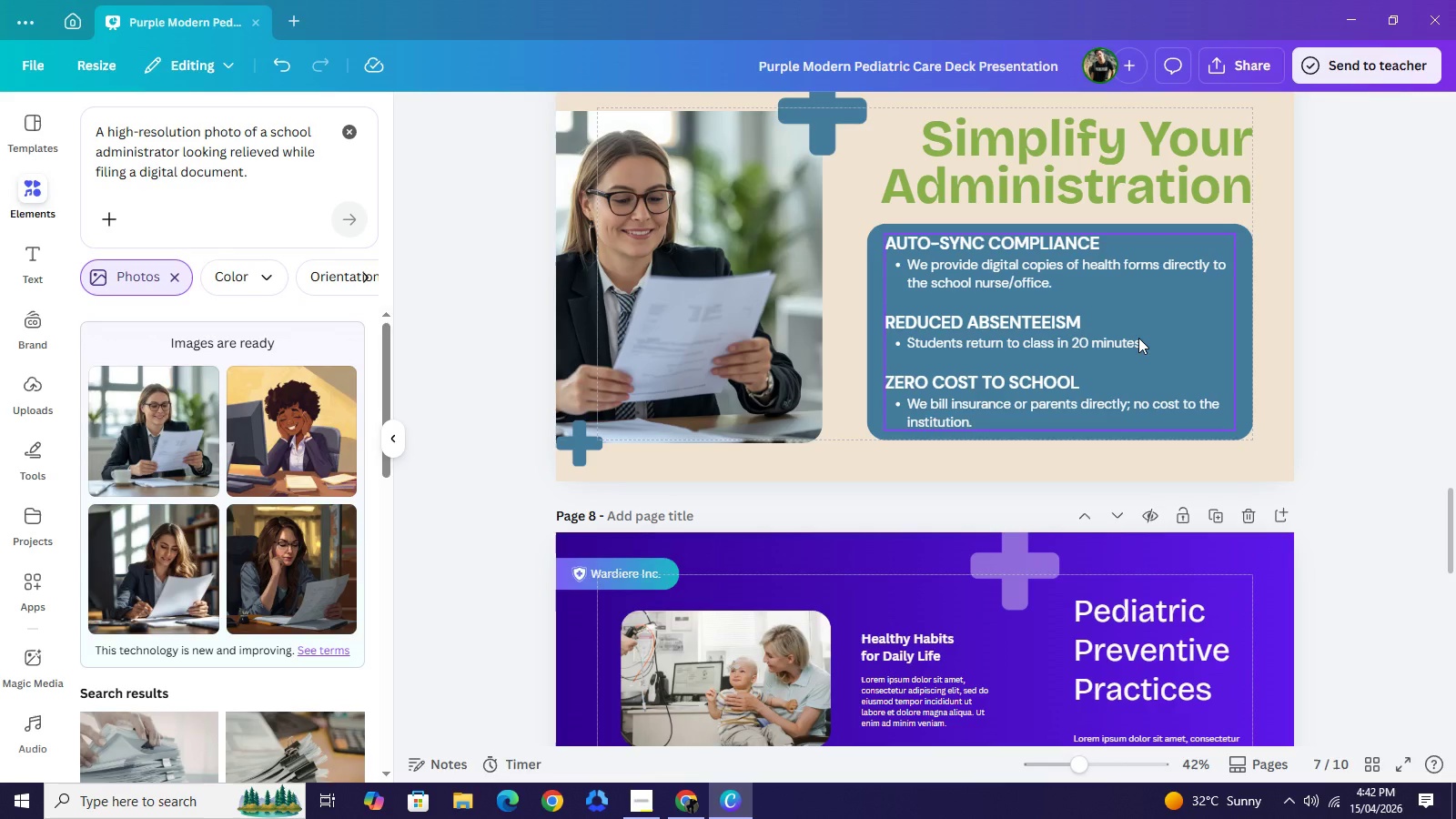 
scroll: coordinate [1097, 378], scroll_direction: up, amount: 1.0
 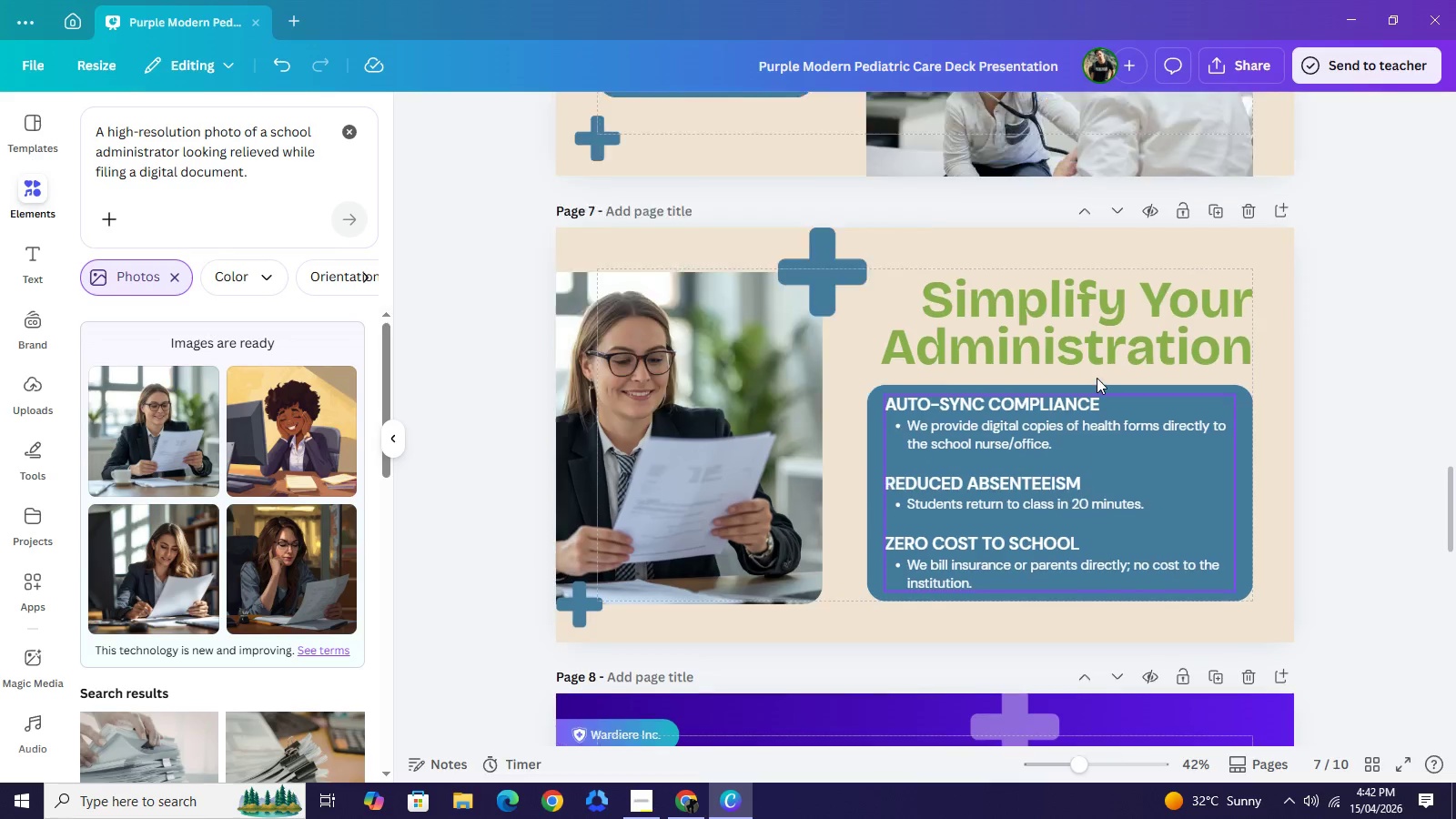 
scroll: coordinate [1097, 378], scroll_direction: down, amount: 2.0
 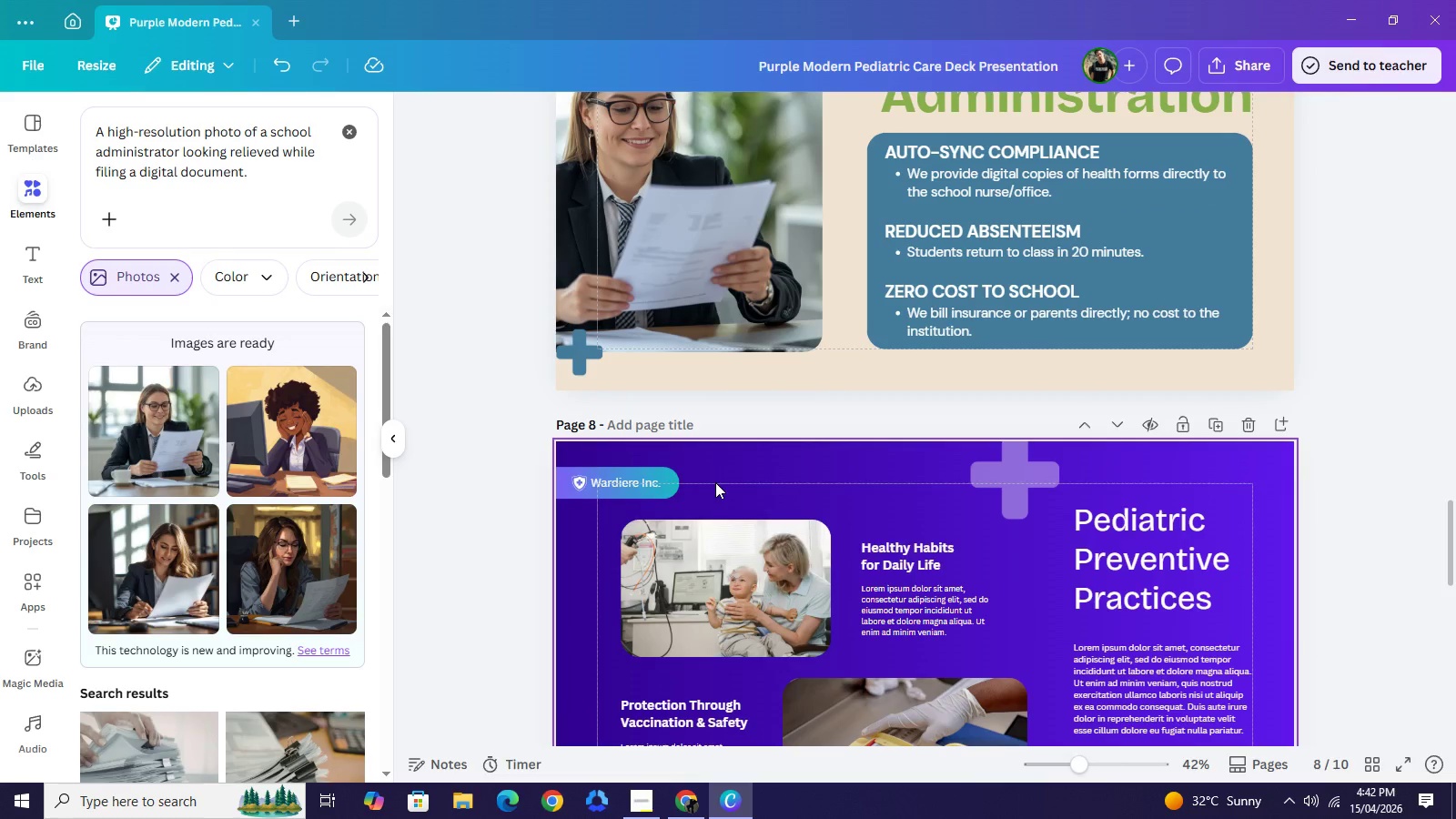 
left_click_drag(start_coordinate=[715, 482], to_coordinate=[563, 480])
 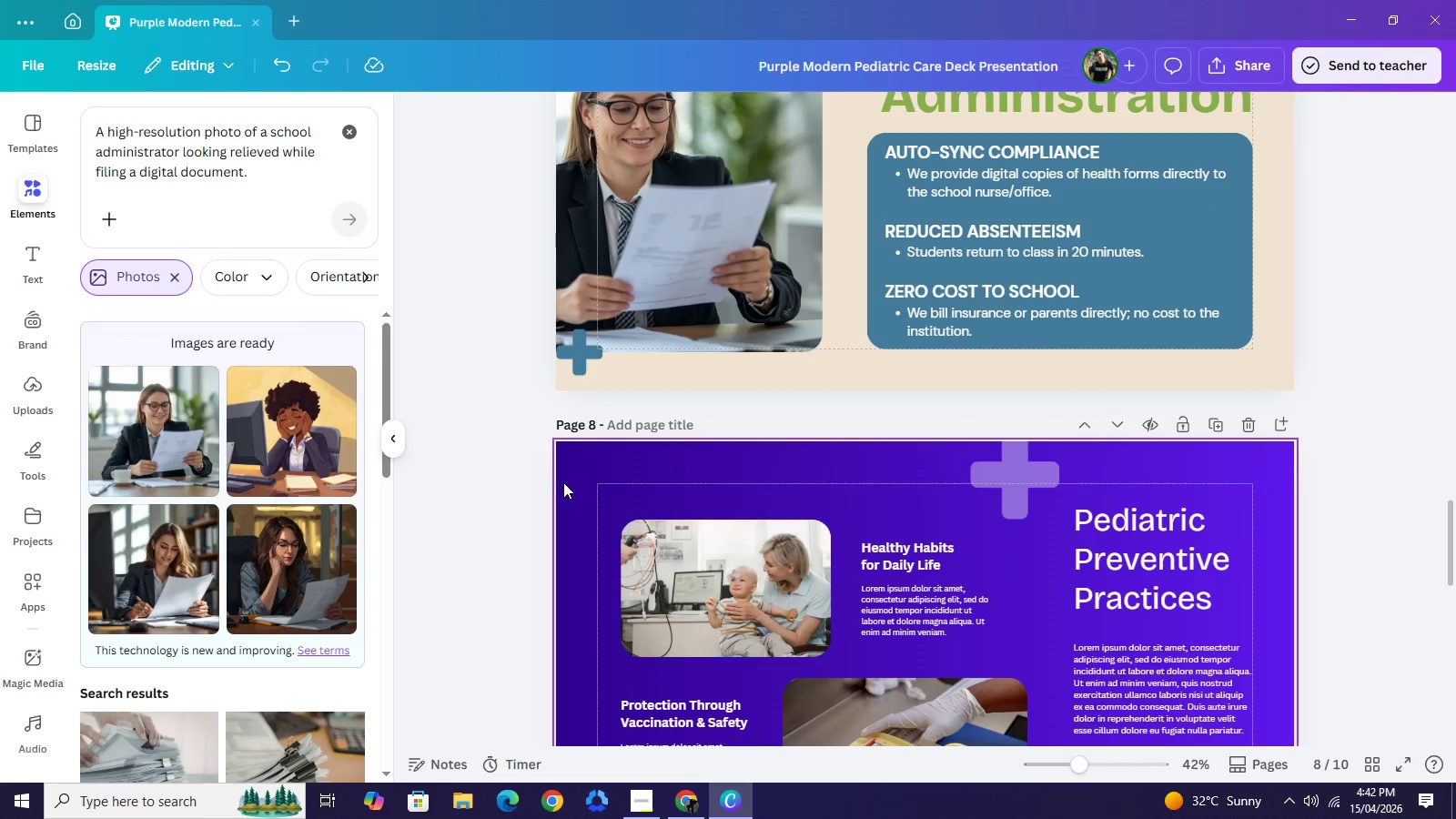 
key(Backspace)
 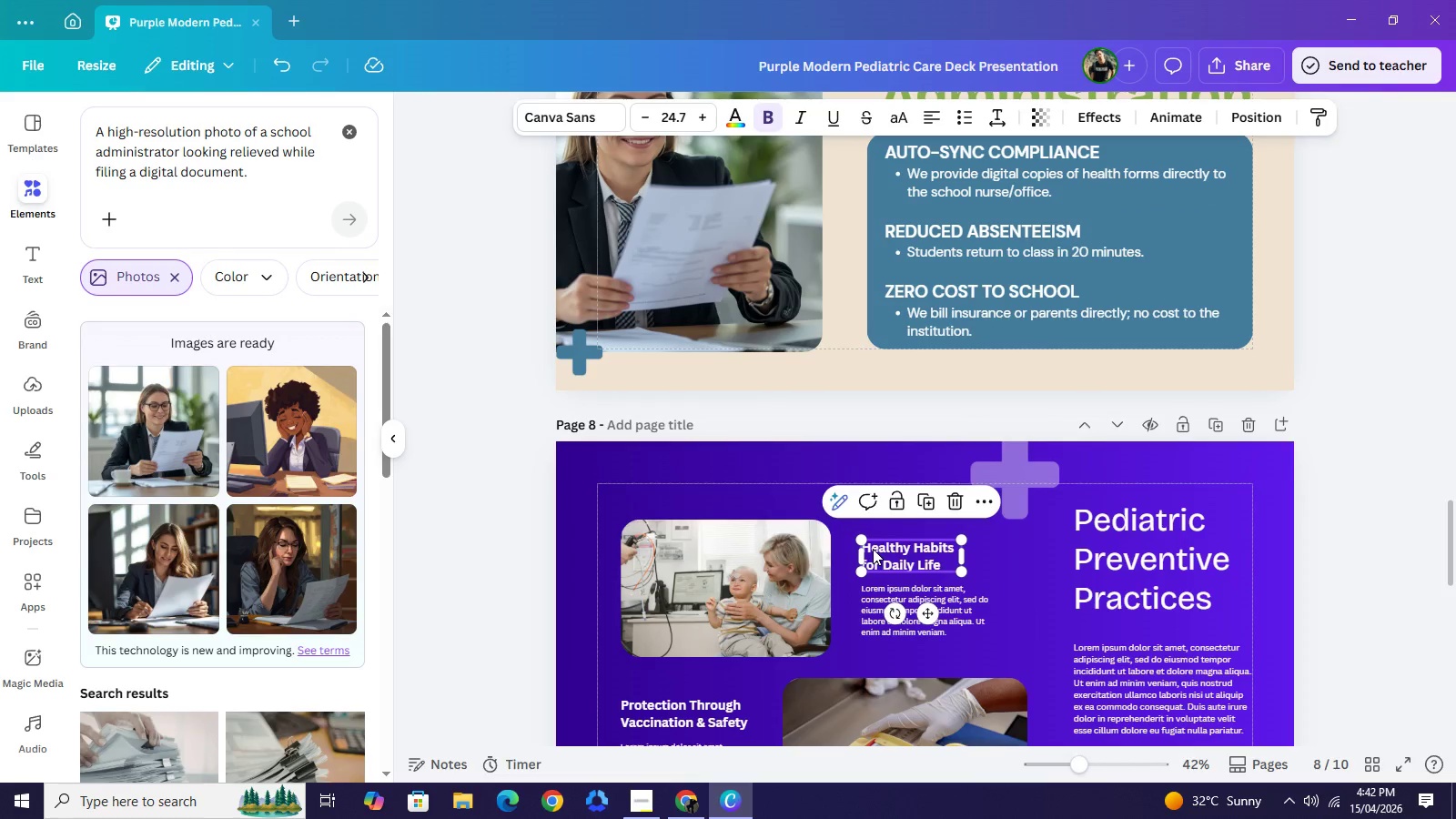 
key(Backspace)
 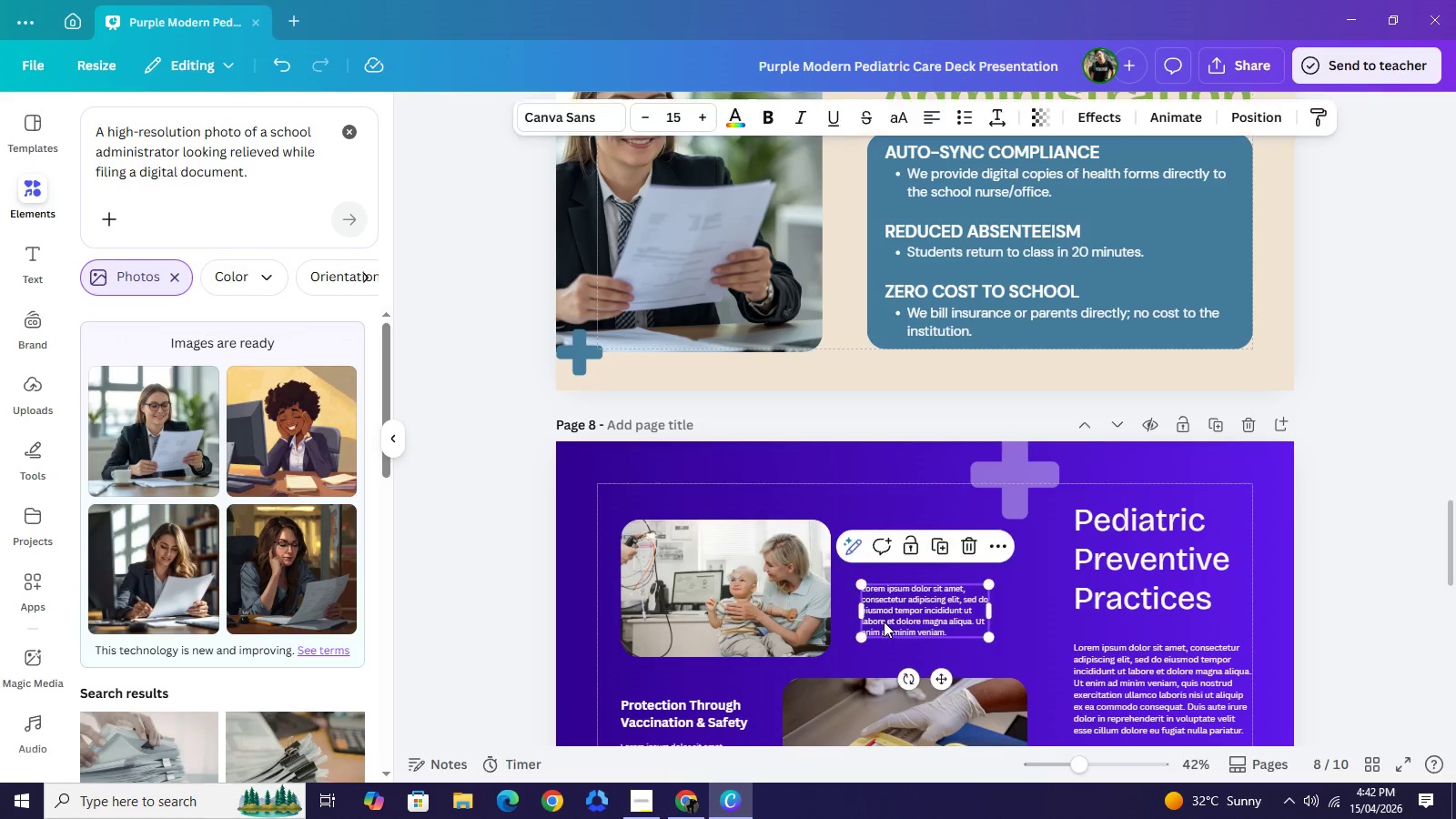 
left_click([884, 622])
 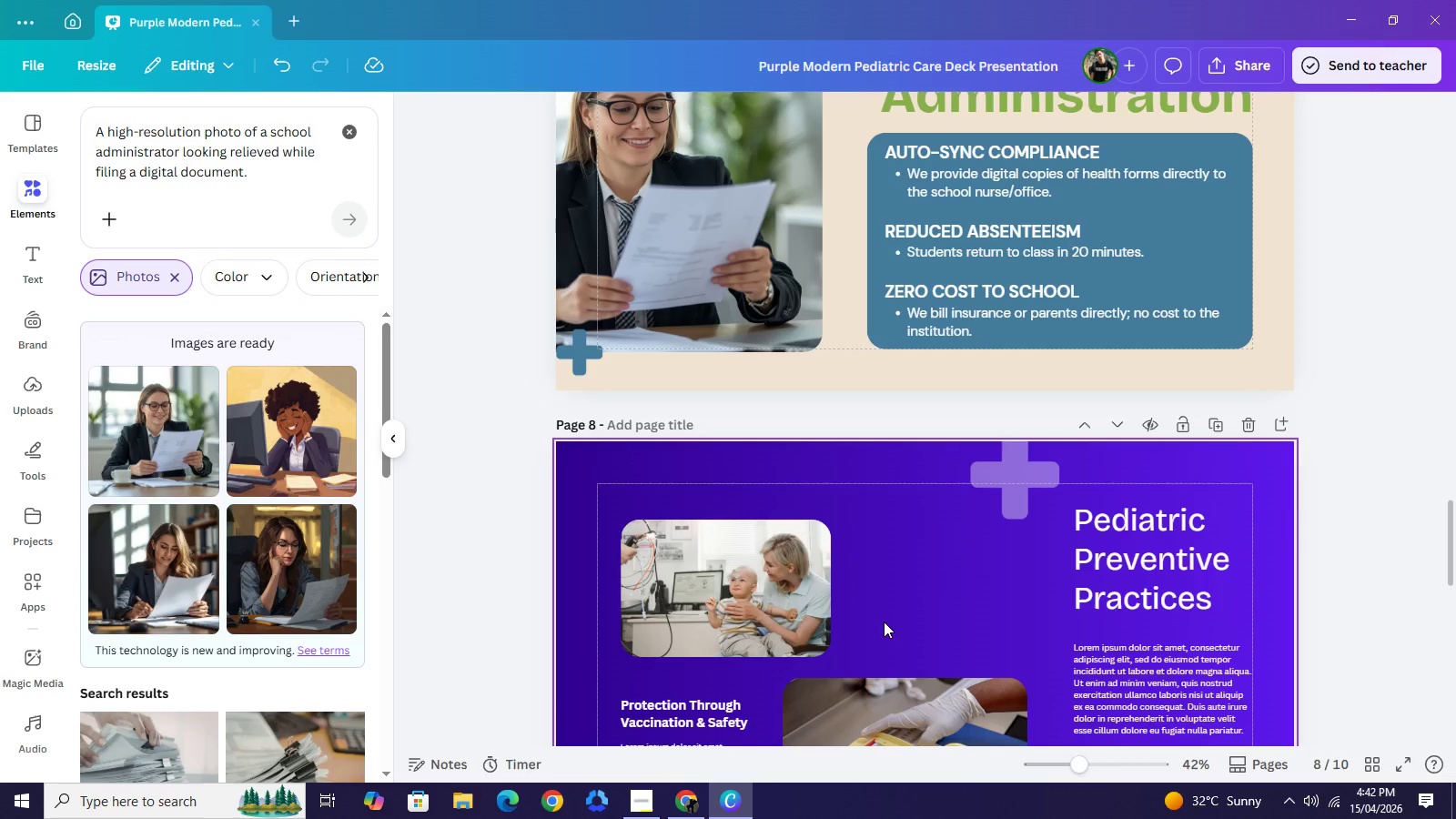 
key(Backspace)
 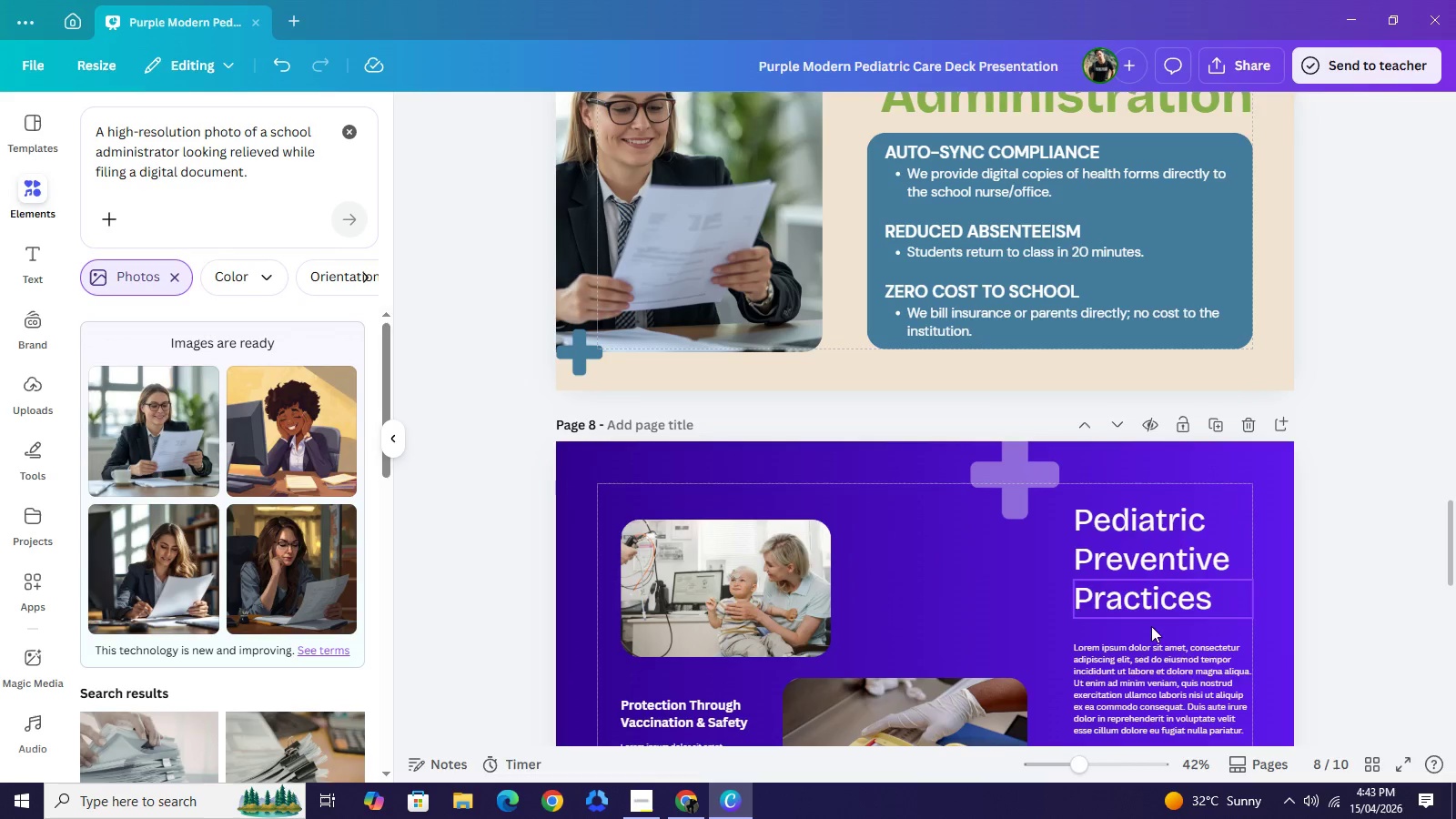 
left_click([1158, 596])
 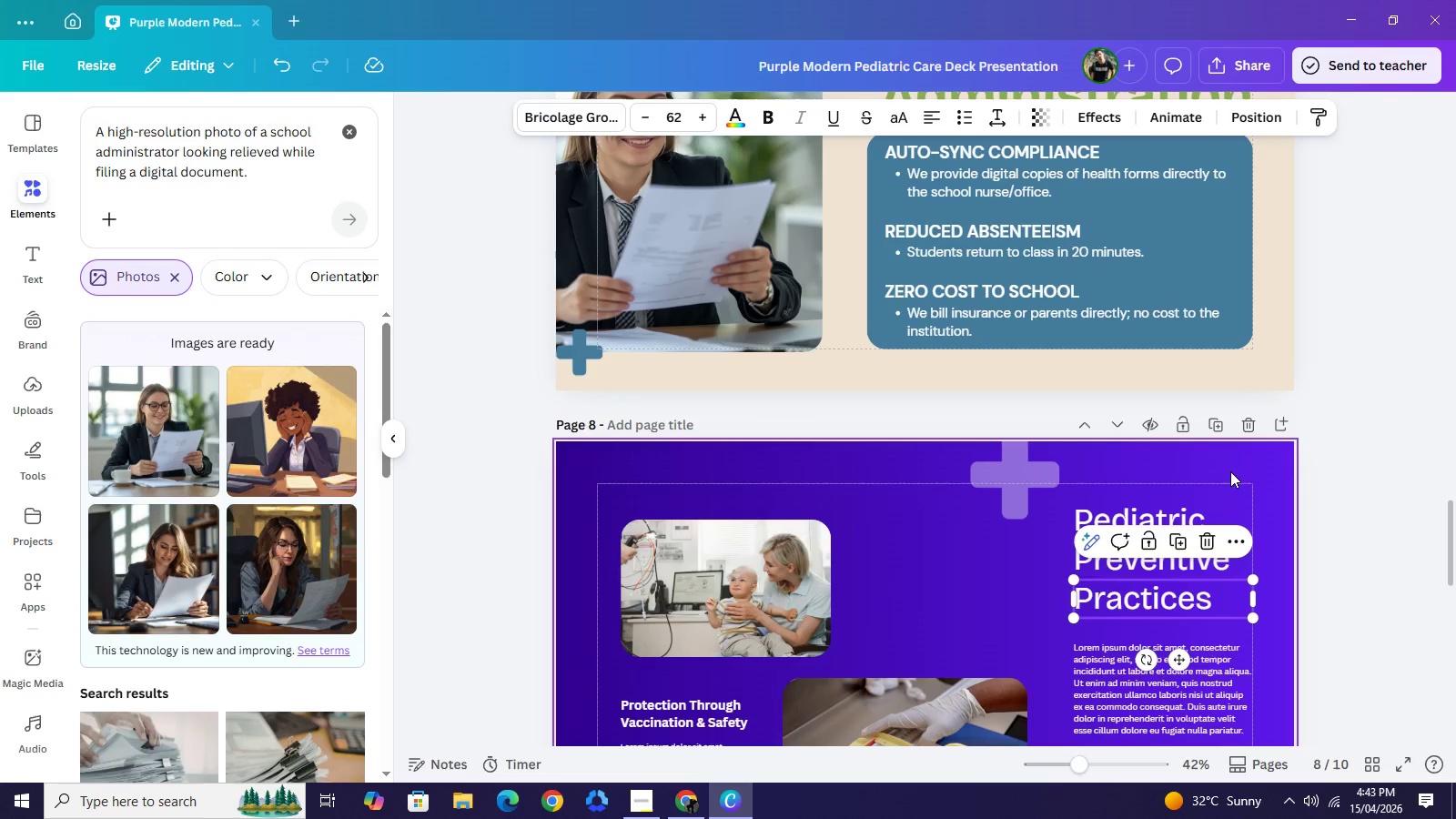 
left_click([1238, 468])
 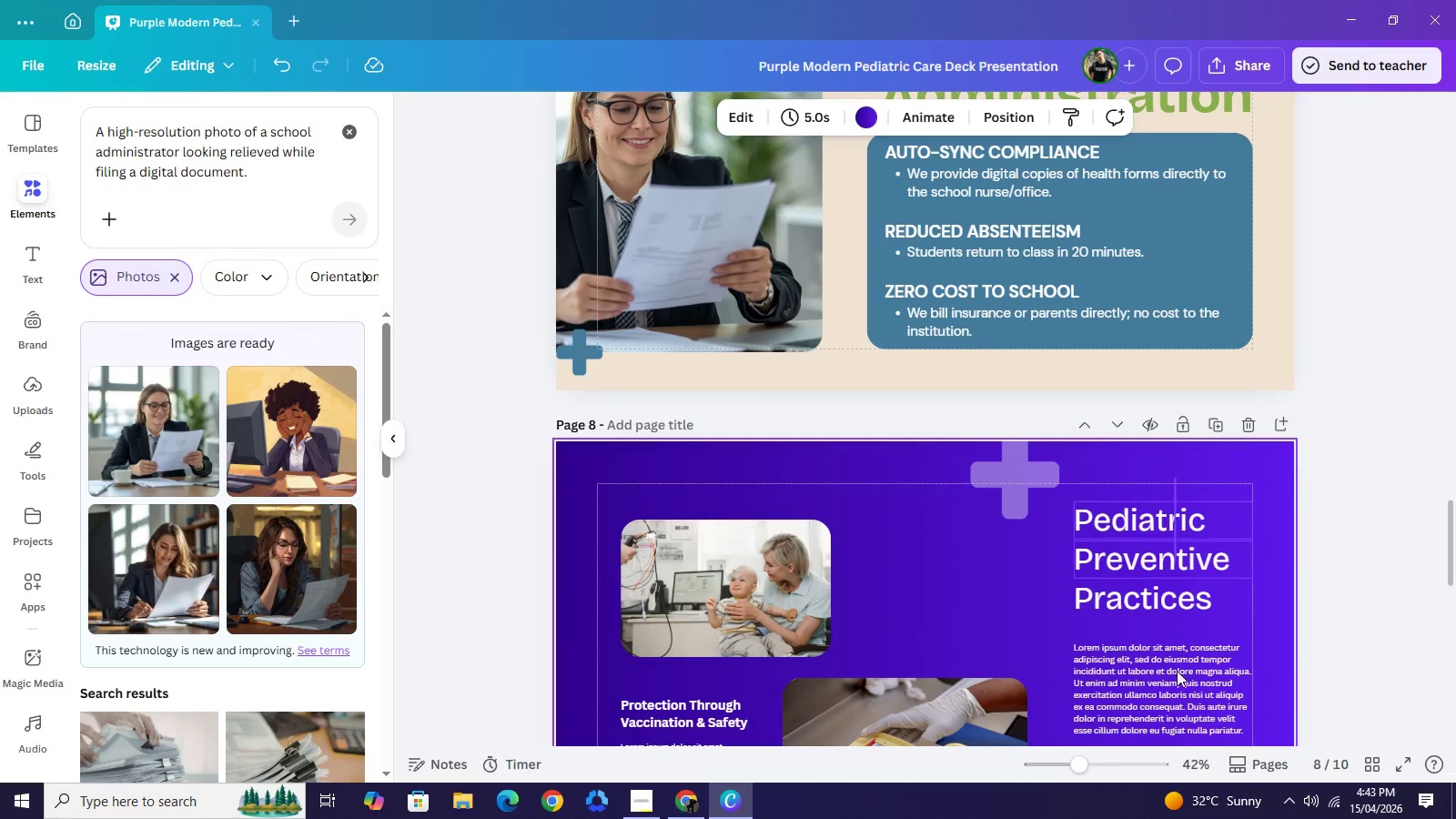 
left_click_drag(start_coordinate=[1174, 478], to_coordinate=[1177, 718])
 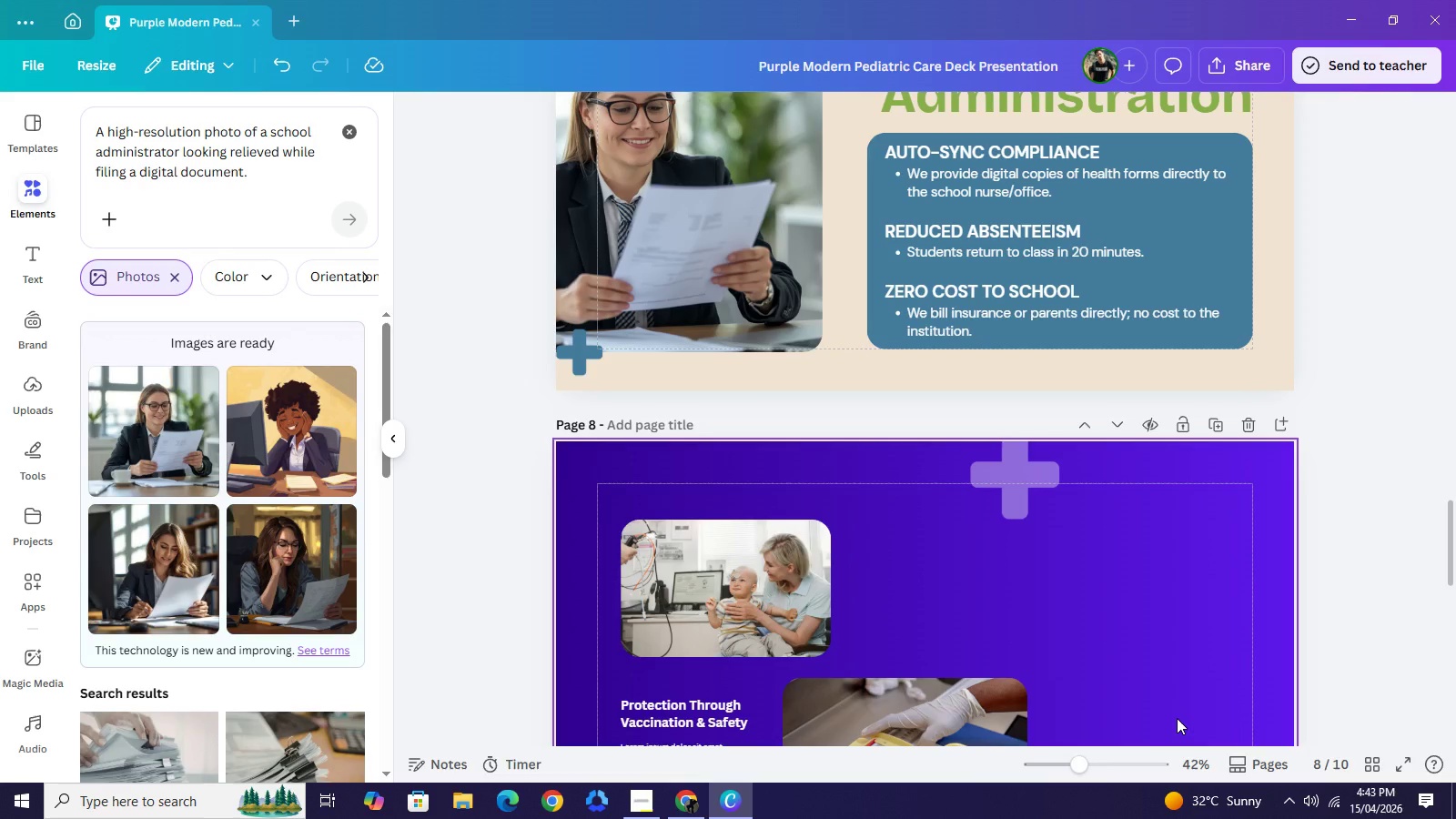 
key(Backspace)
 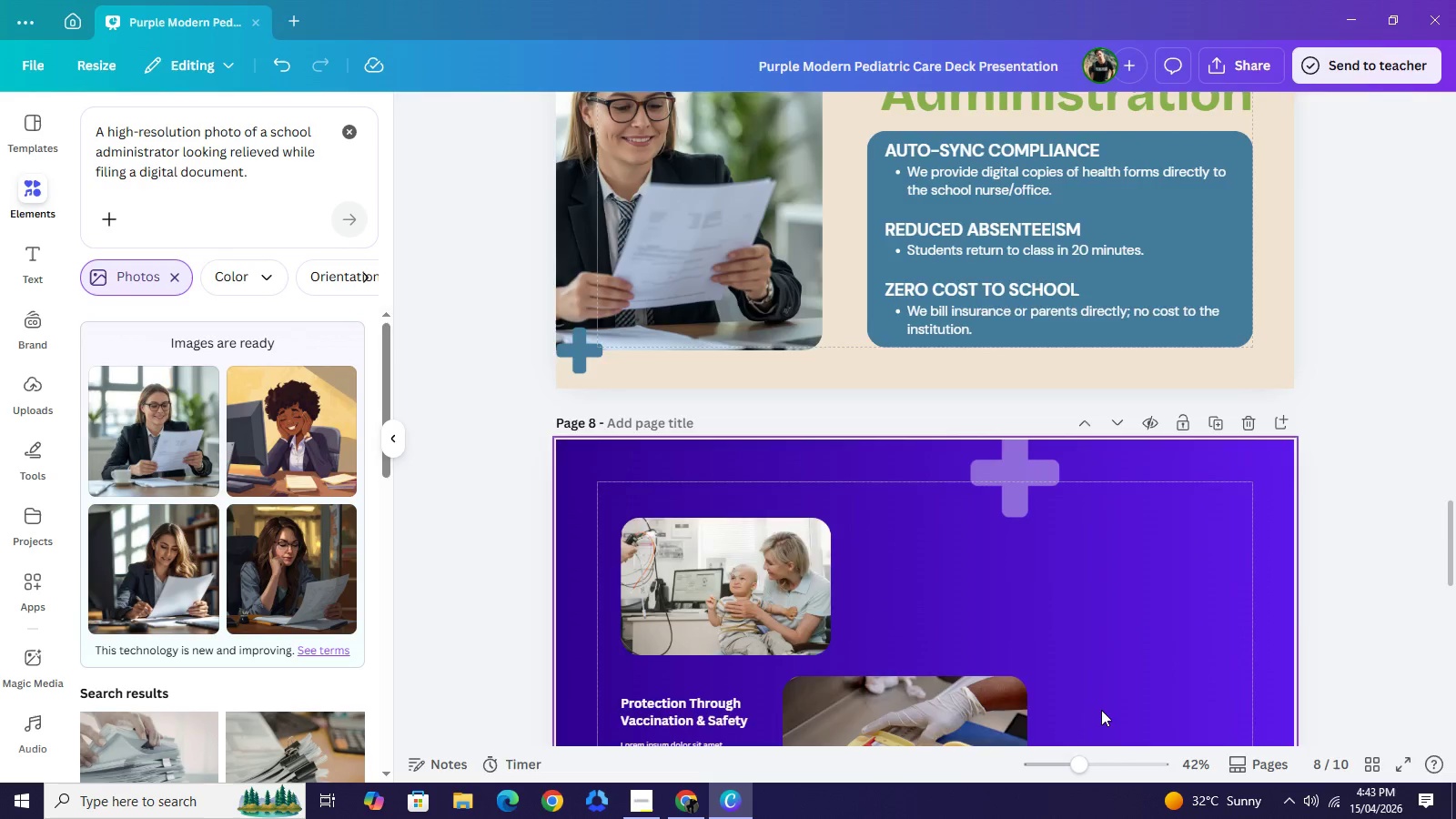 
scroll: coordinate [1163, 718], scroll_direction: down, amount: 2.0
 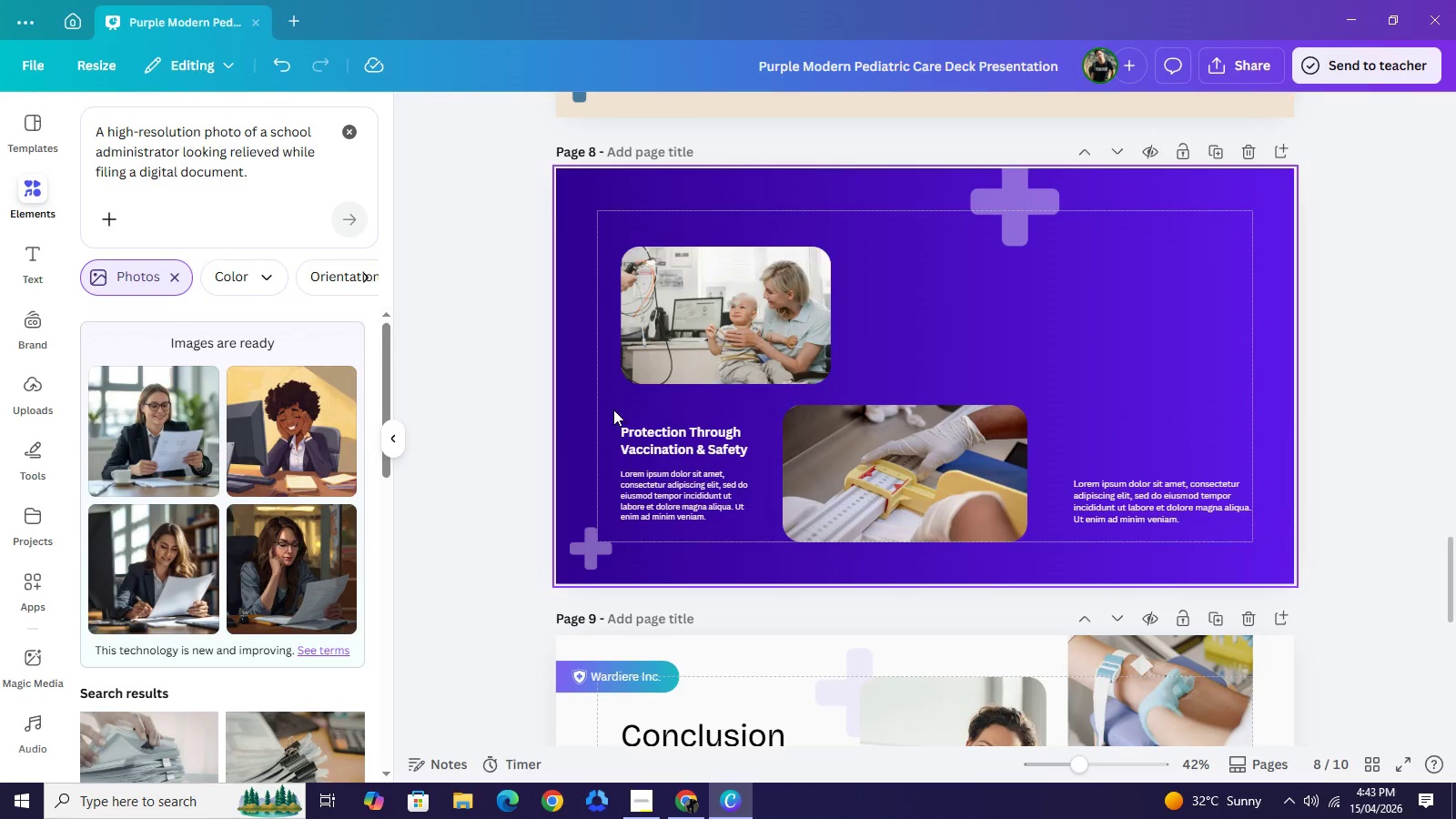 
left_click_drag(start_coordinate=[613, 410], to_coordinate=[682, 519])
 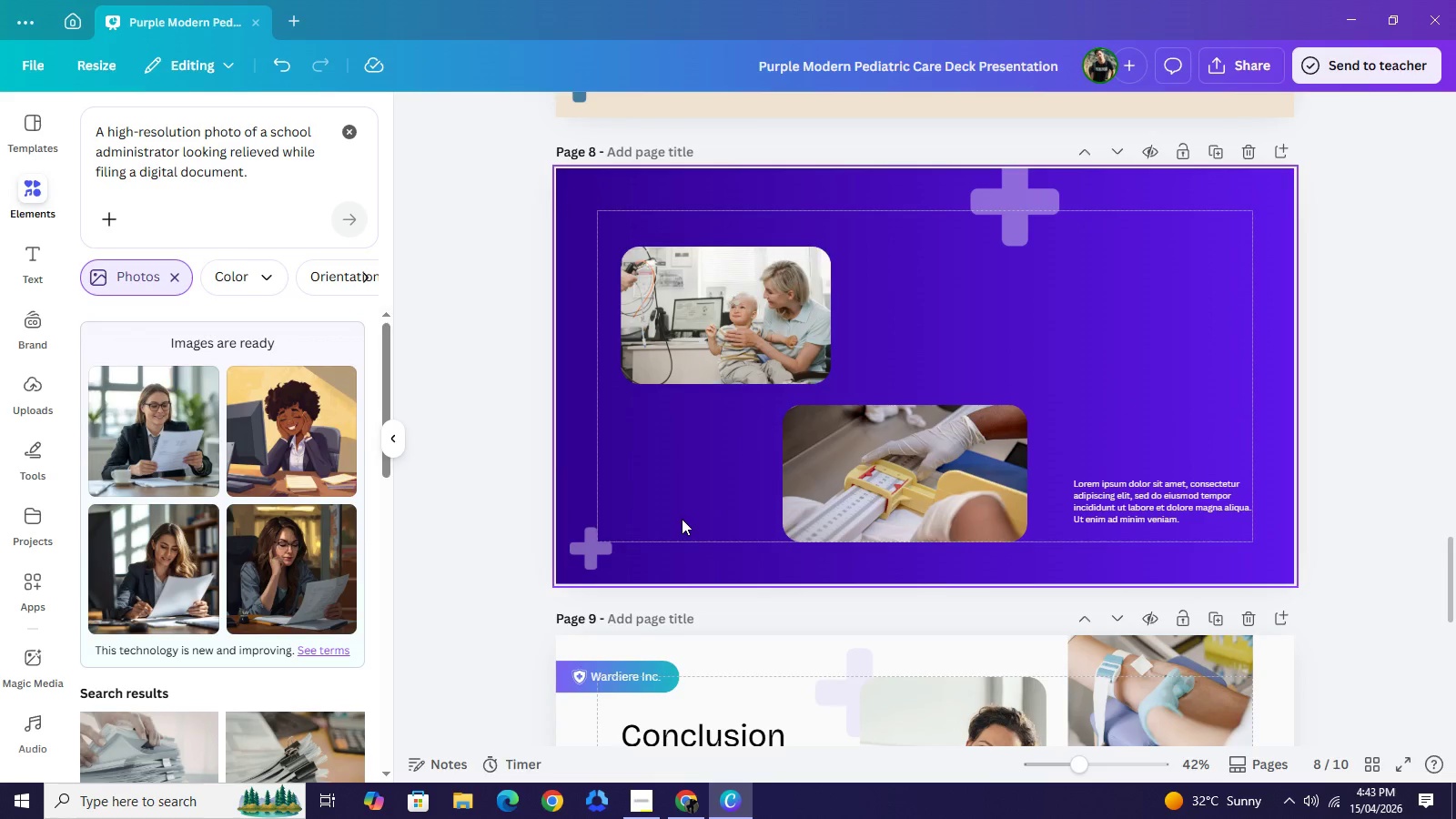 
key(Backspace)
 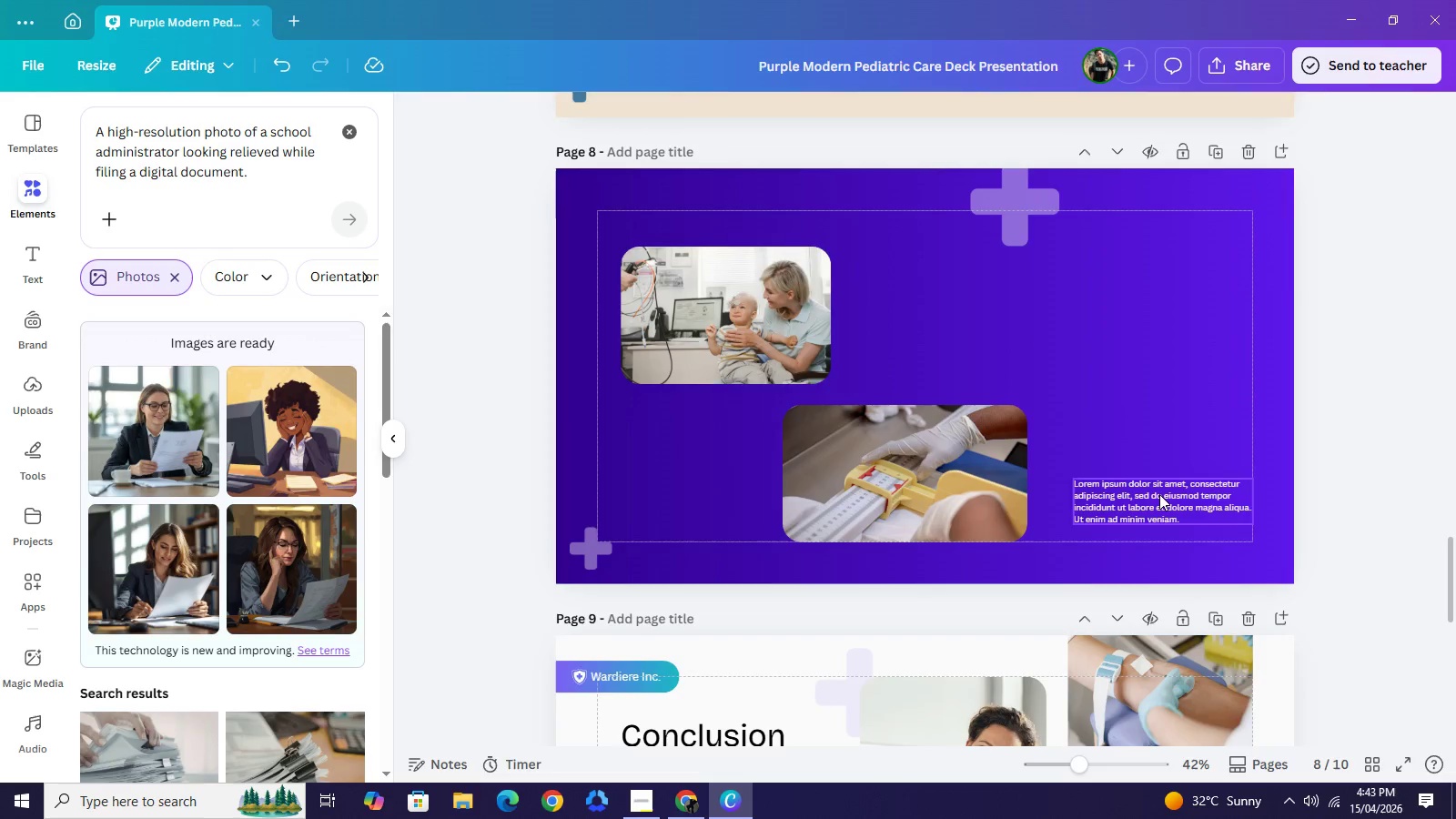 
left_click([1159, 494])
 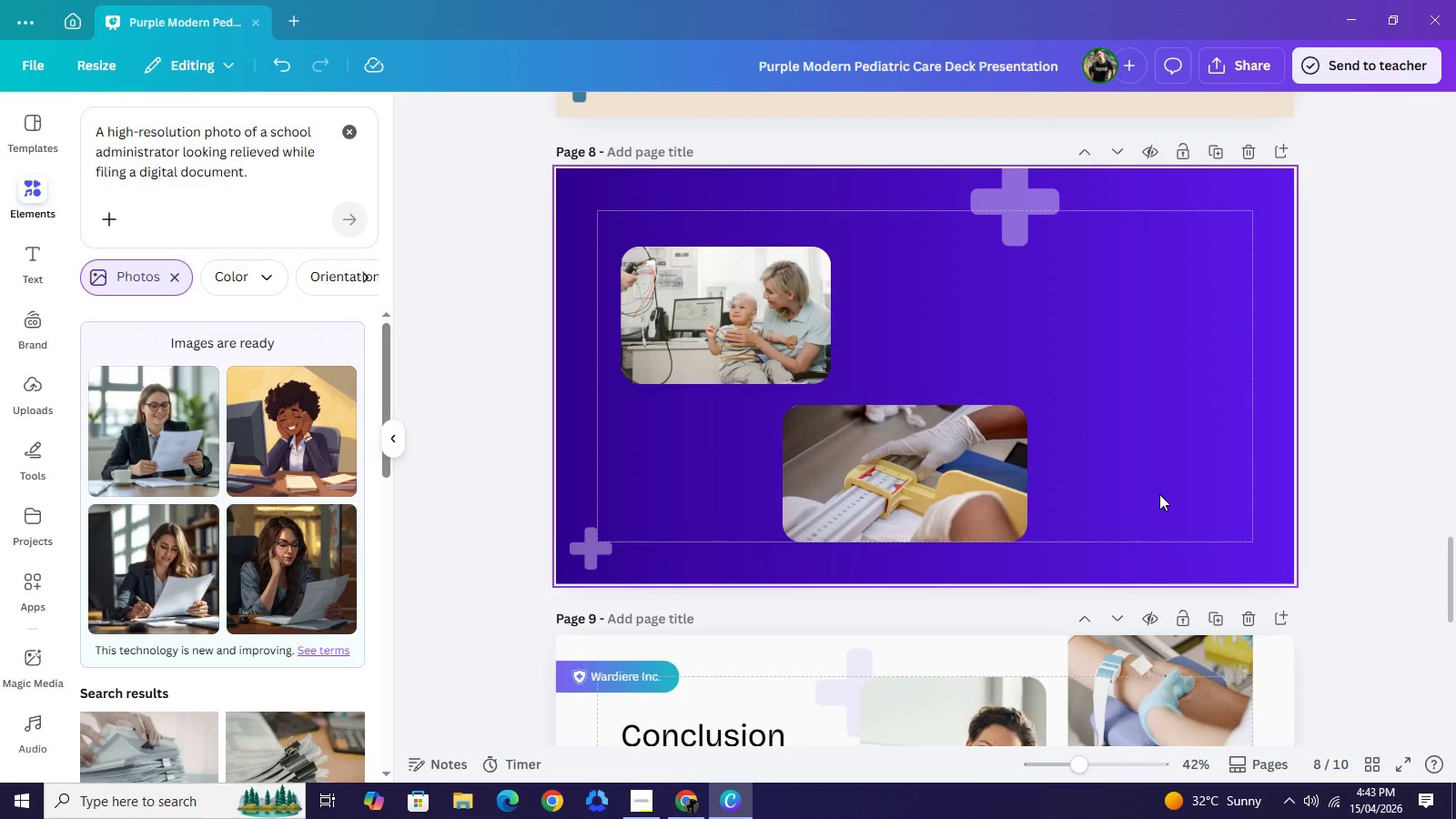 
key(Backspace)
 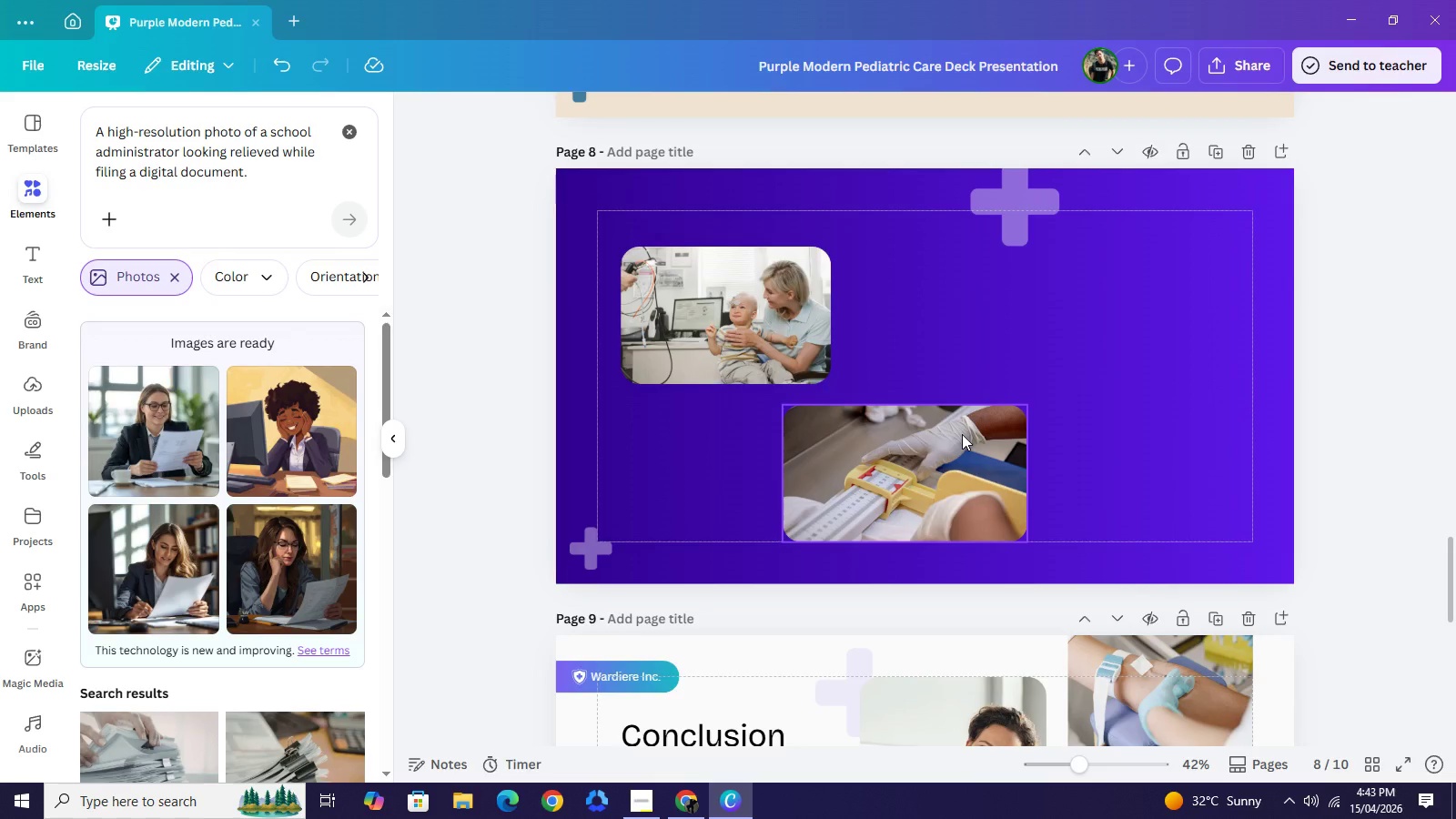 
left_click([962, 434])
 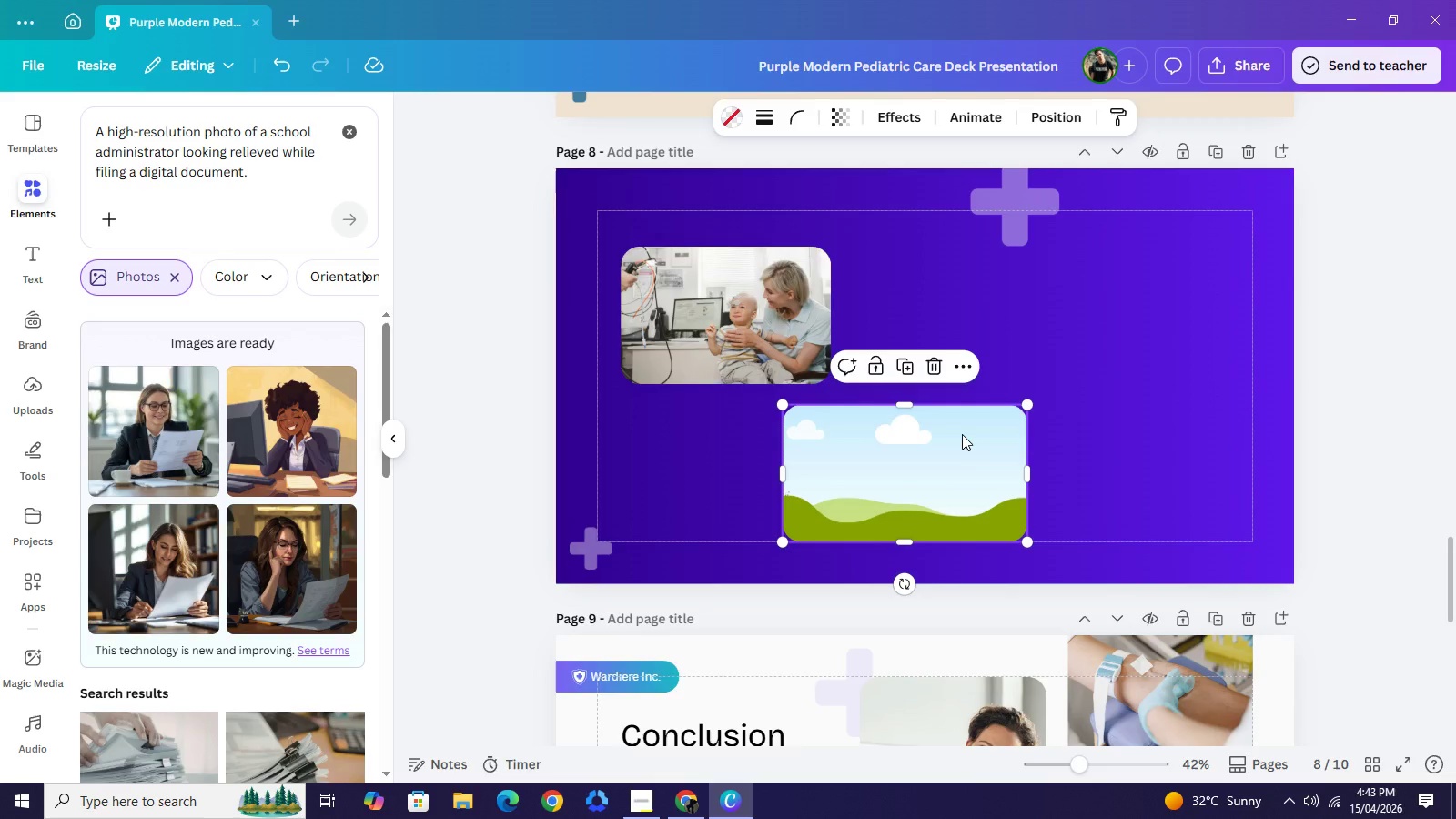 
key(Backspace)
 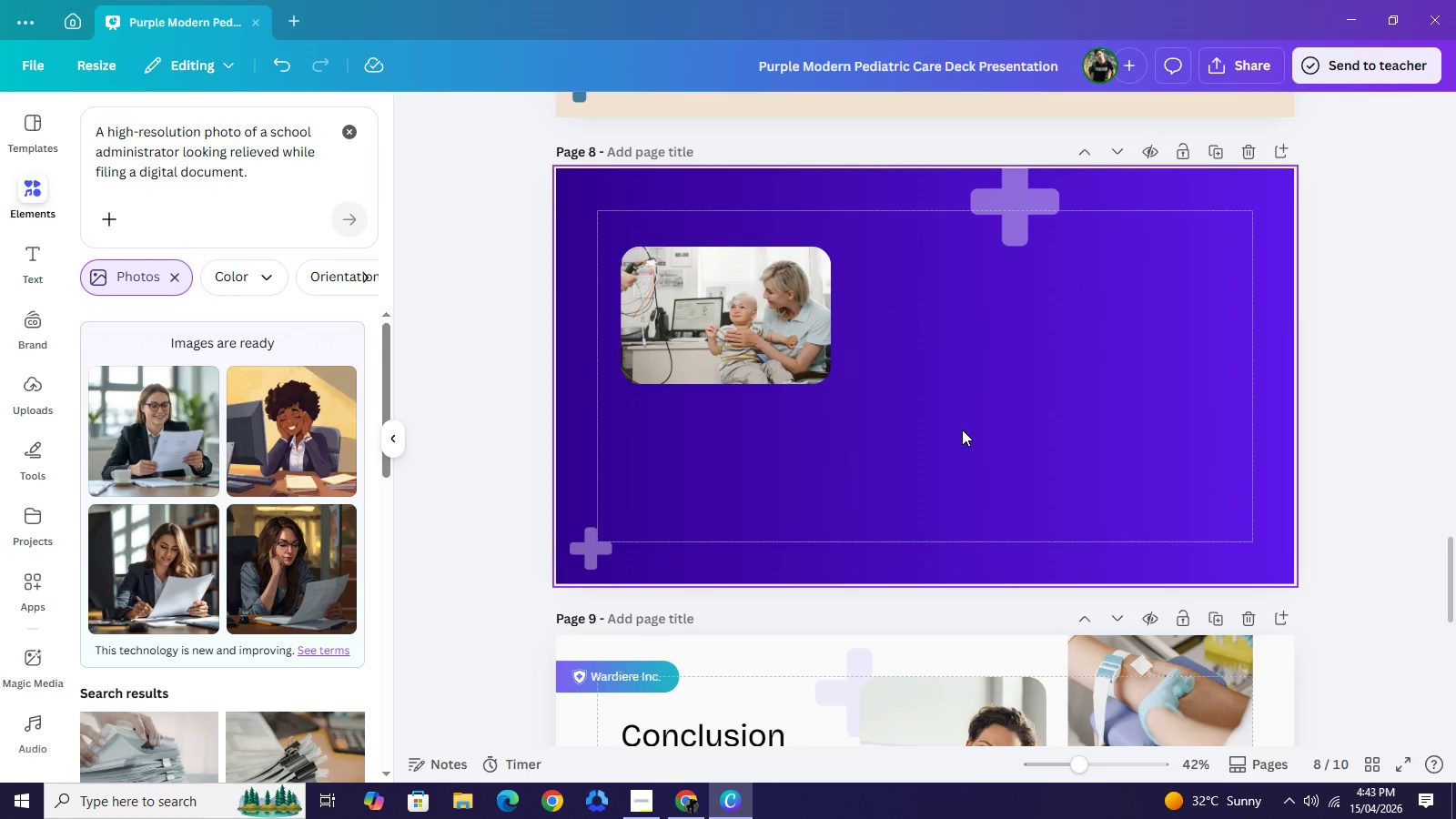 
key(Backspace)
 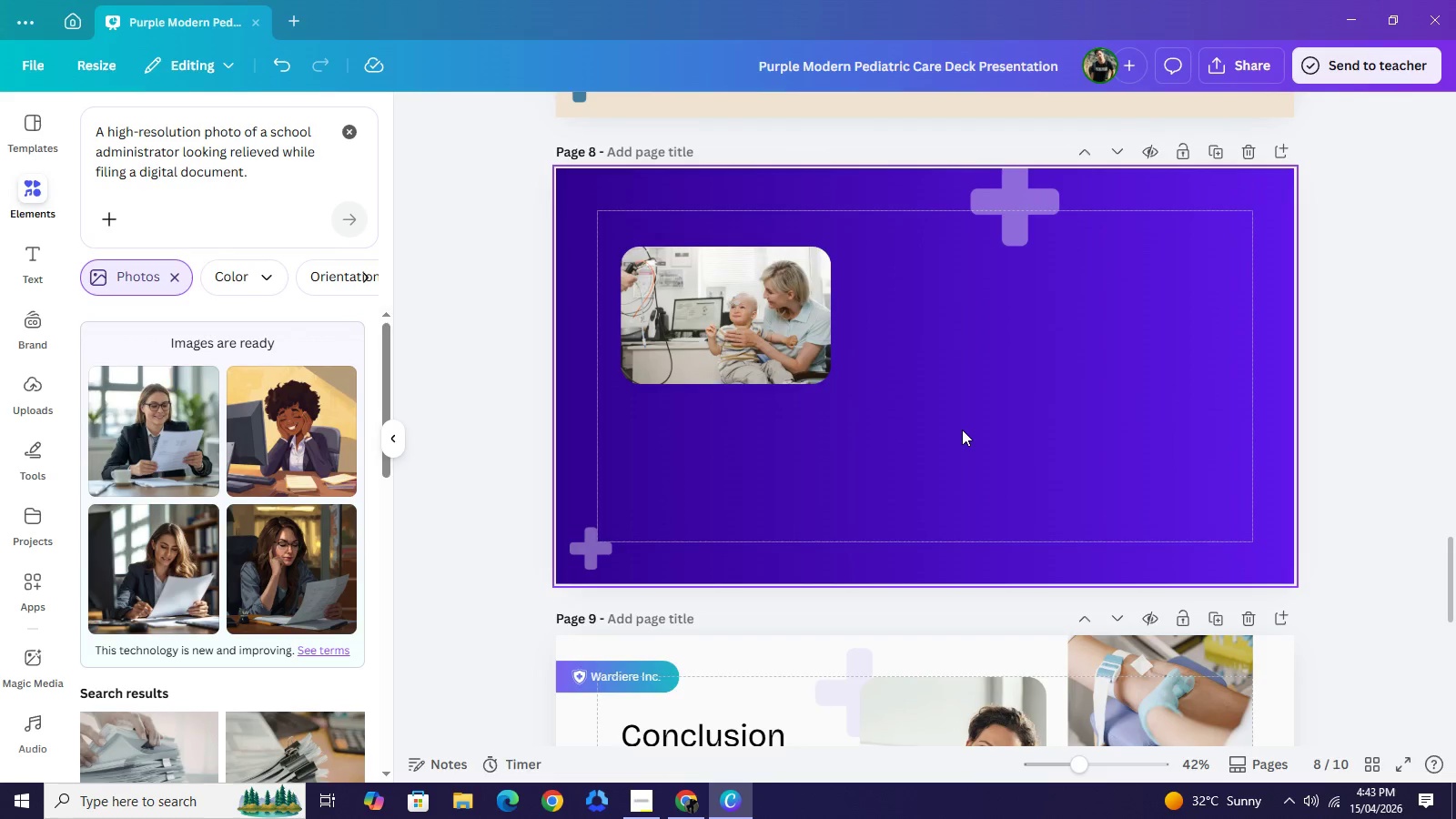 
left_click([962, 430])
 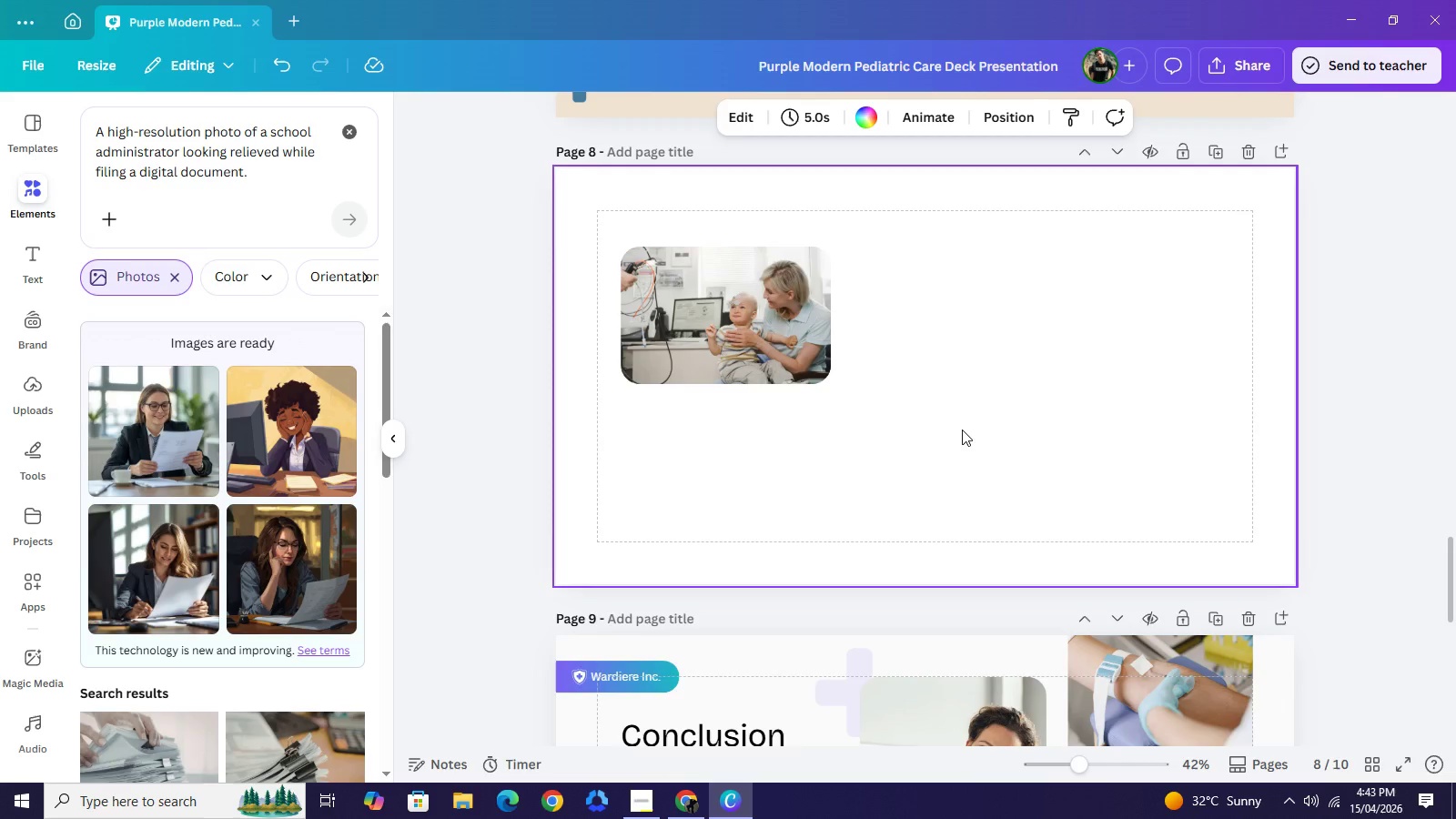 
key(Backspace)
 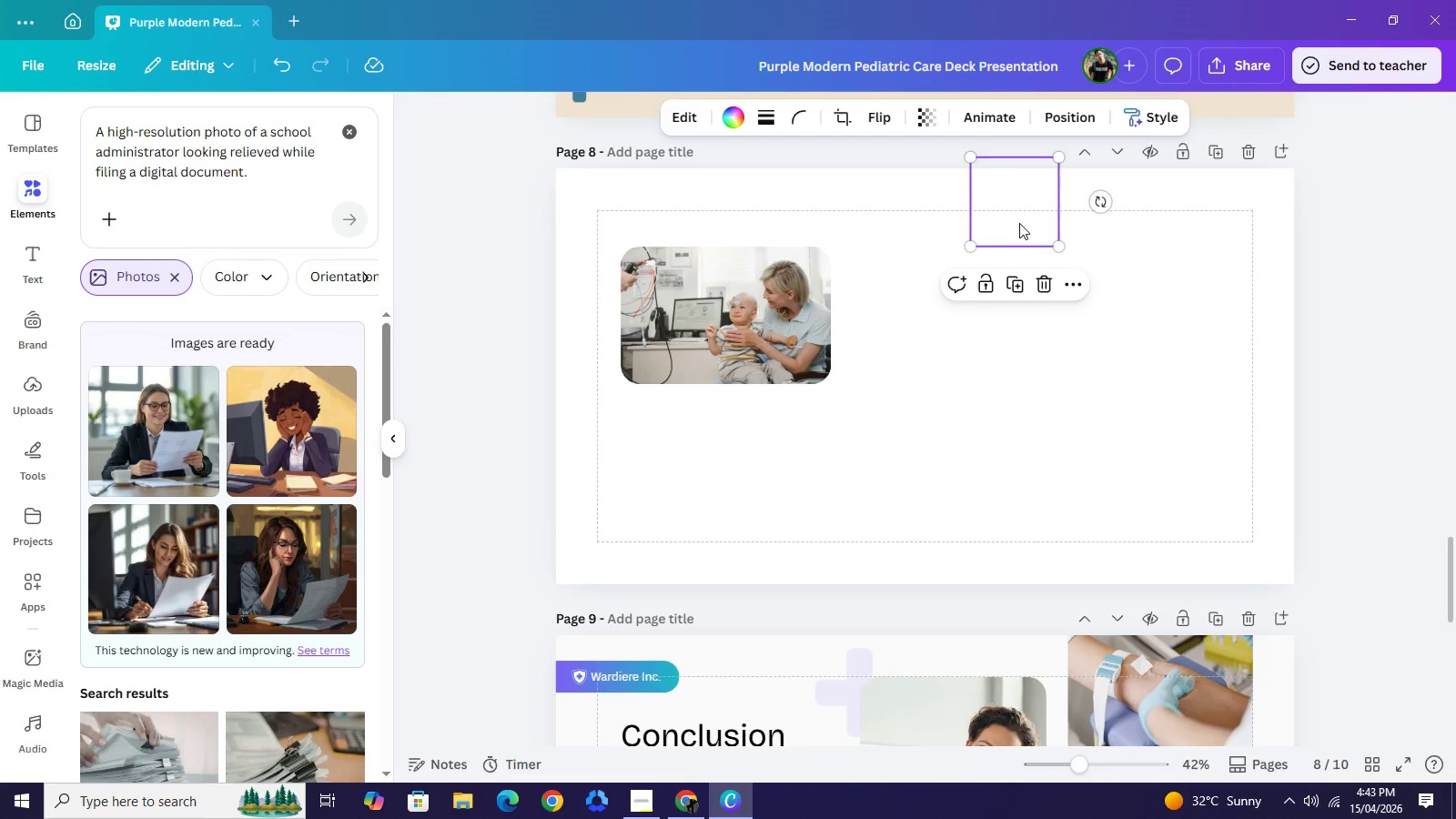 
left_click([1019, 223])
 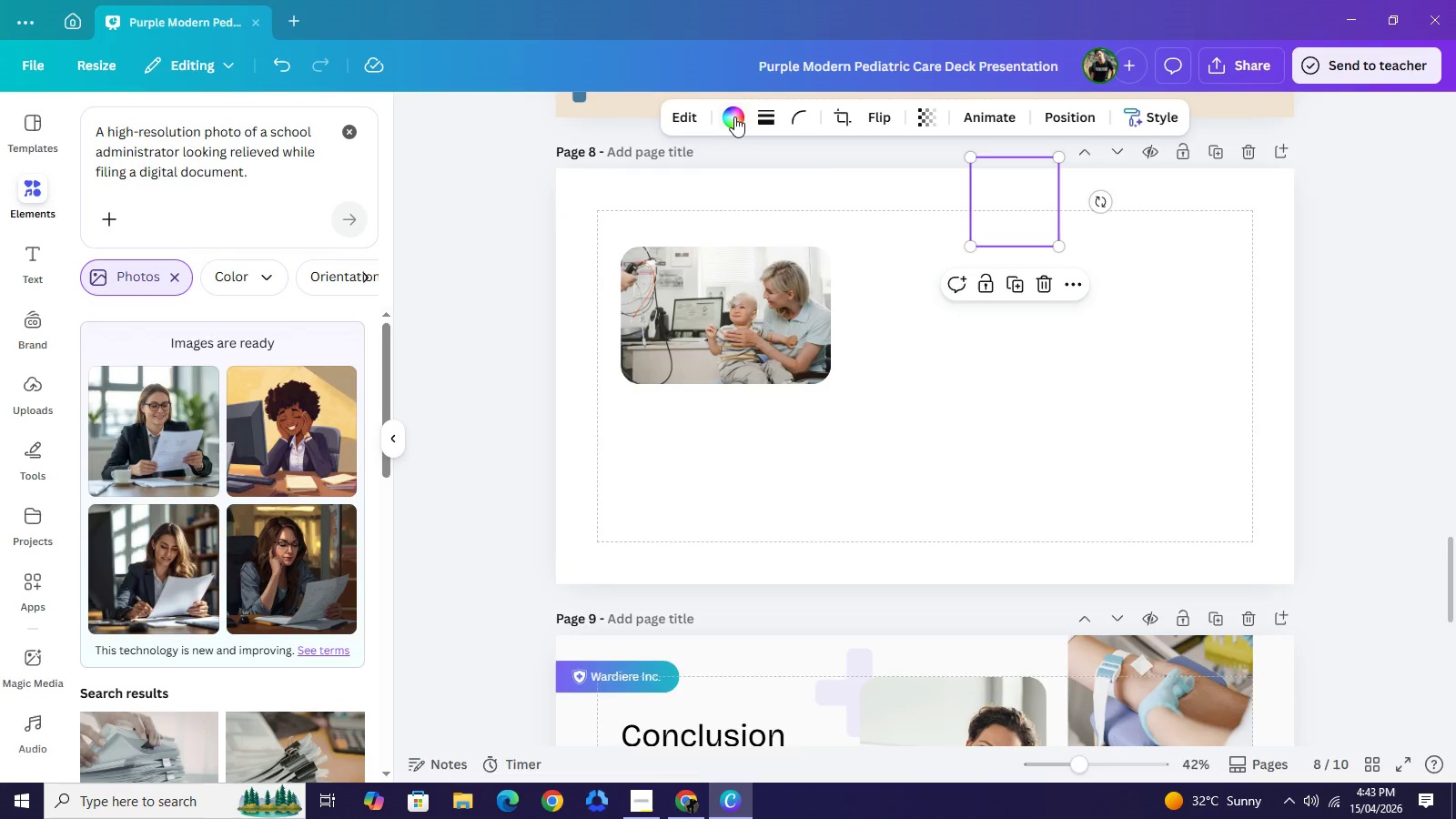 
left_click([734, 116])
 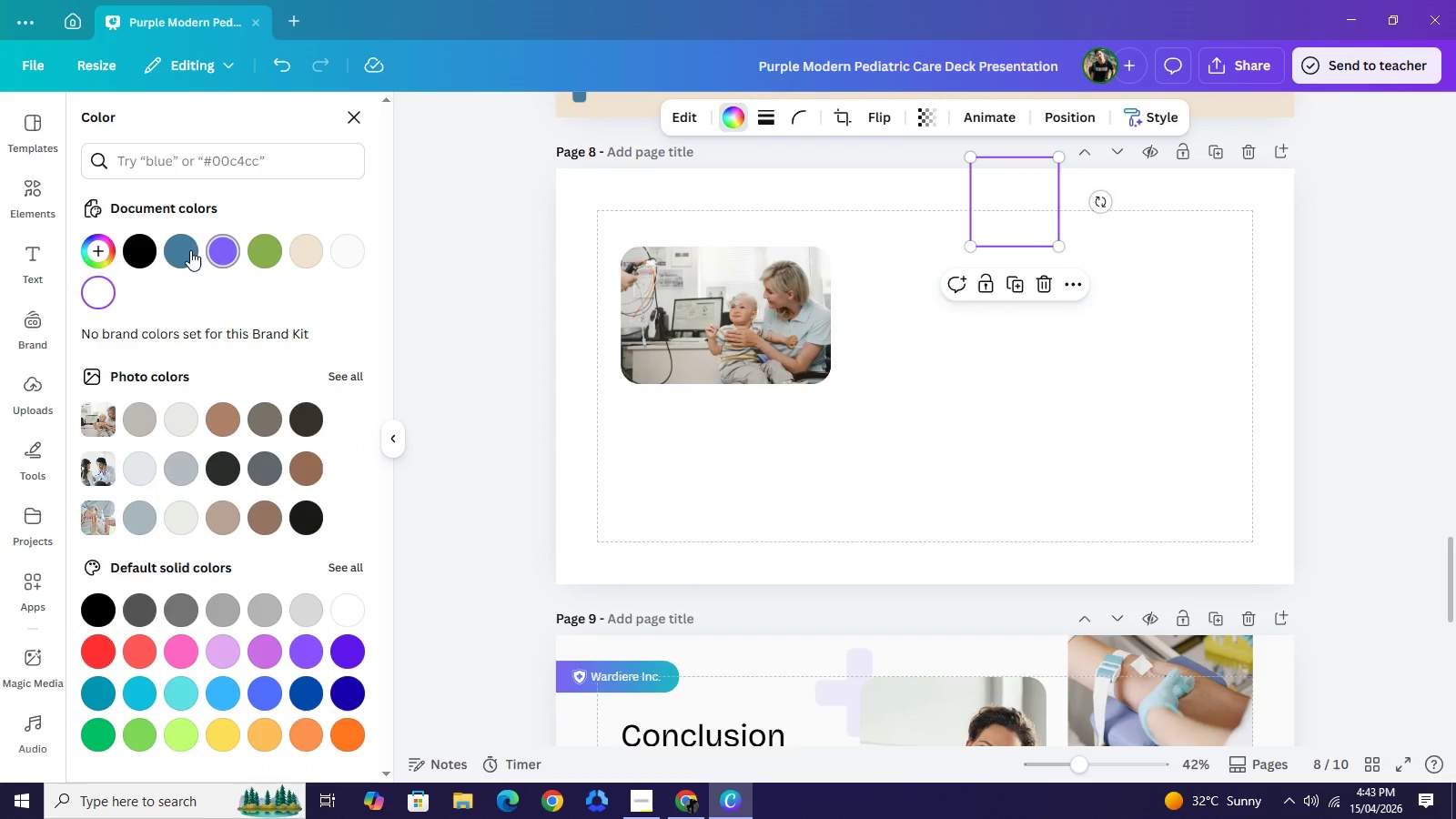 
left_click([184, 248])
 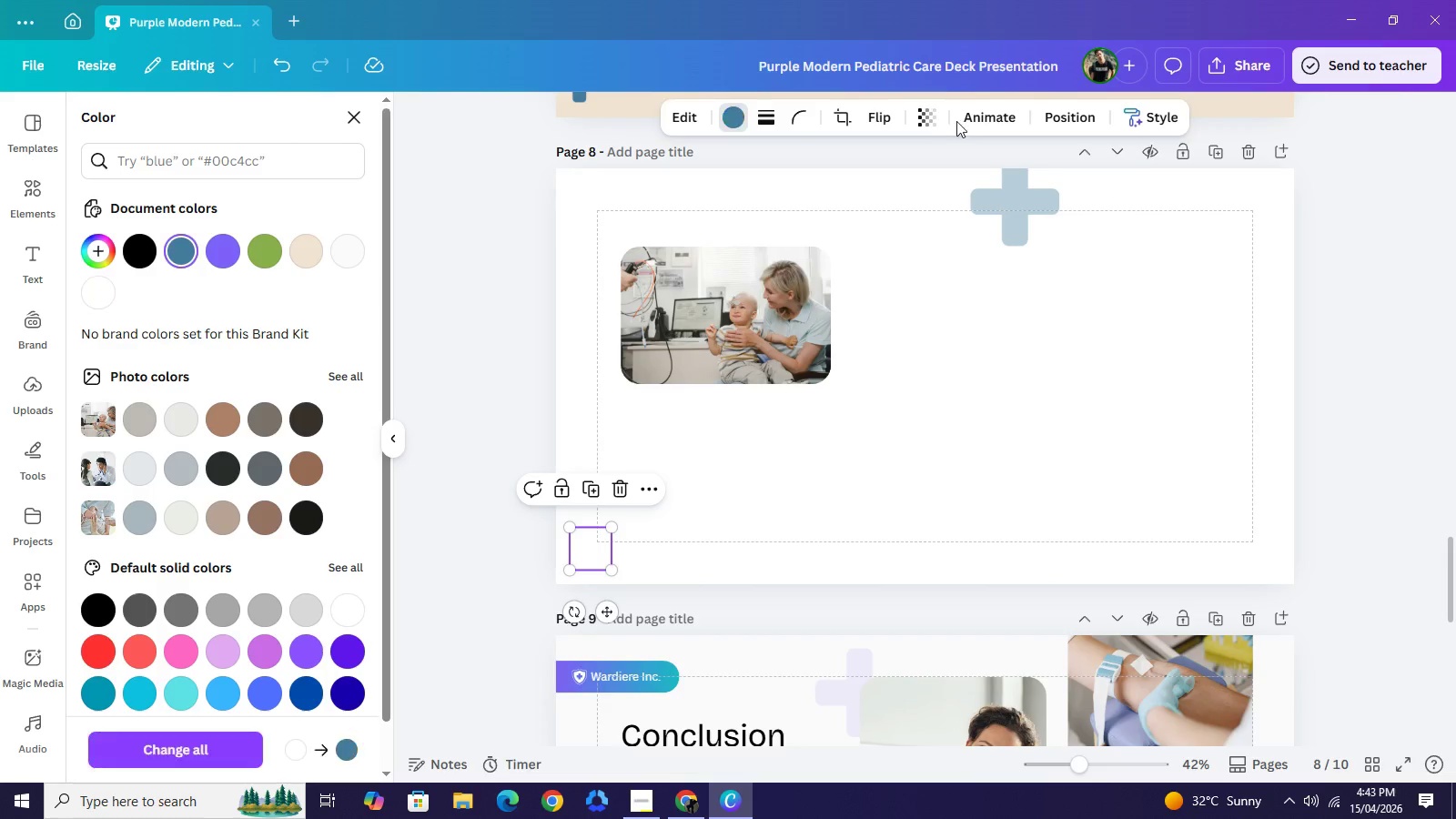 
left_click([925, 119])
 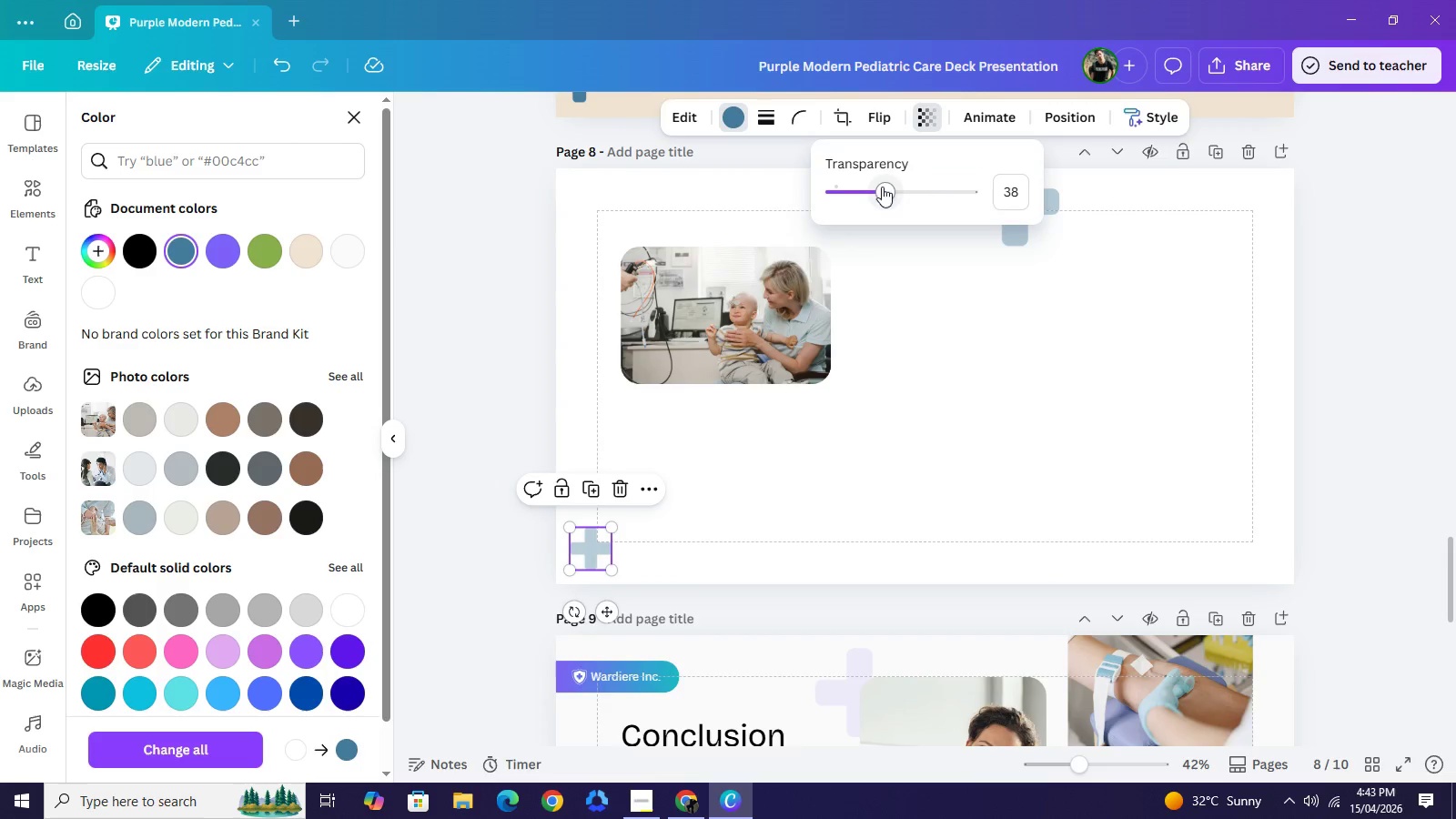 
left_click_drag(start_coordinate=[879, 187], to_coordinate=[1061, 219])
 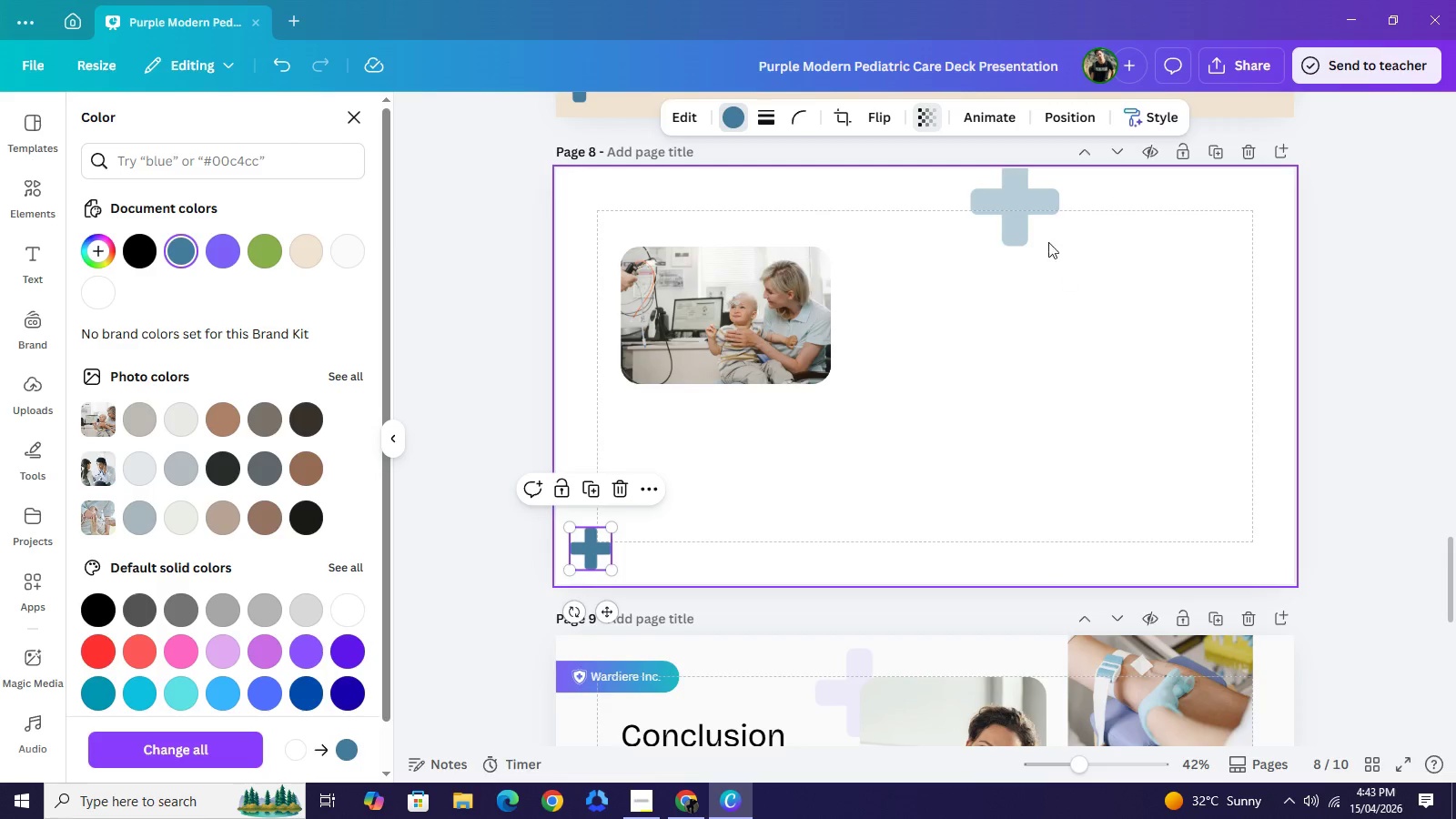 
left_click([1070, 298])
 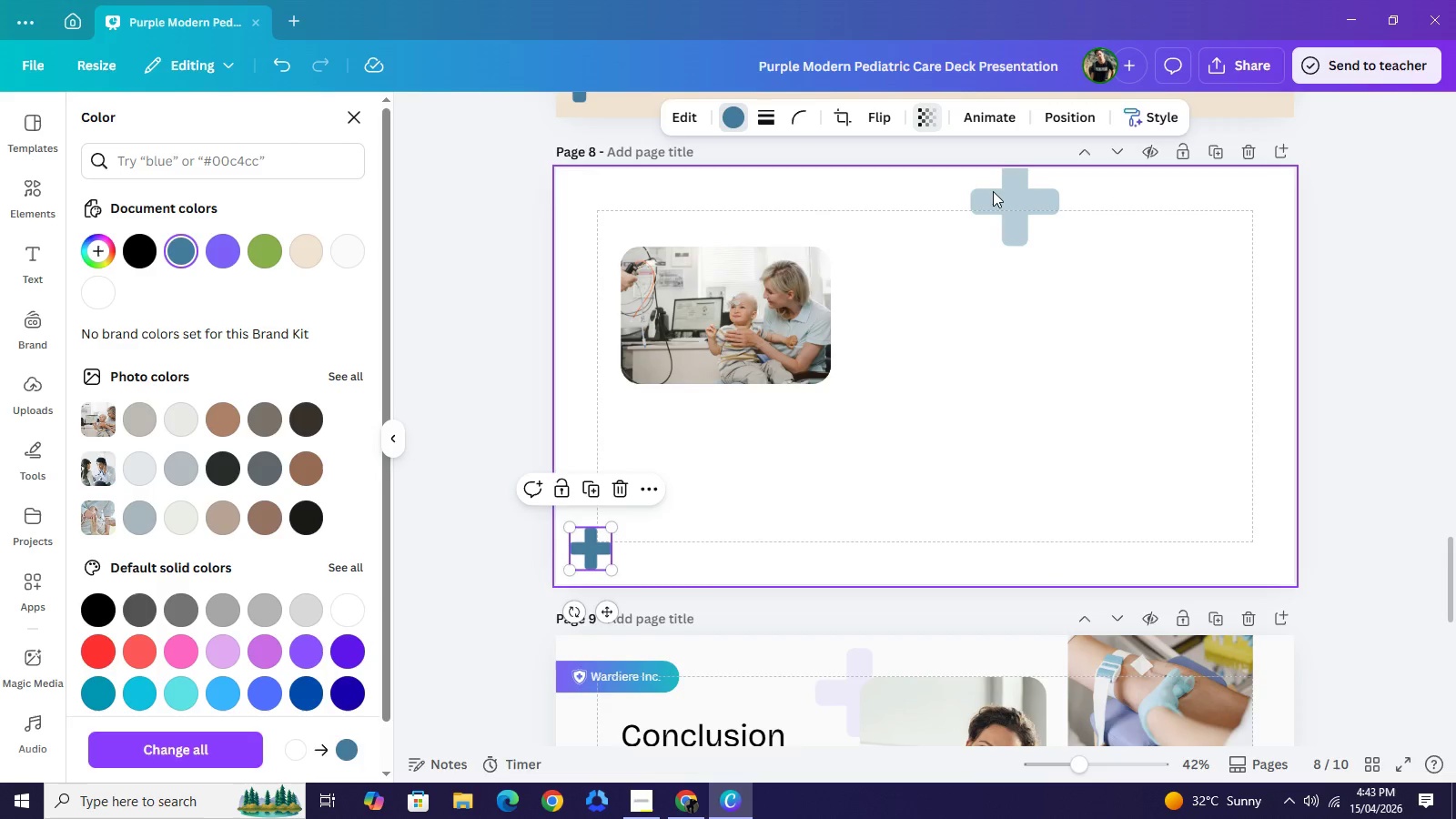 
left_click([1026, 220])
 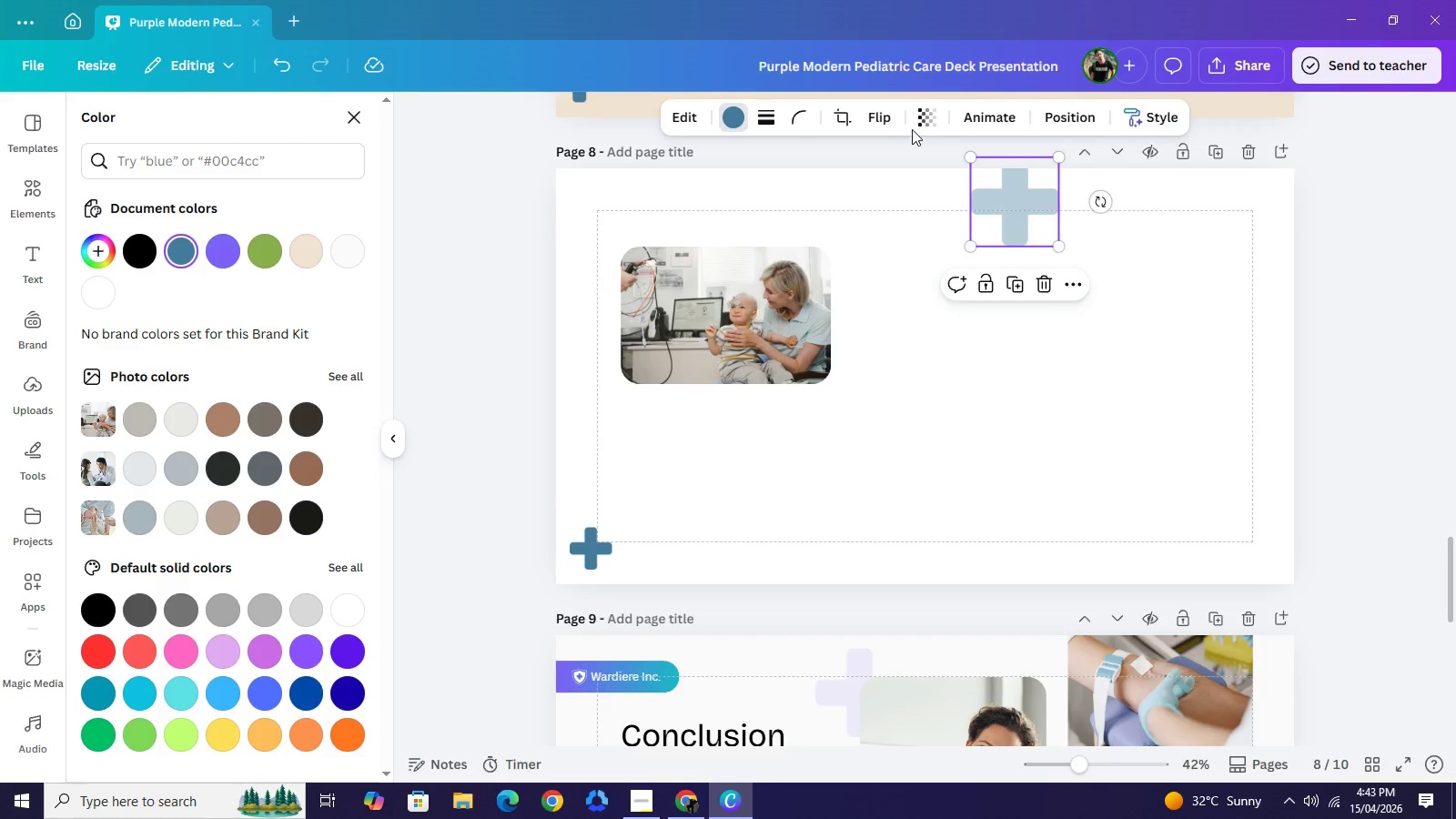 
mouse_move([925, 160])
 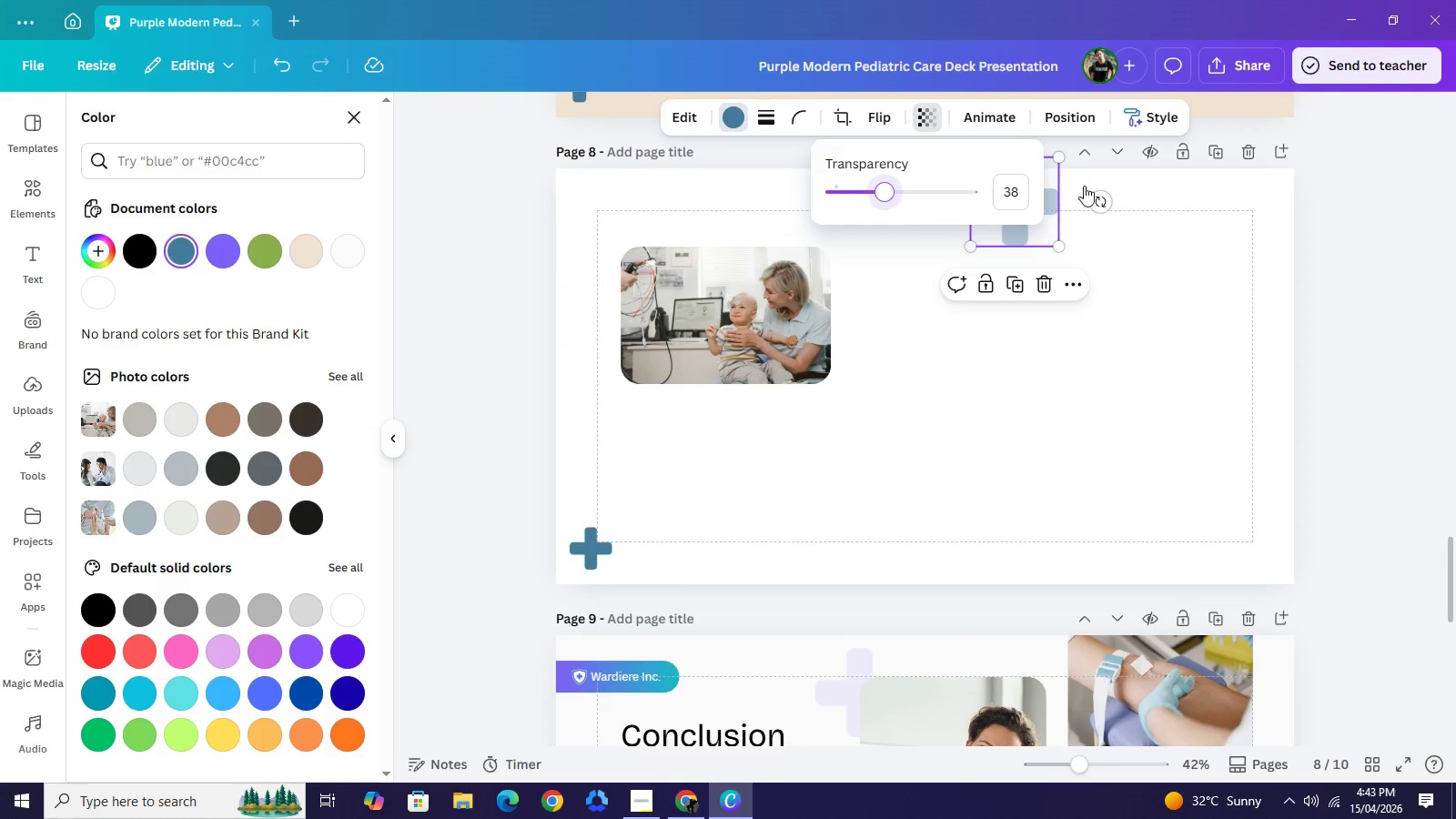 
left_click_drag(start_coordinate=[881, 194], to_coordinate=[1097, 184])
 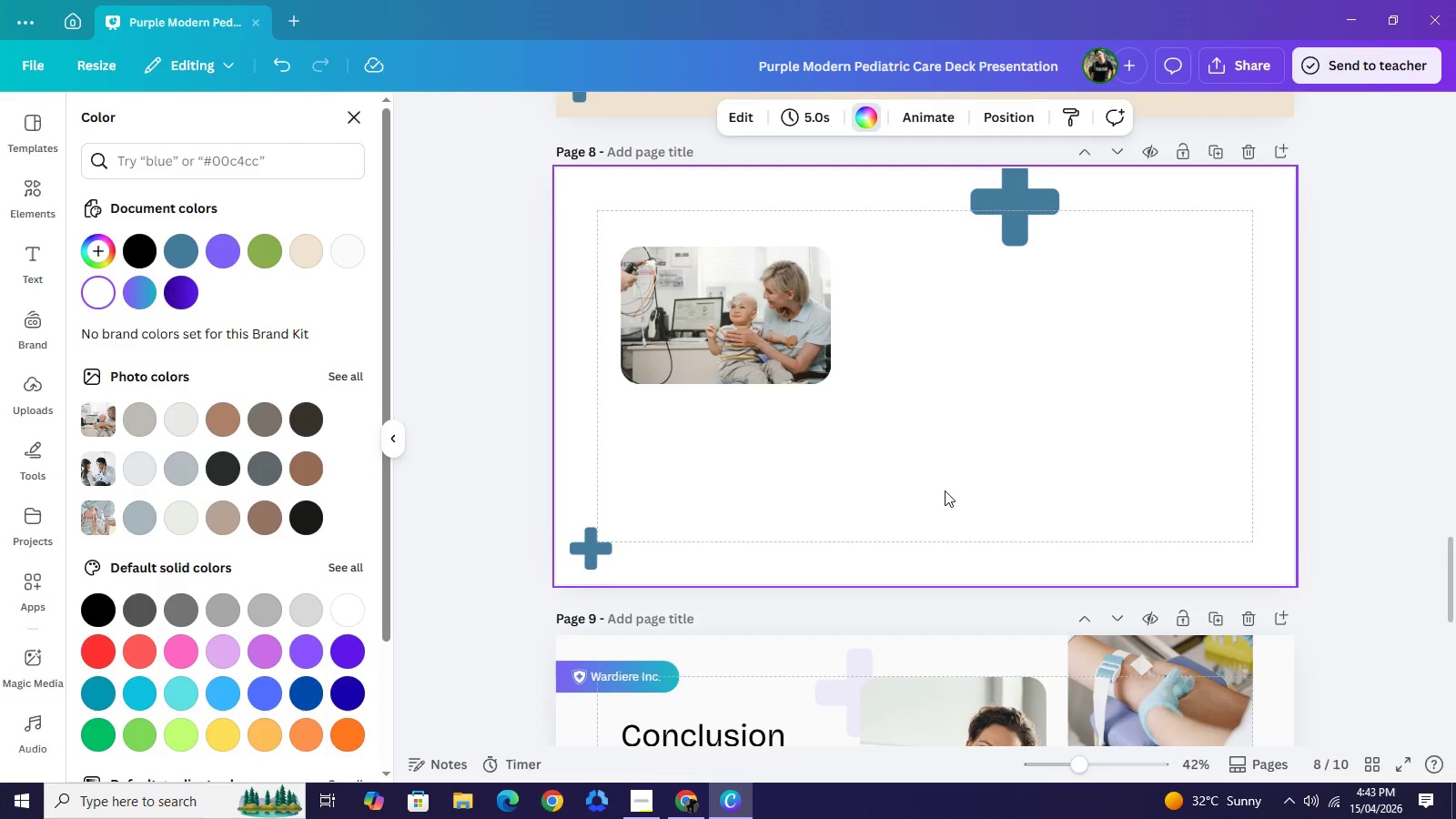 
double_click([951, 492])
 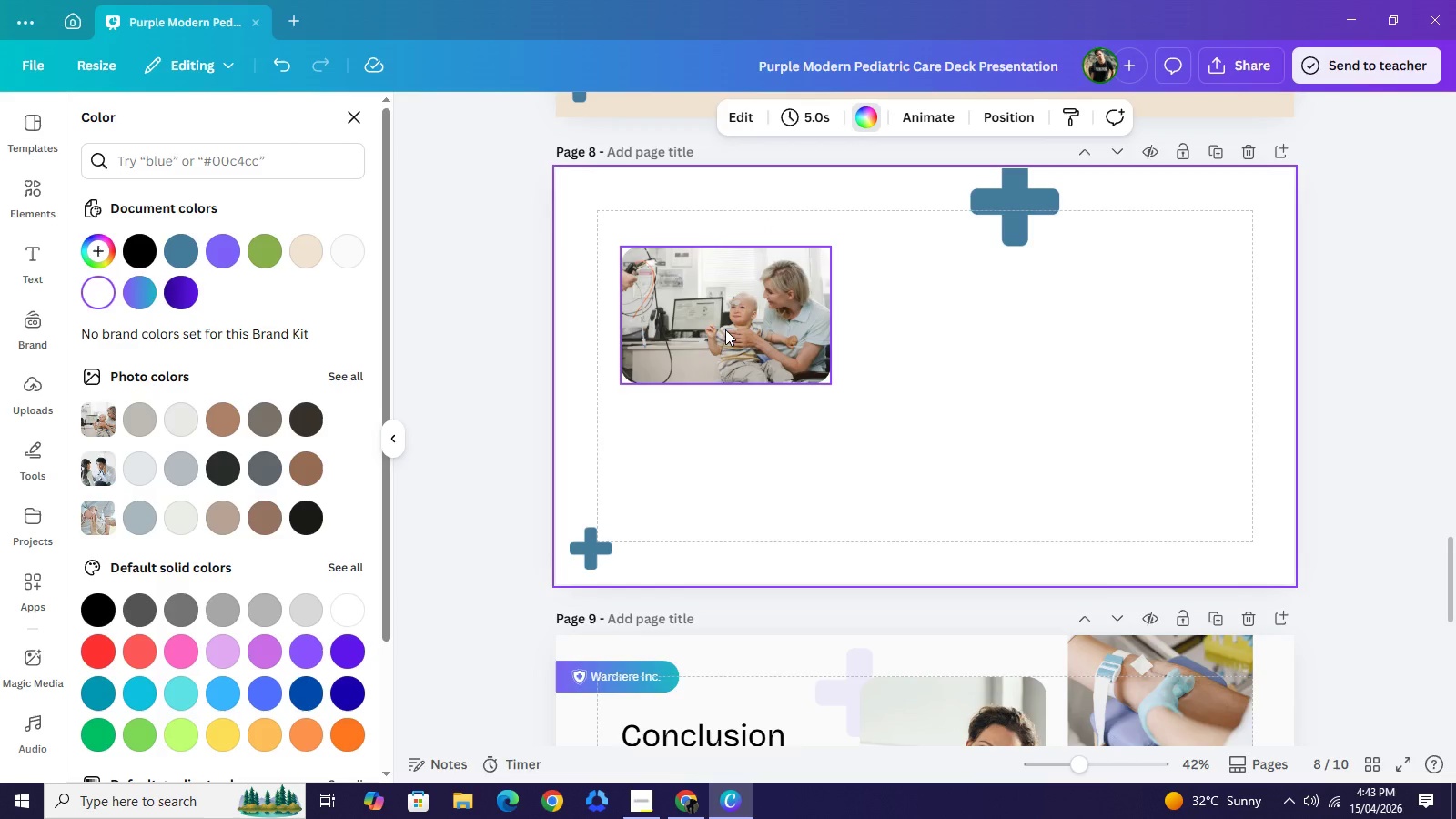 
left_click([725, 329])
 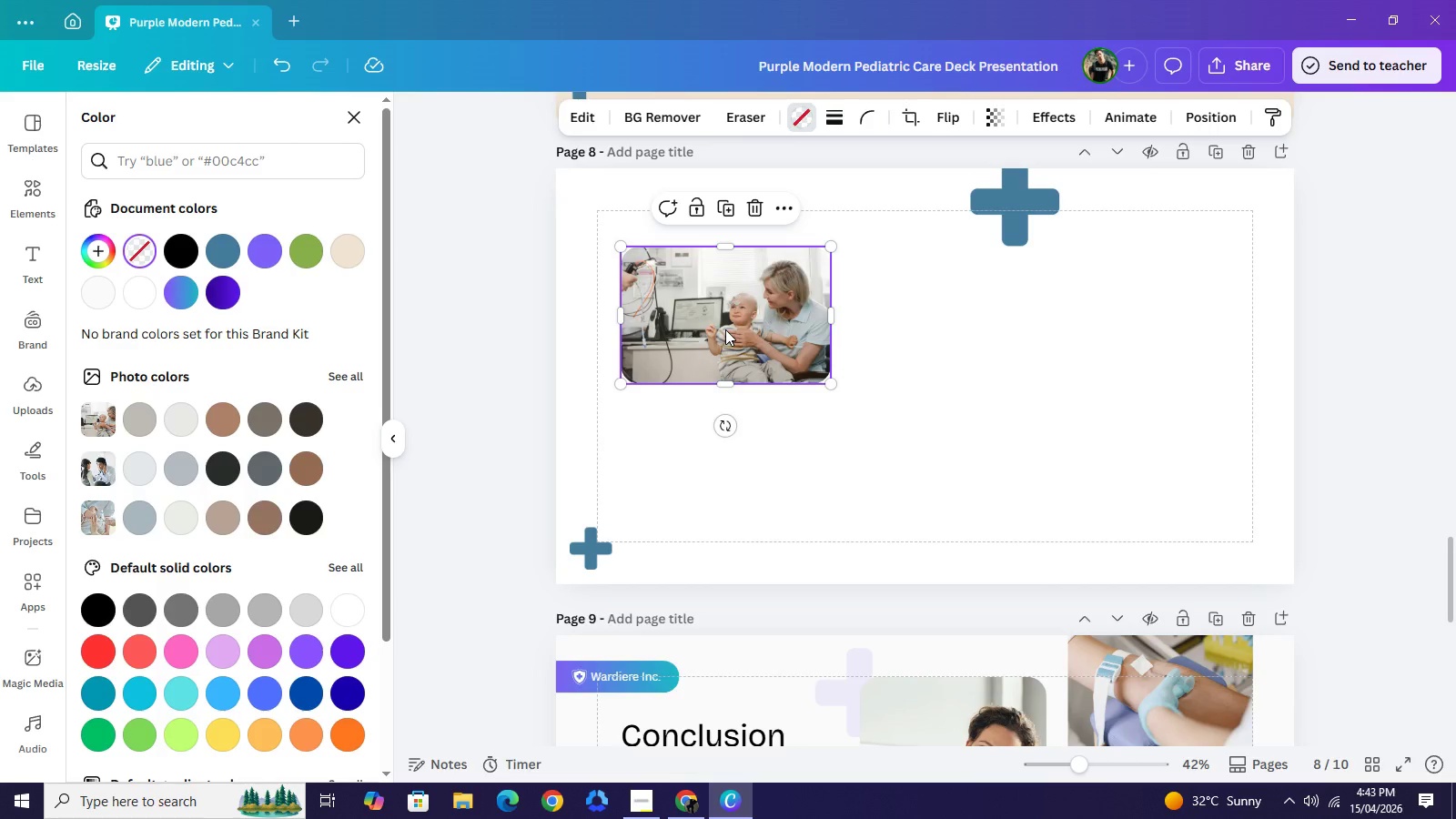 
key(Backspace)
 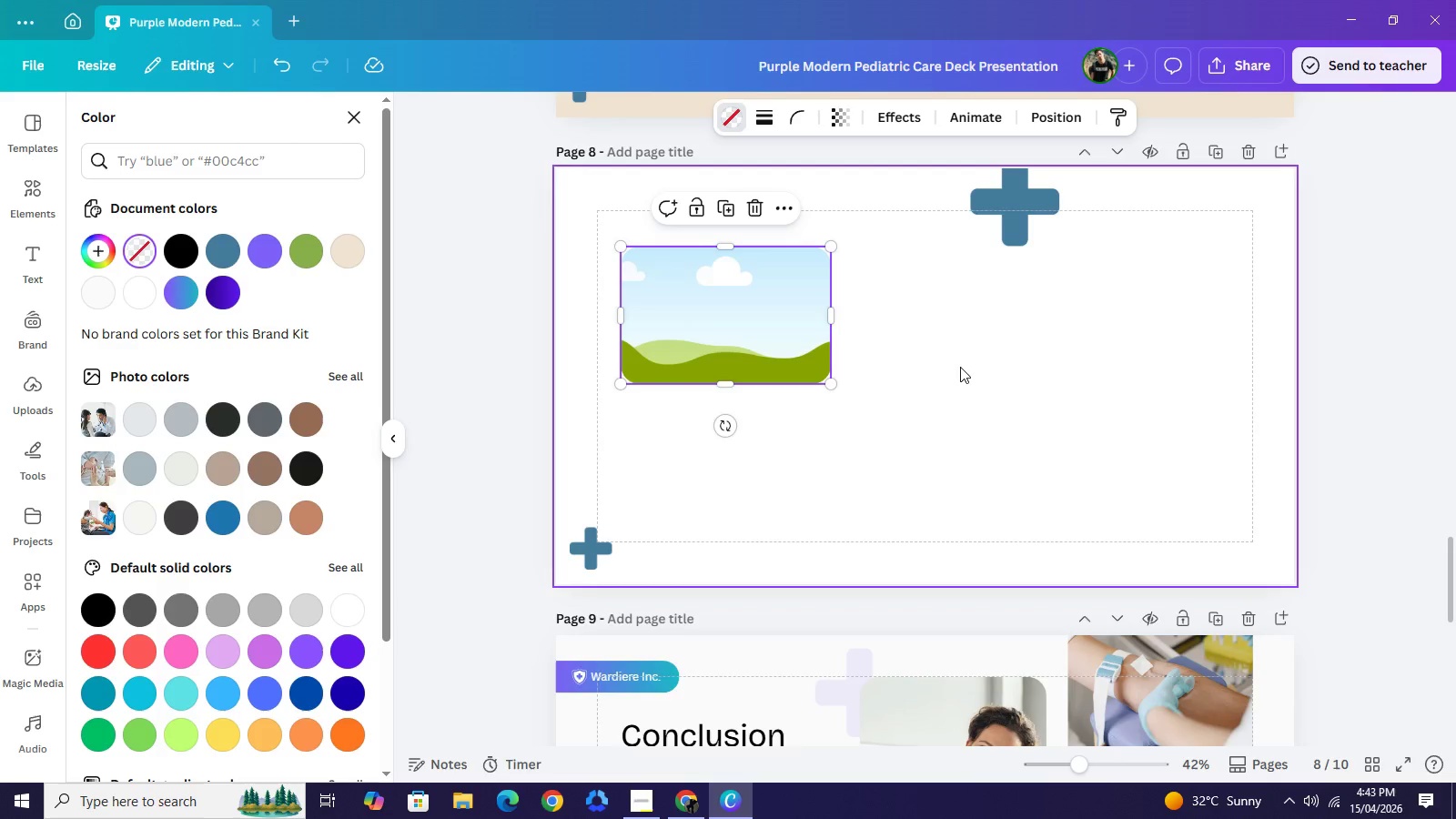 
left_click([960, 367])
 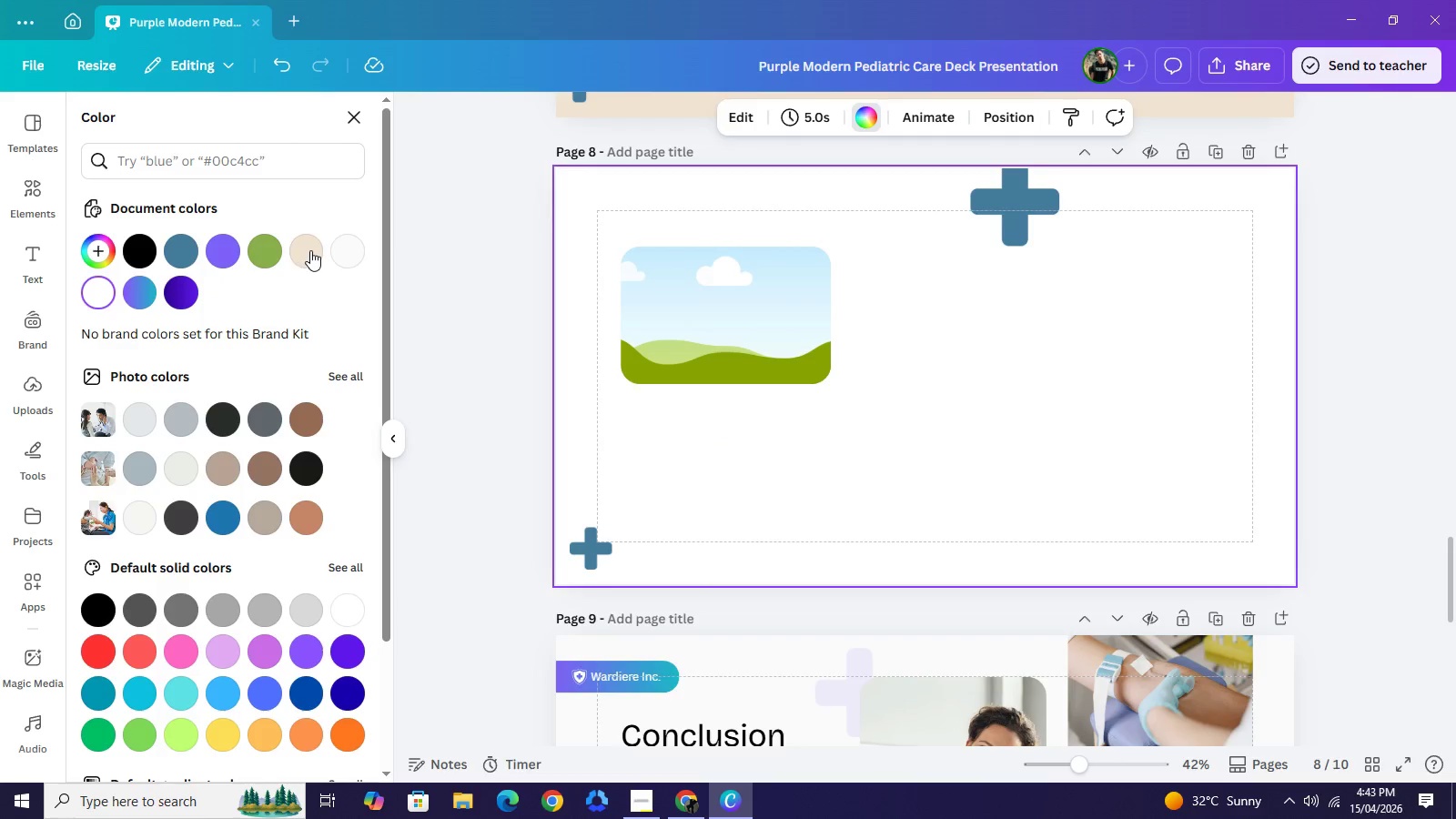 
left_click([311, 250])
 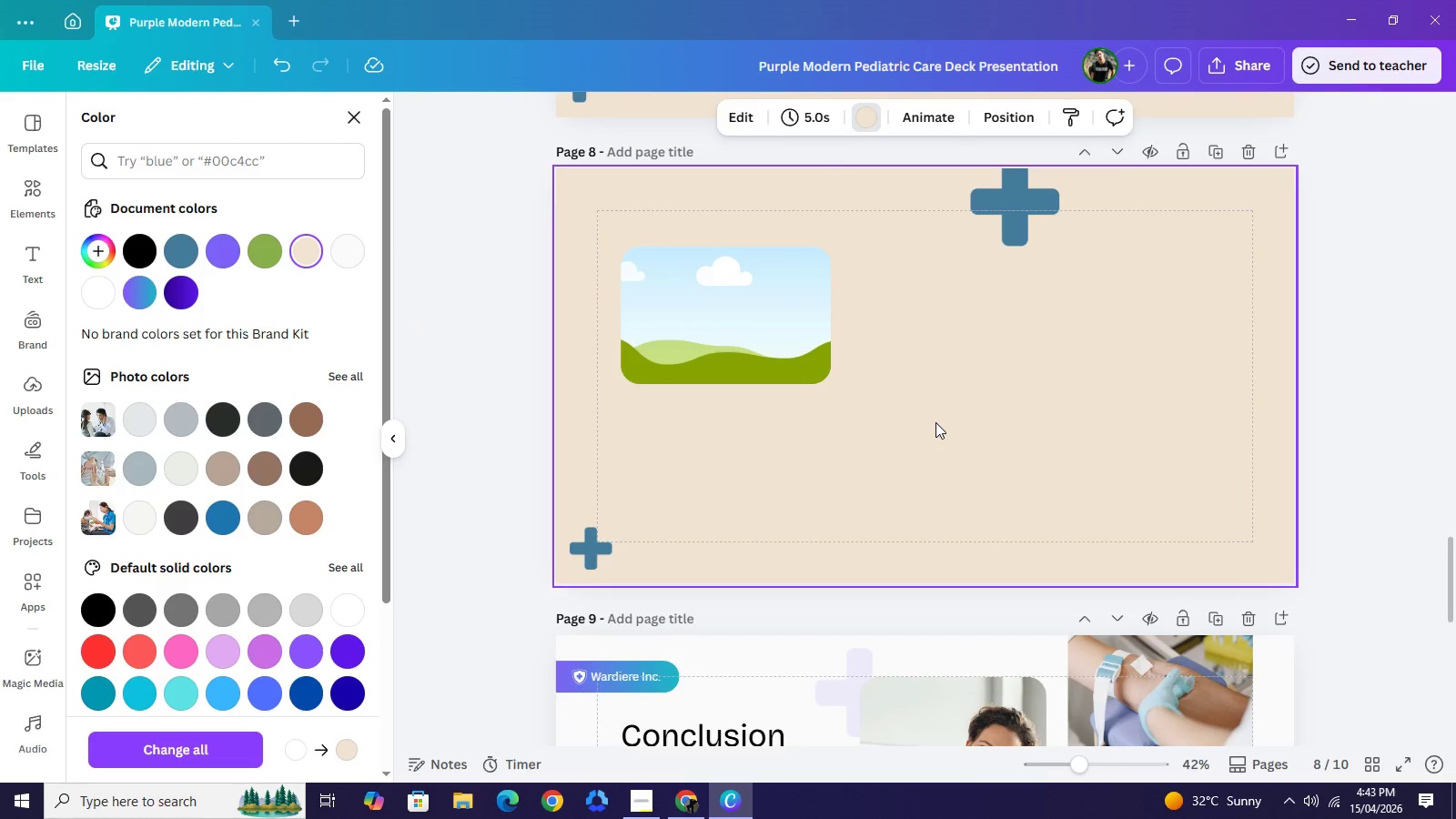 
left_click([935, 422])
 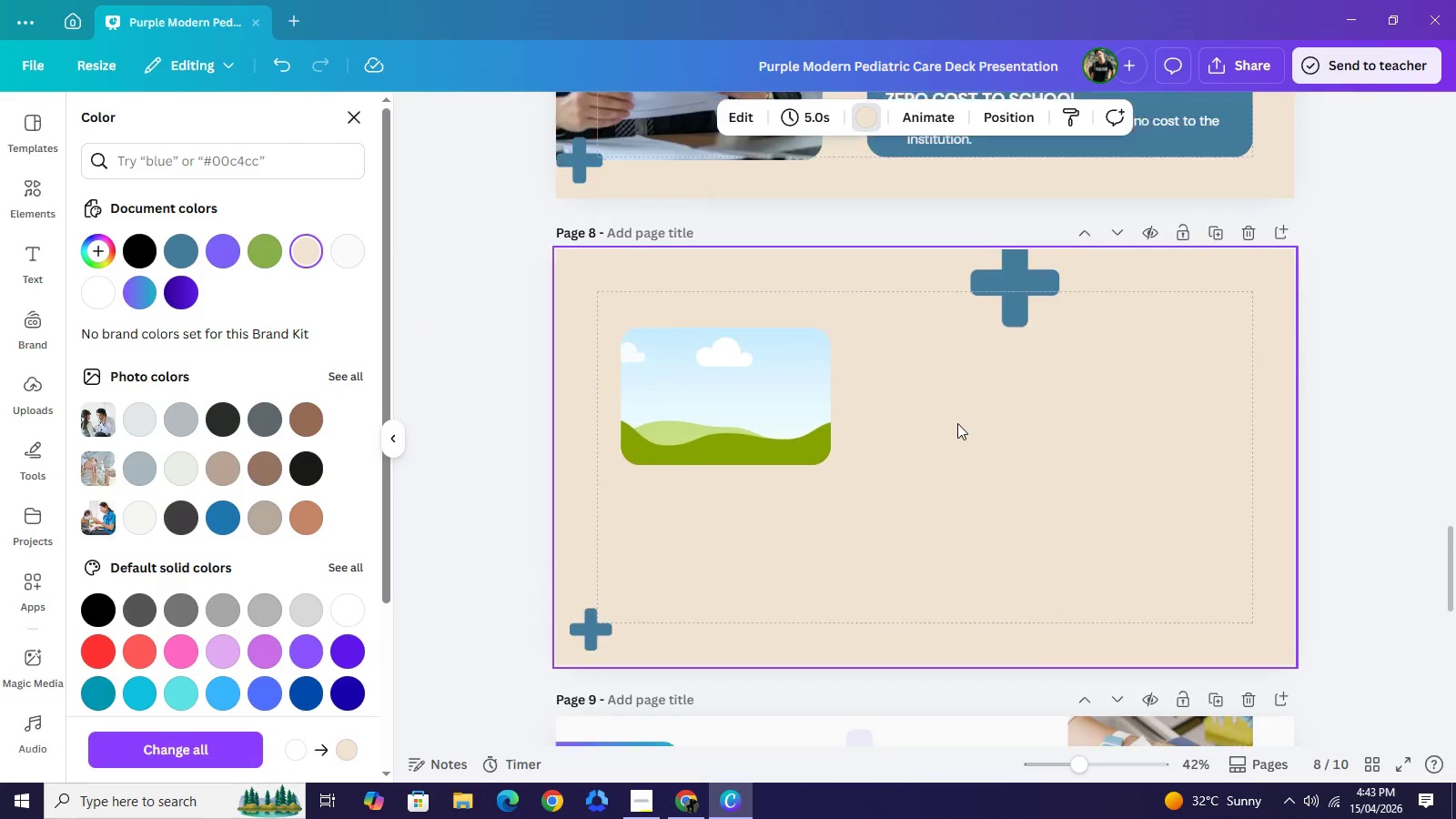 
scroll: coordinate [1093, 454], scroll_direction: up, amount: 3.0
 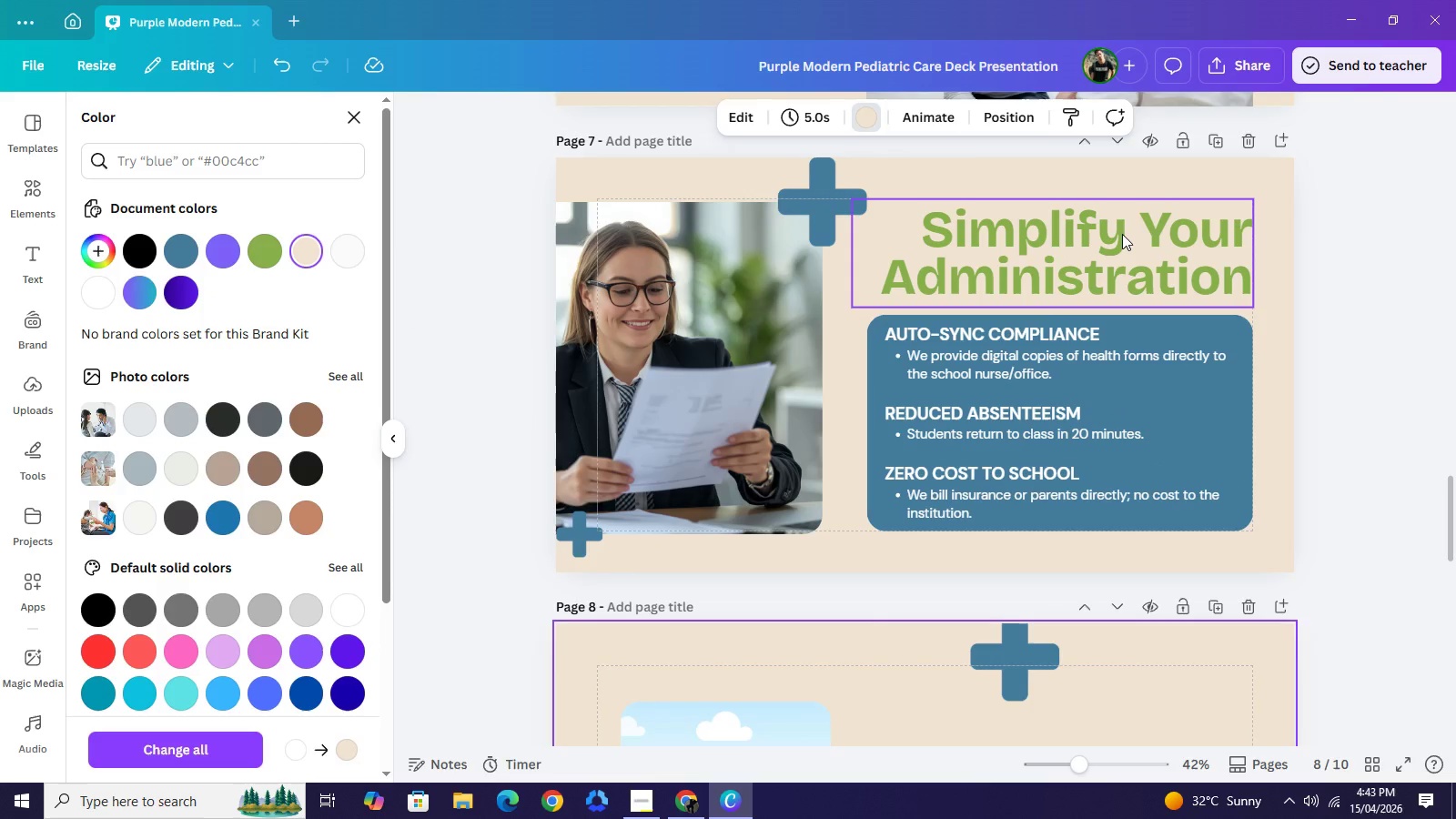 
left_click([1122, 234])
 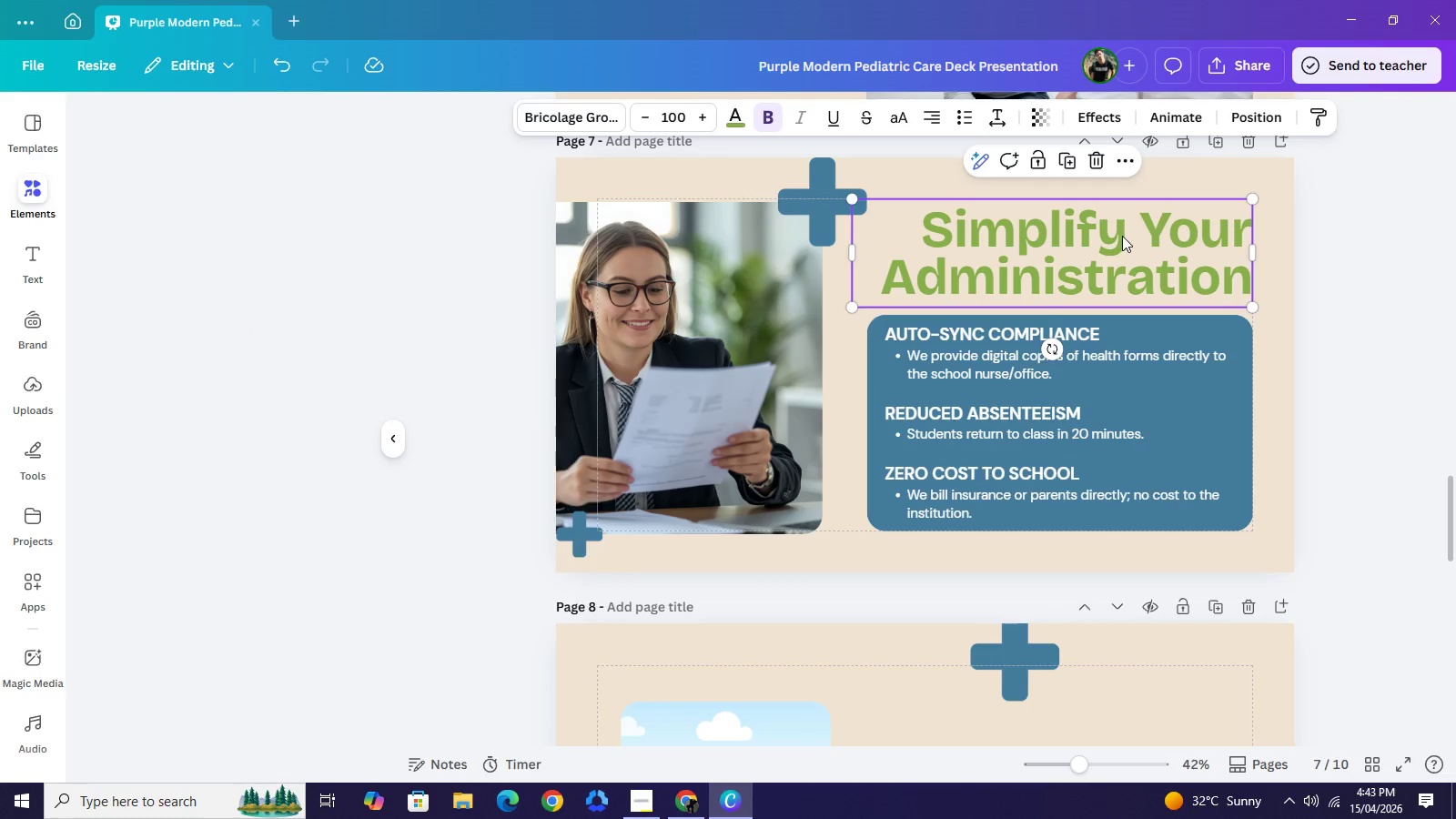 
key(Control+C)
 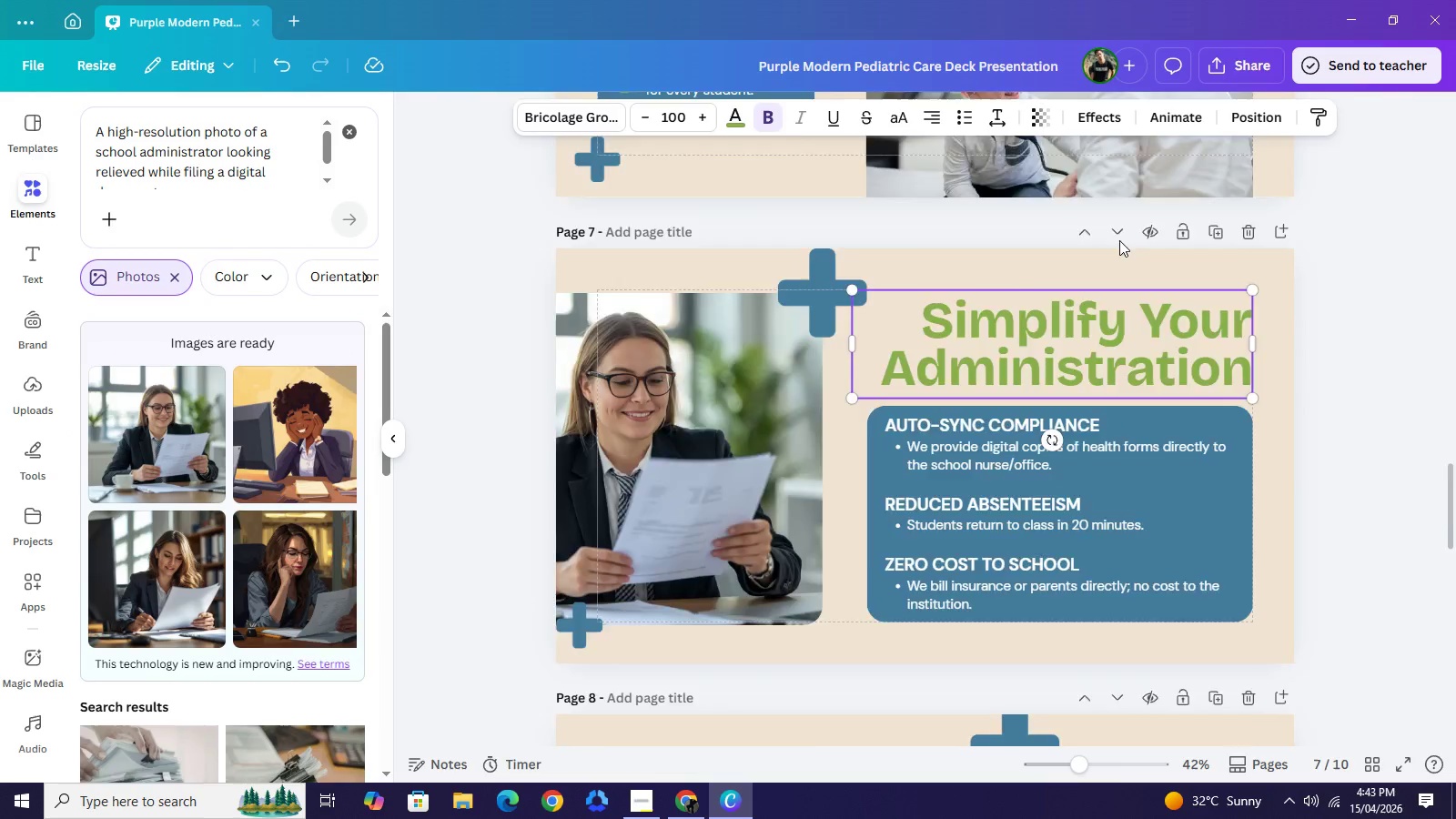 
scroll: coordinate [1119, 240], scroll_direction: up, amount: 4.0
 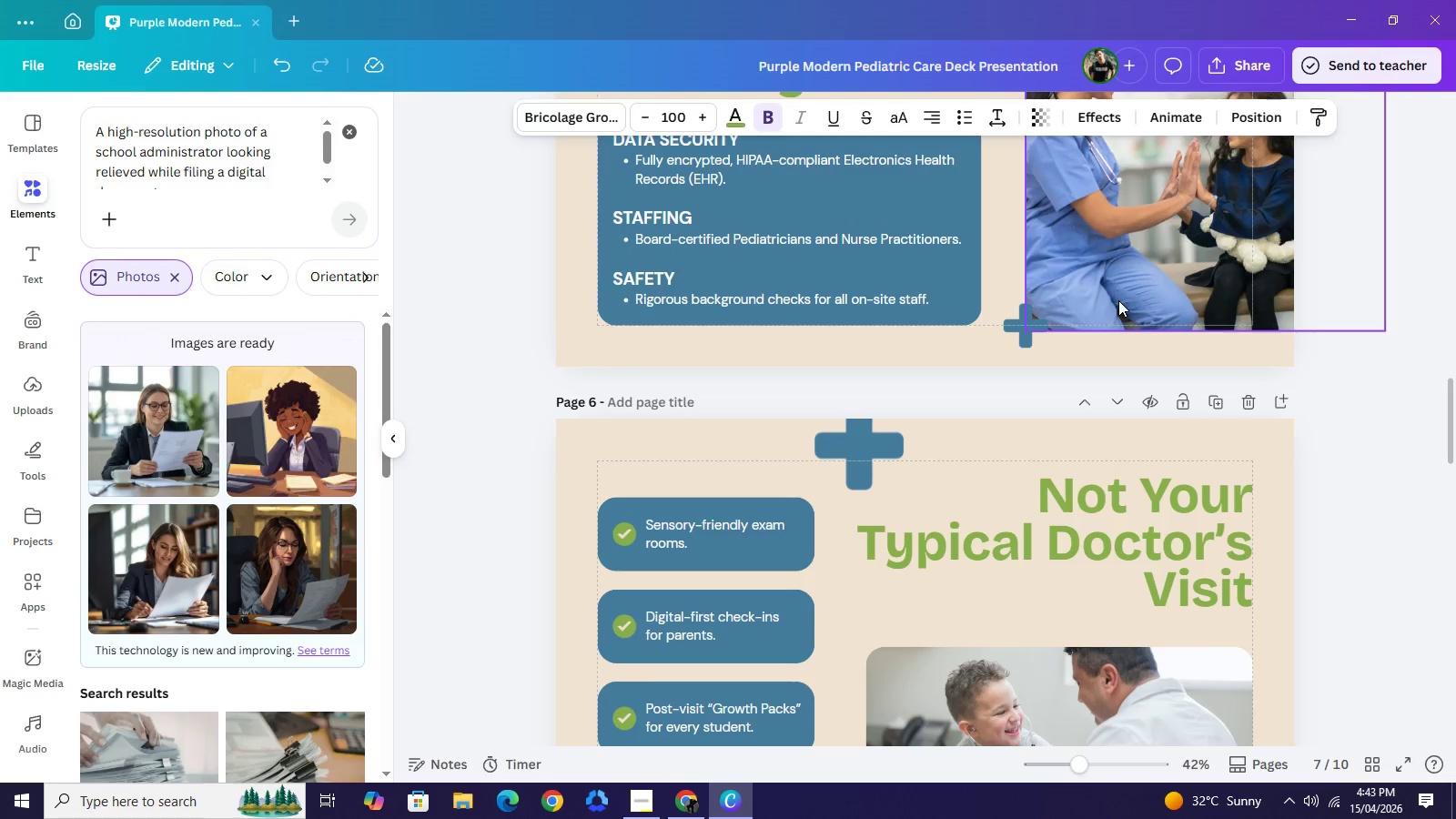 
scroll: coordinate [1120, 319], scroll_direction: down, amount: 11.0
 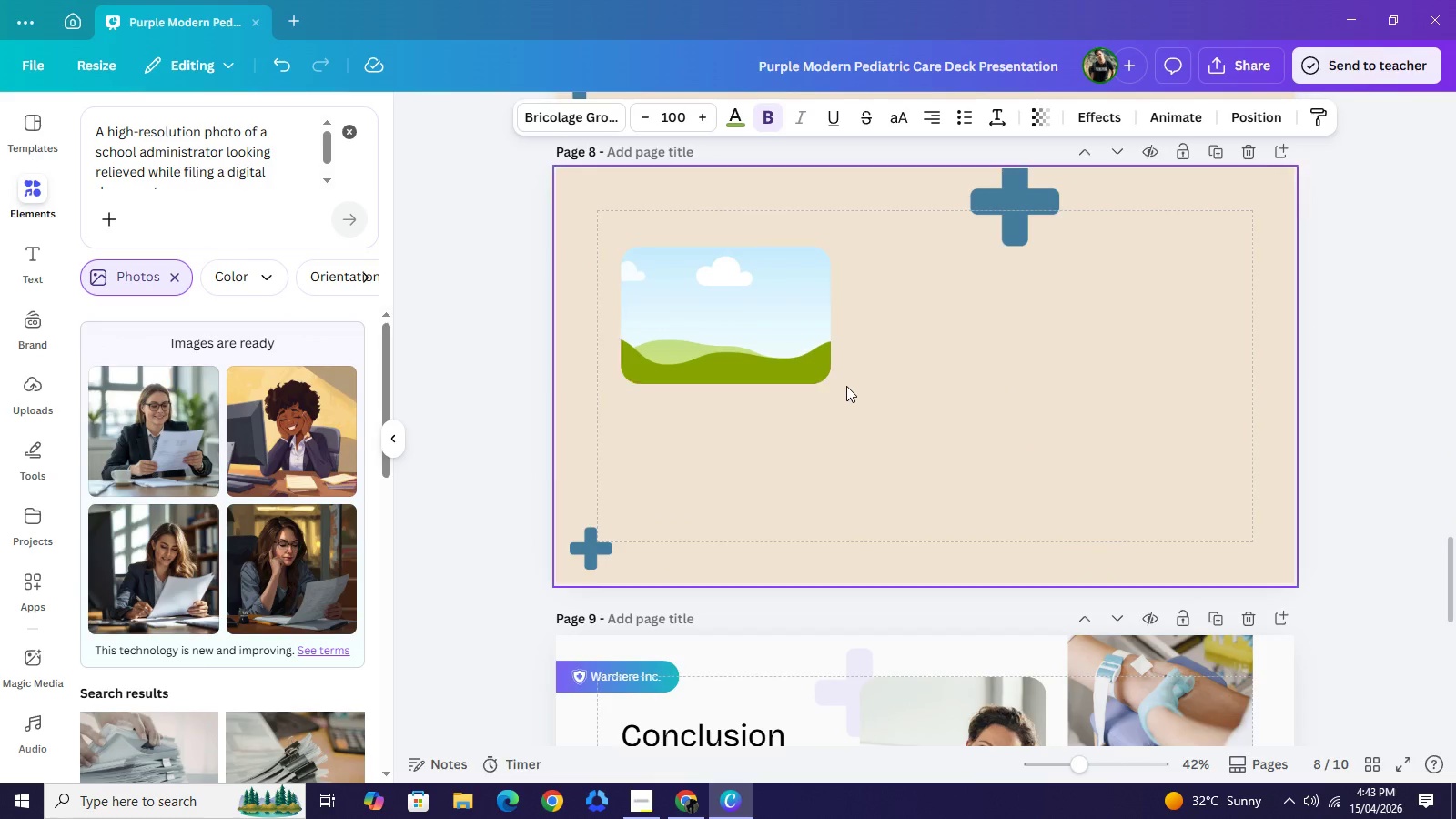 
key(Control+V)
 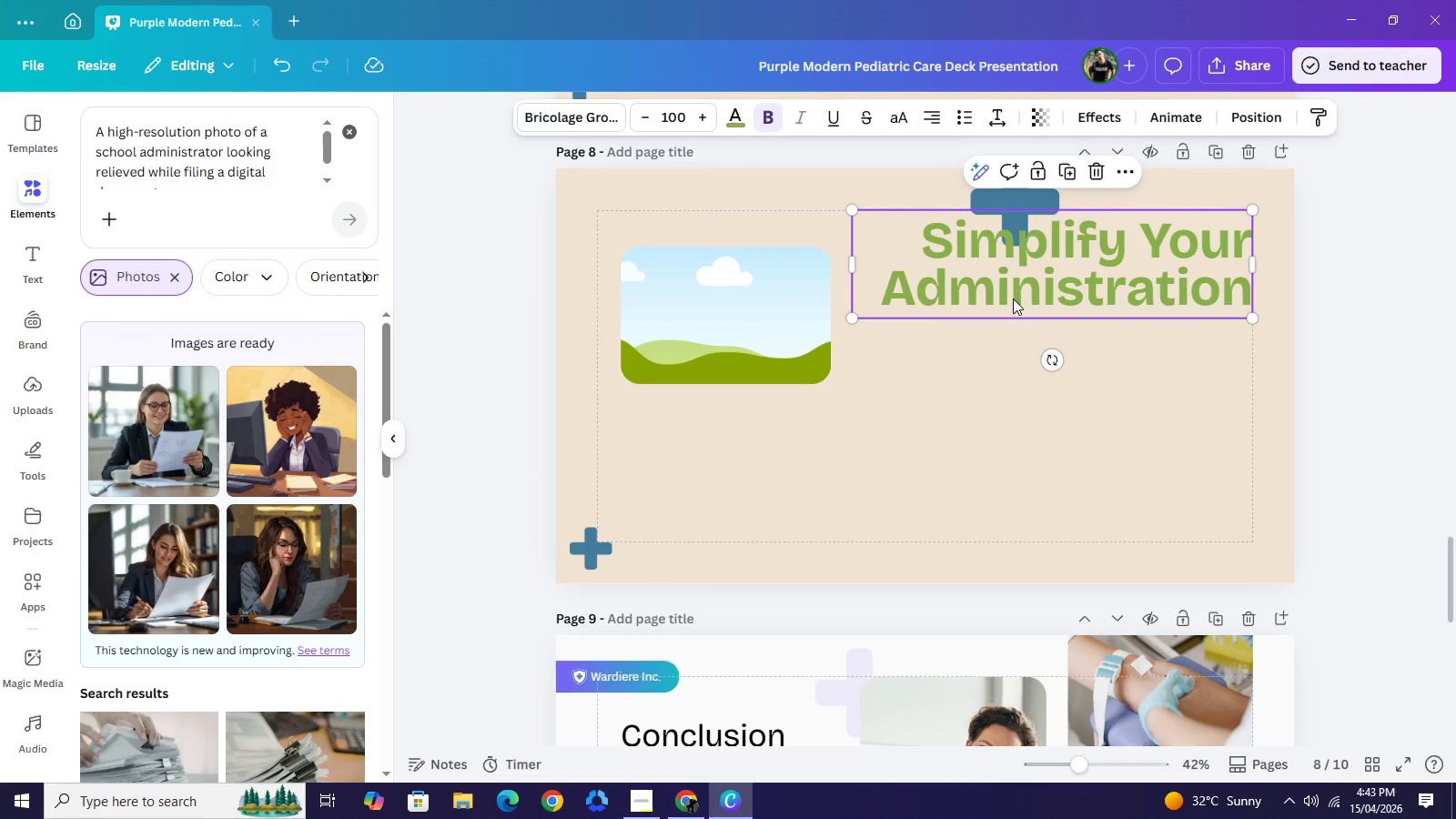 
left_click_drag(start_coordinate=[1032, 291], to_coordinate=[782, 299])
 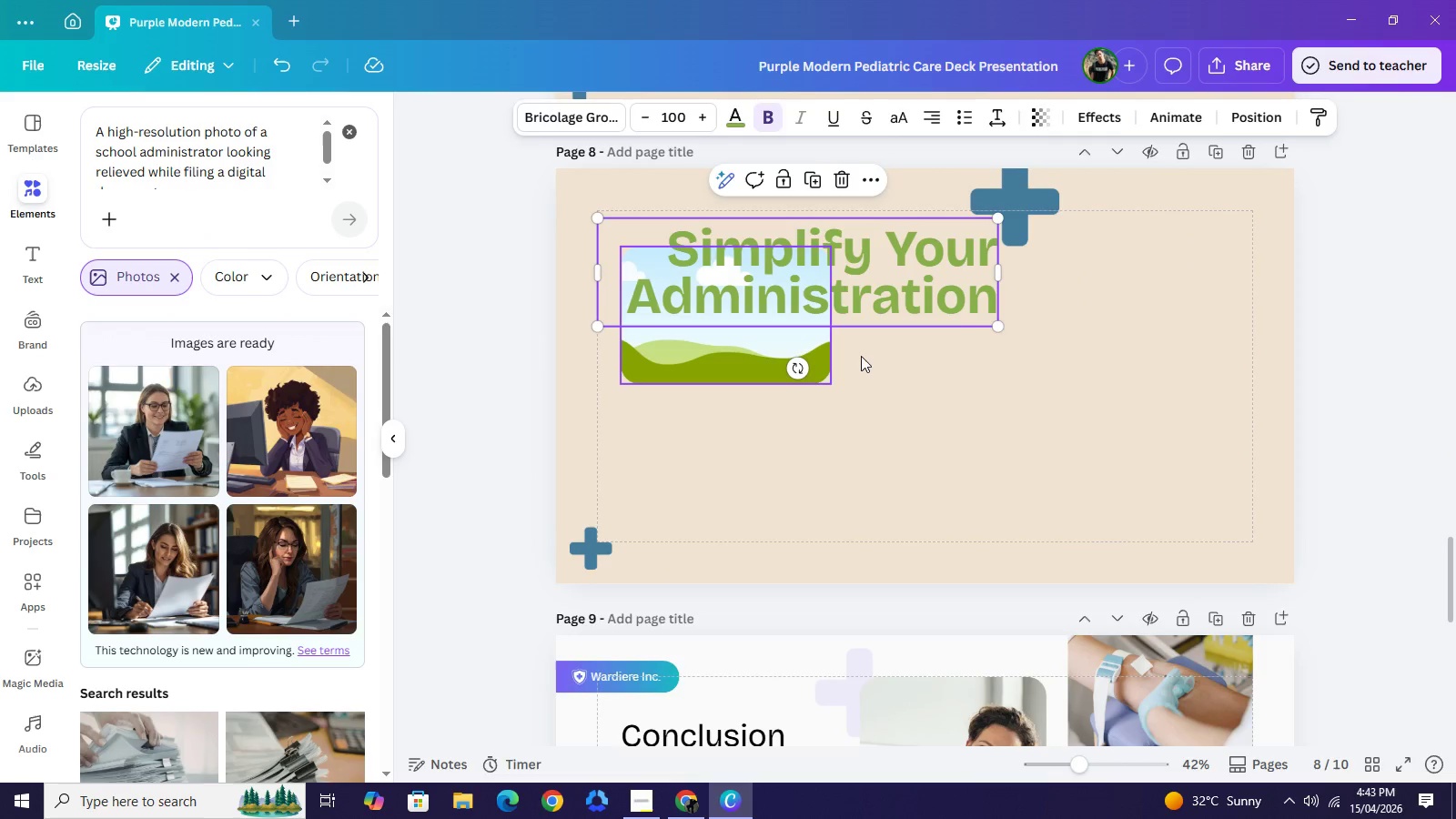 
left_click_drag(start_coordinate=[754, 367], to_coordinate=[1173, 370])
 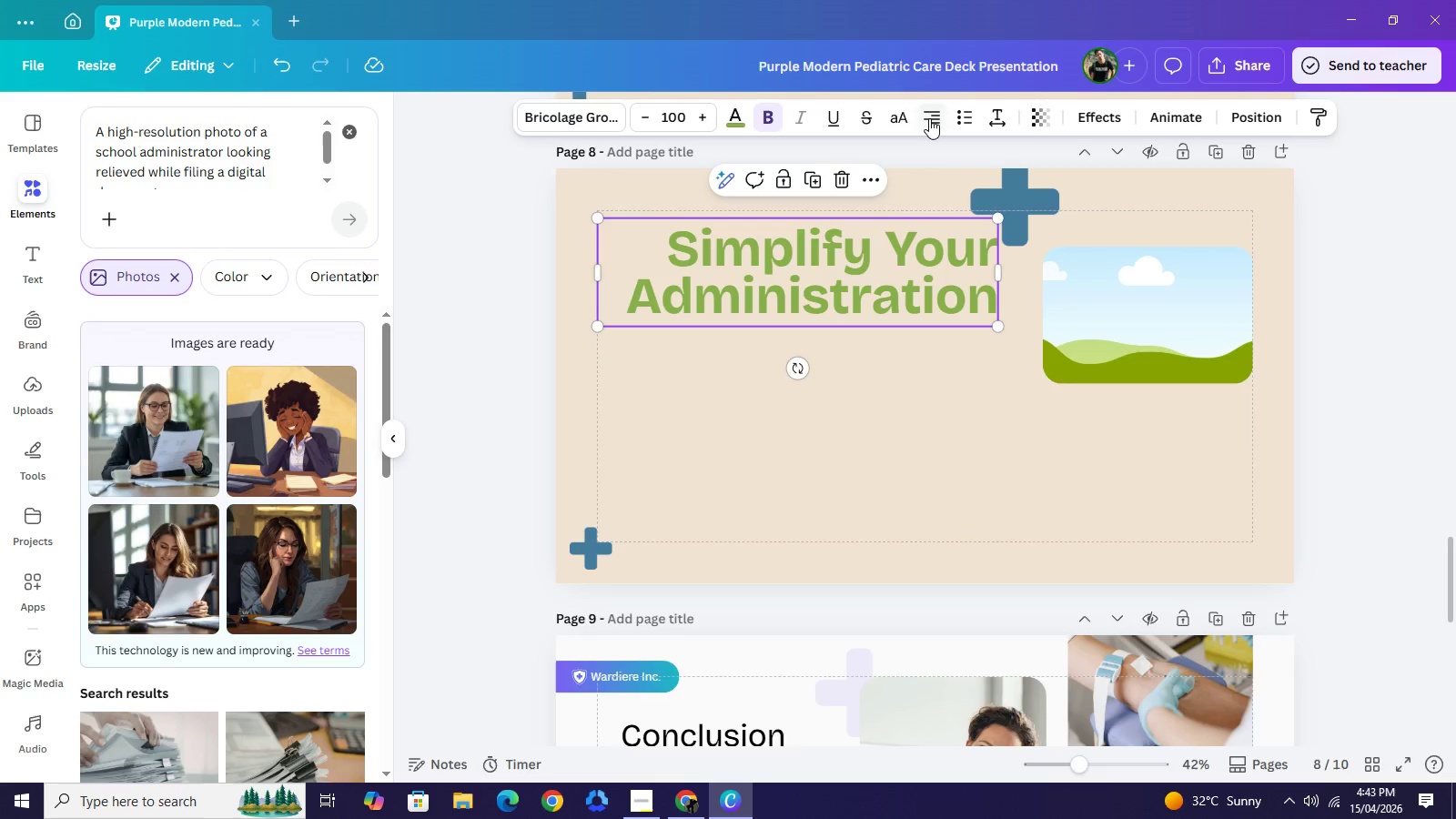 
left_click([929, 118])
 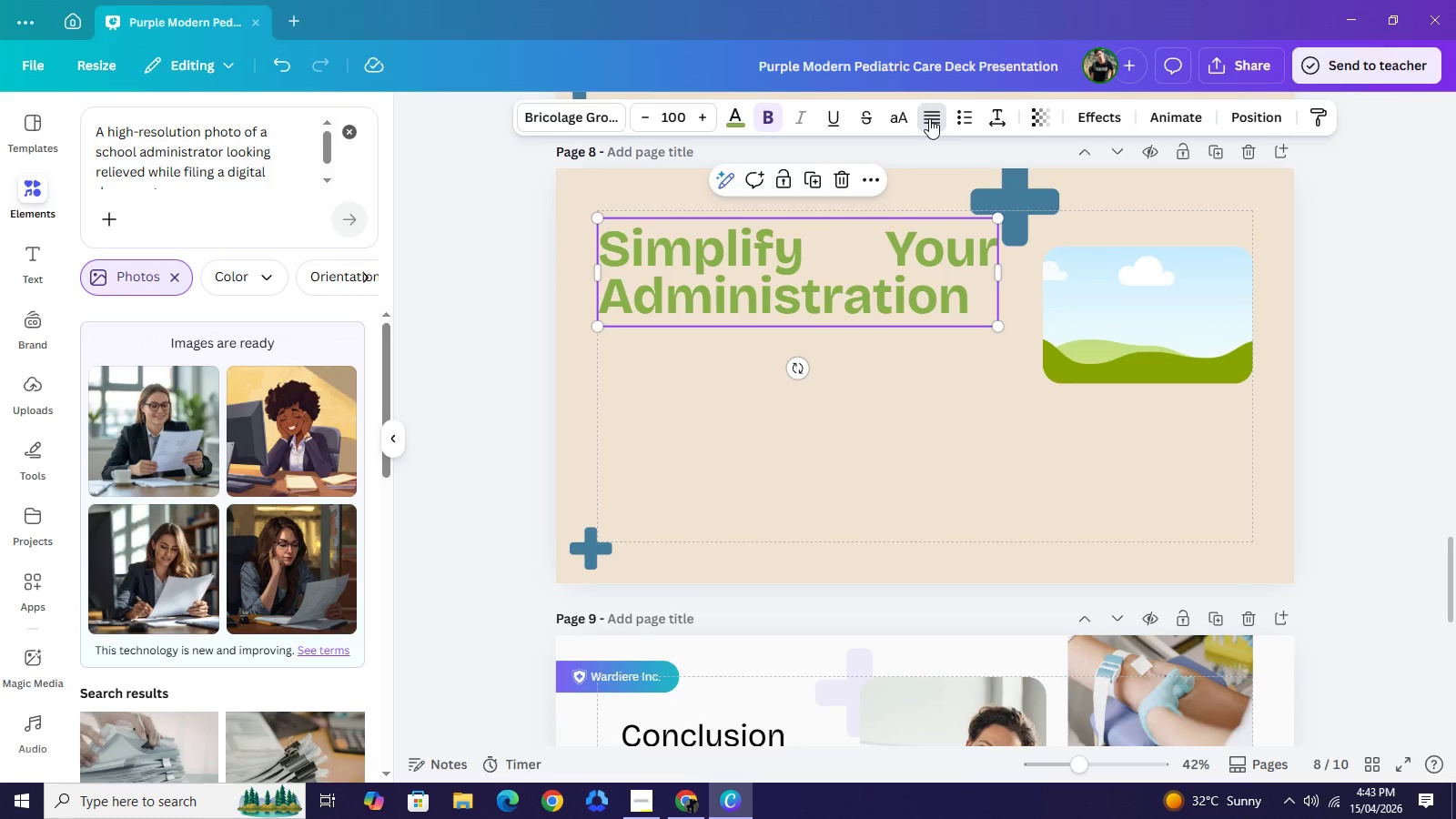 
left_click([929, 118])
 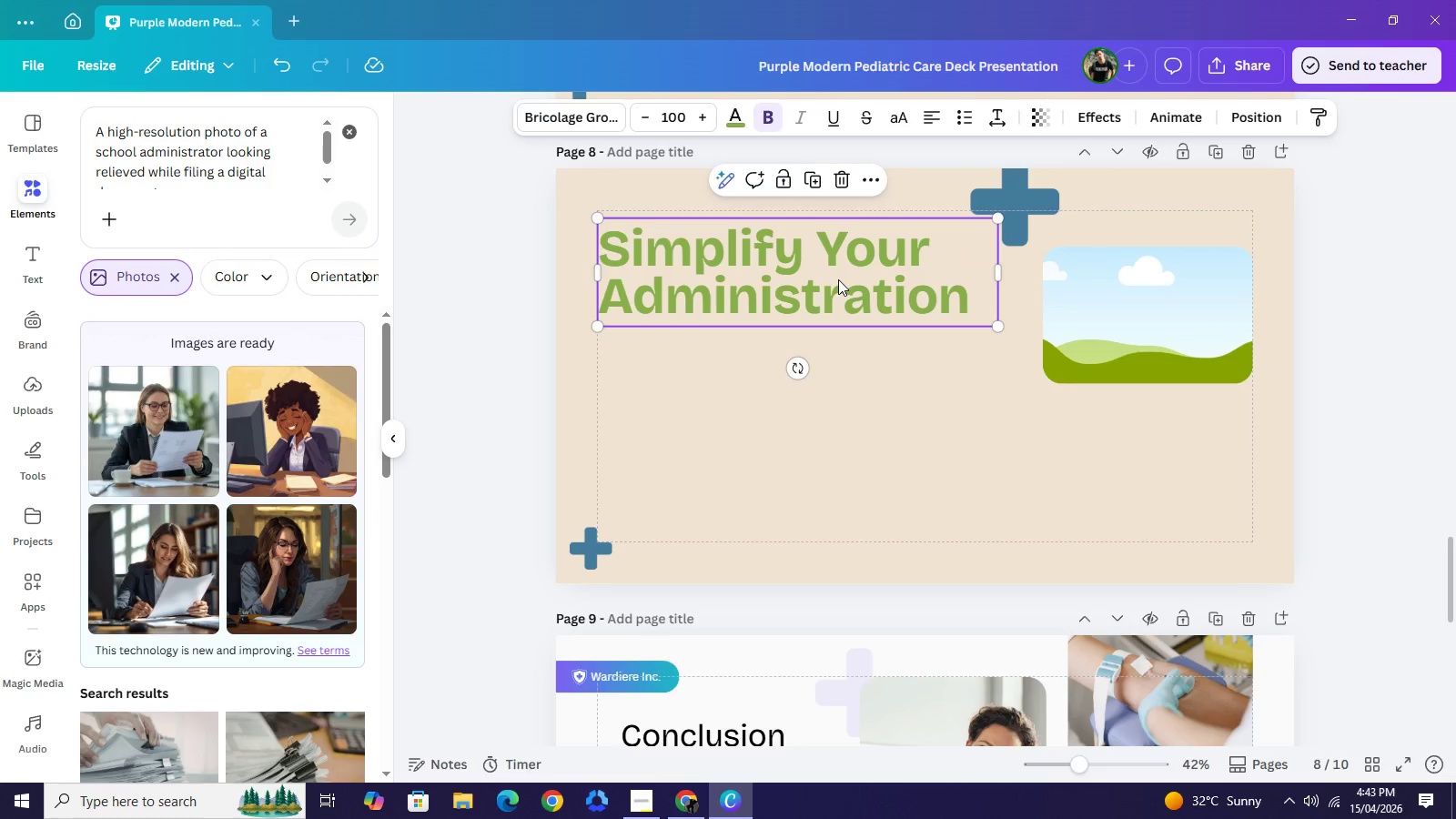 
left_click_drag(start_coordinate=[838, 280], to_coordinate=[838, 275])
 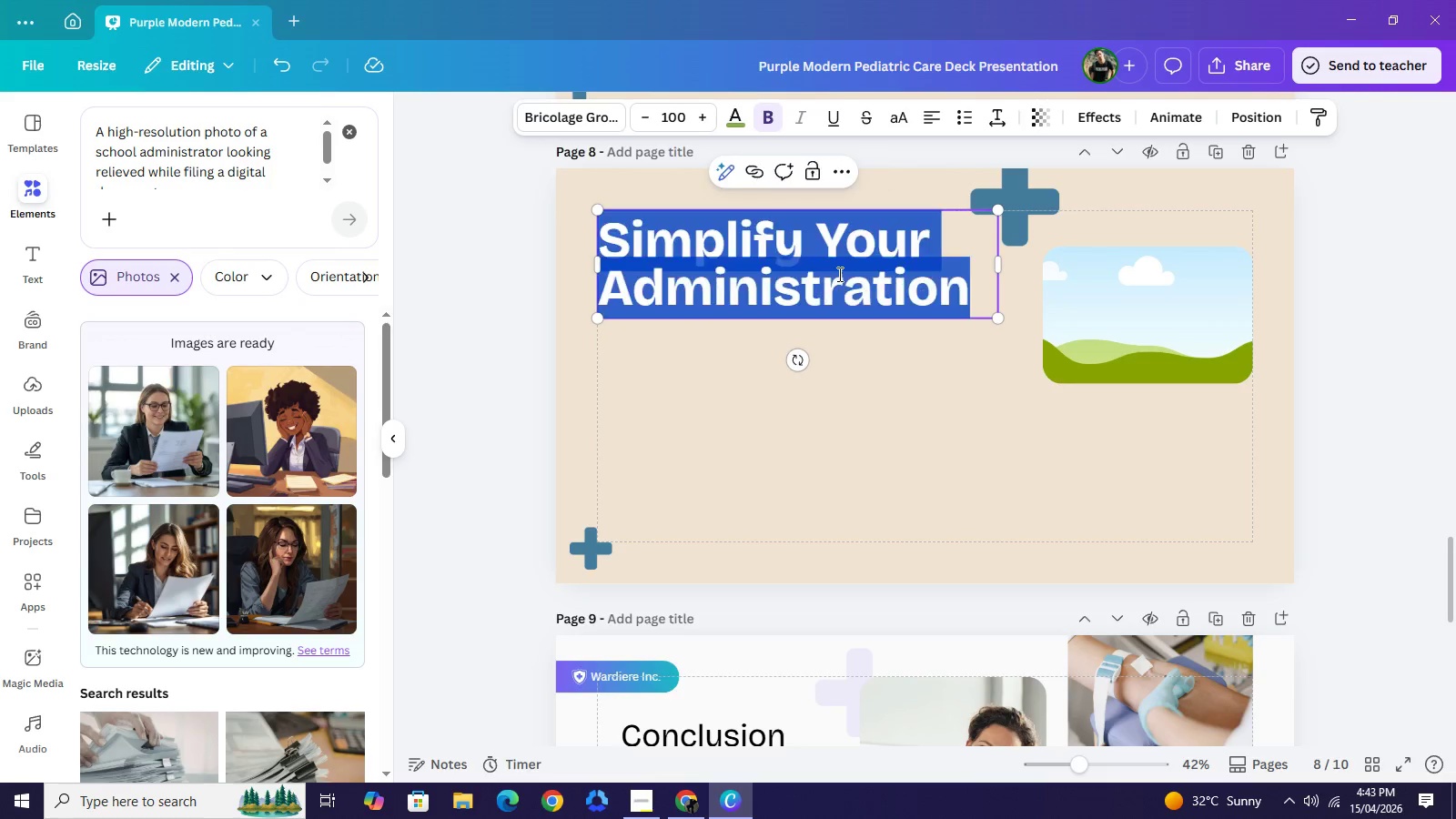 
double_click([838, 274])
 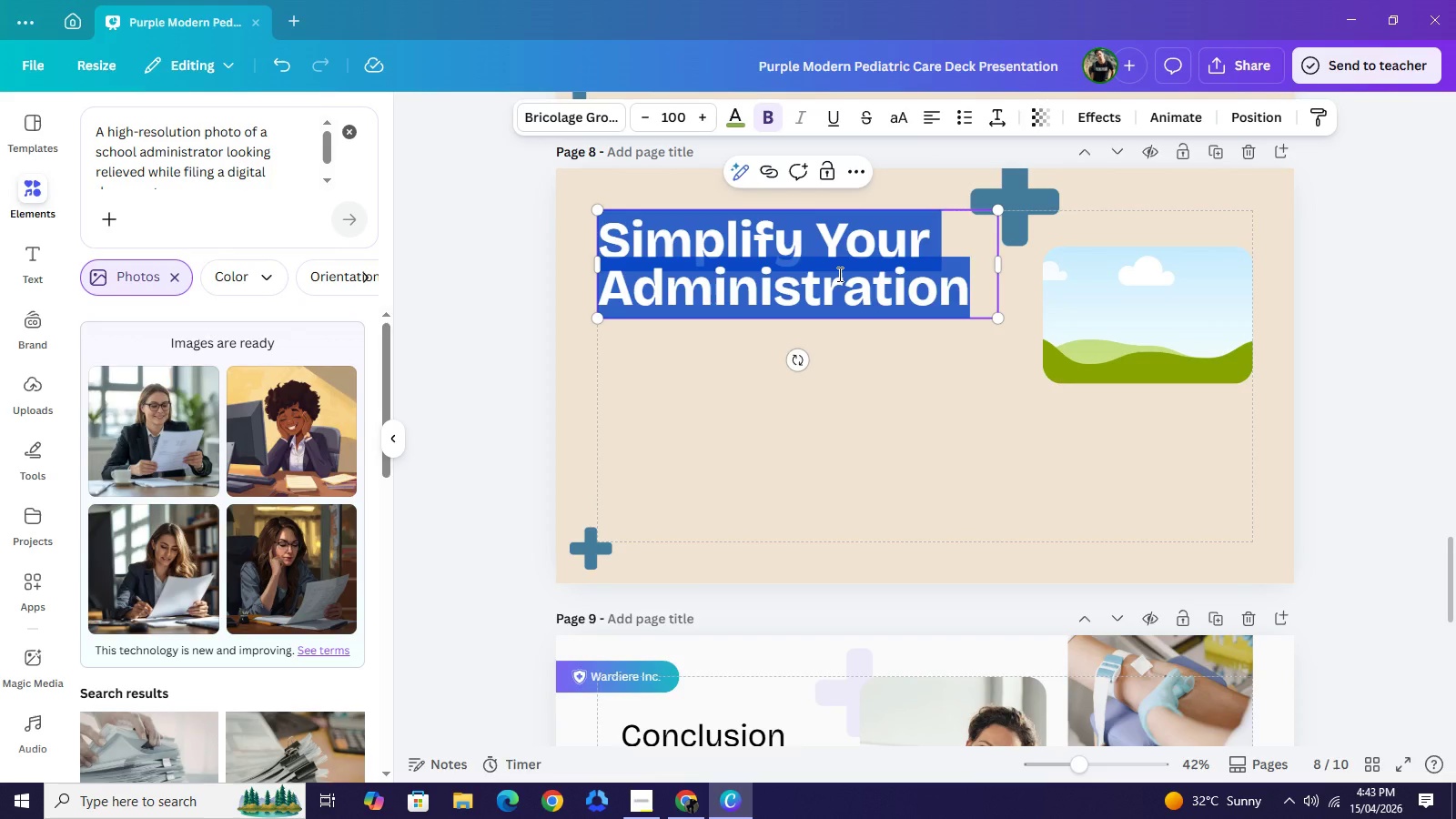 
type(Three Step)
 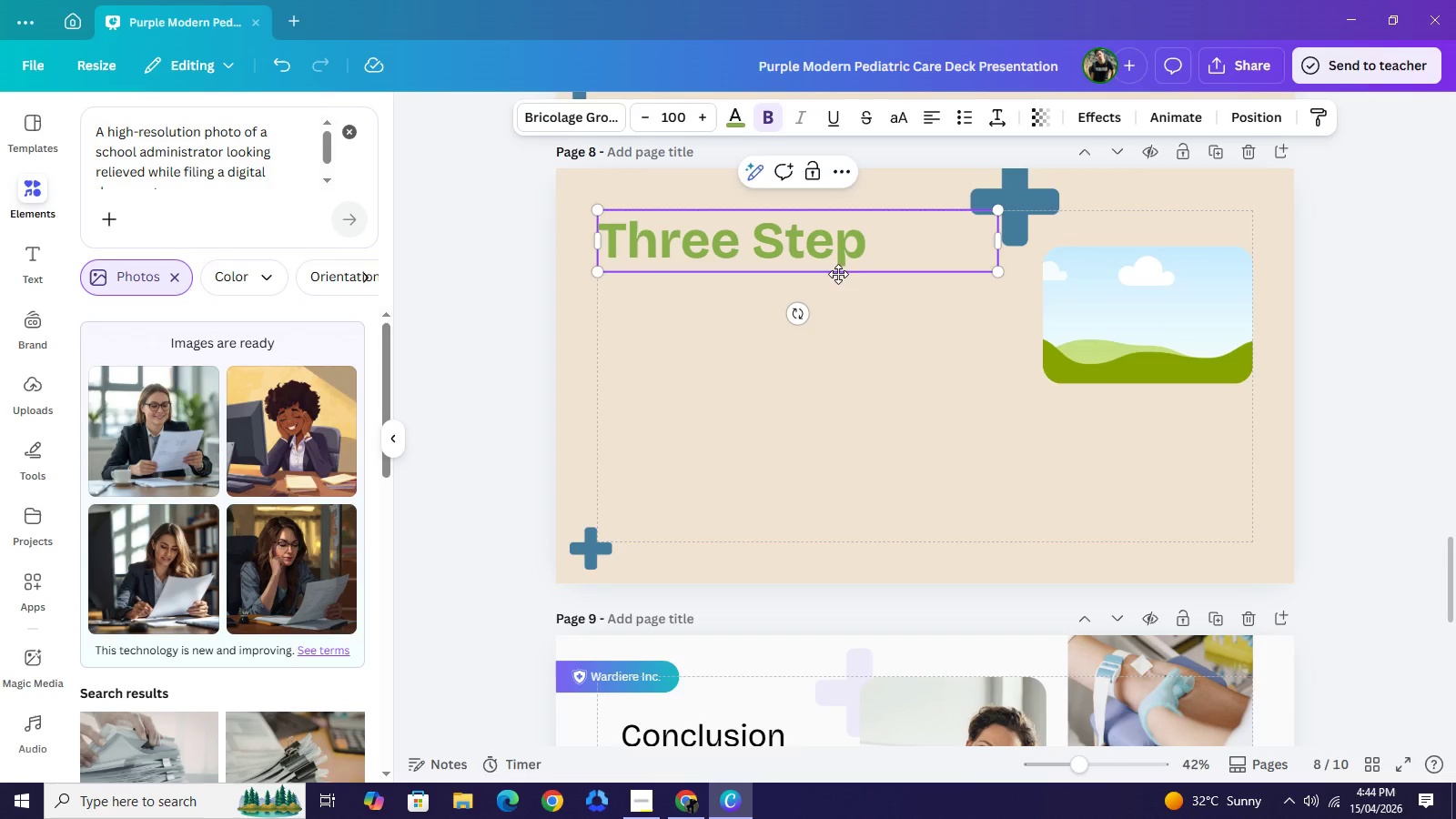 
key(Enter)
 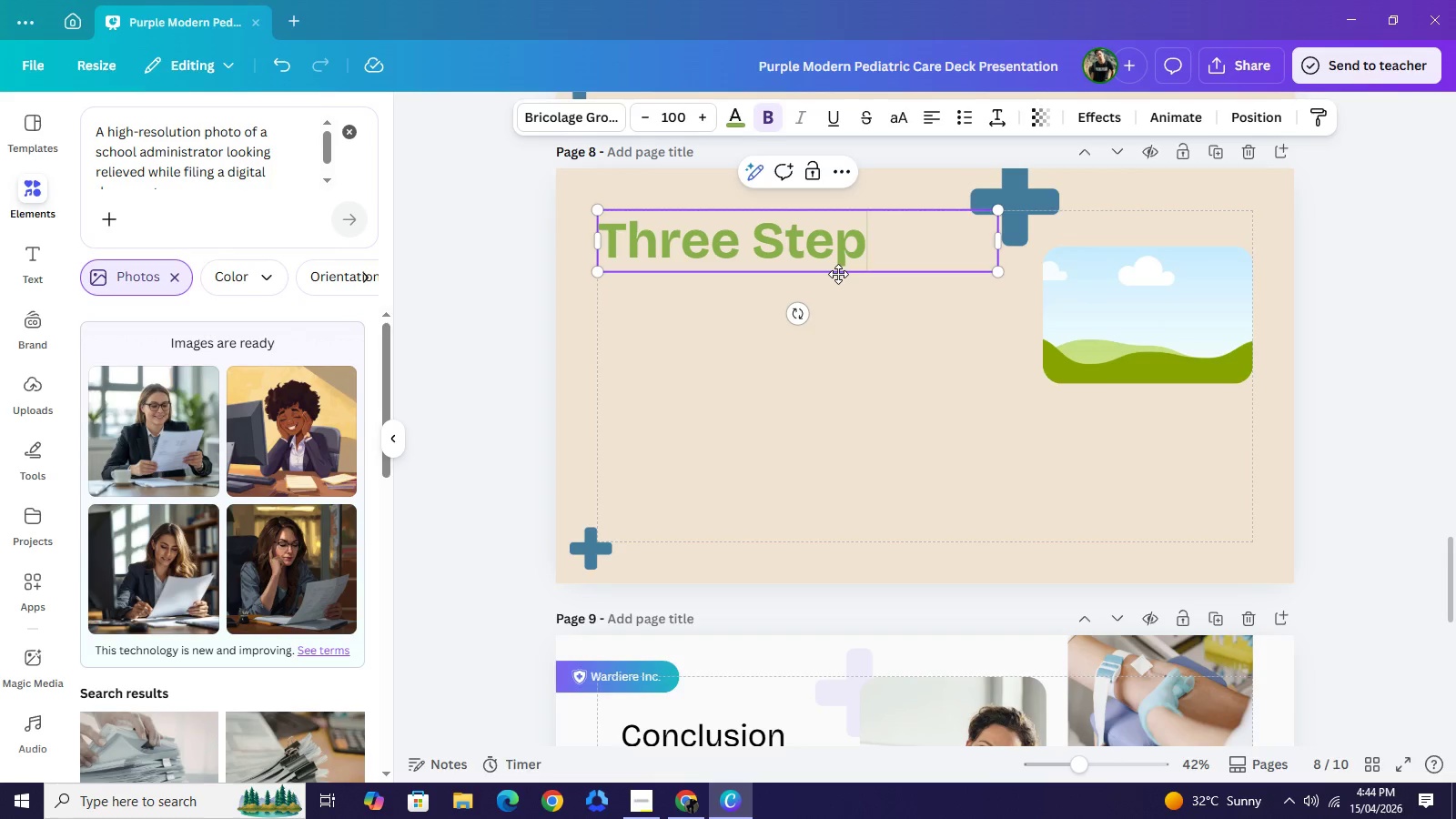 
key(Backspace)
 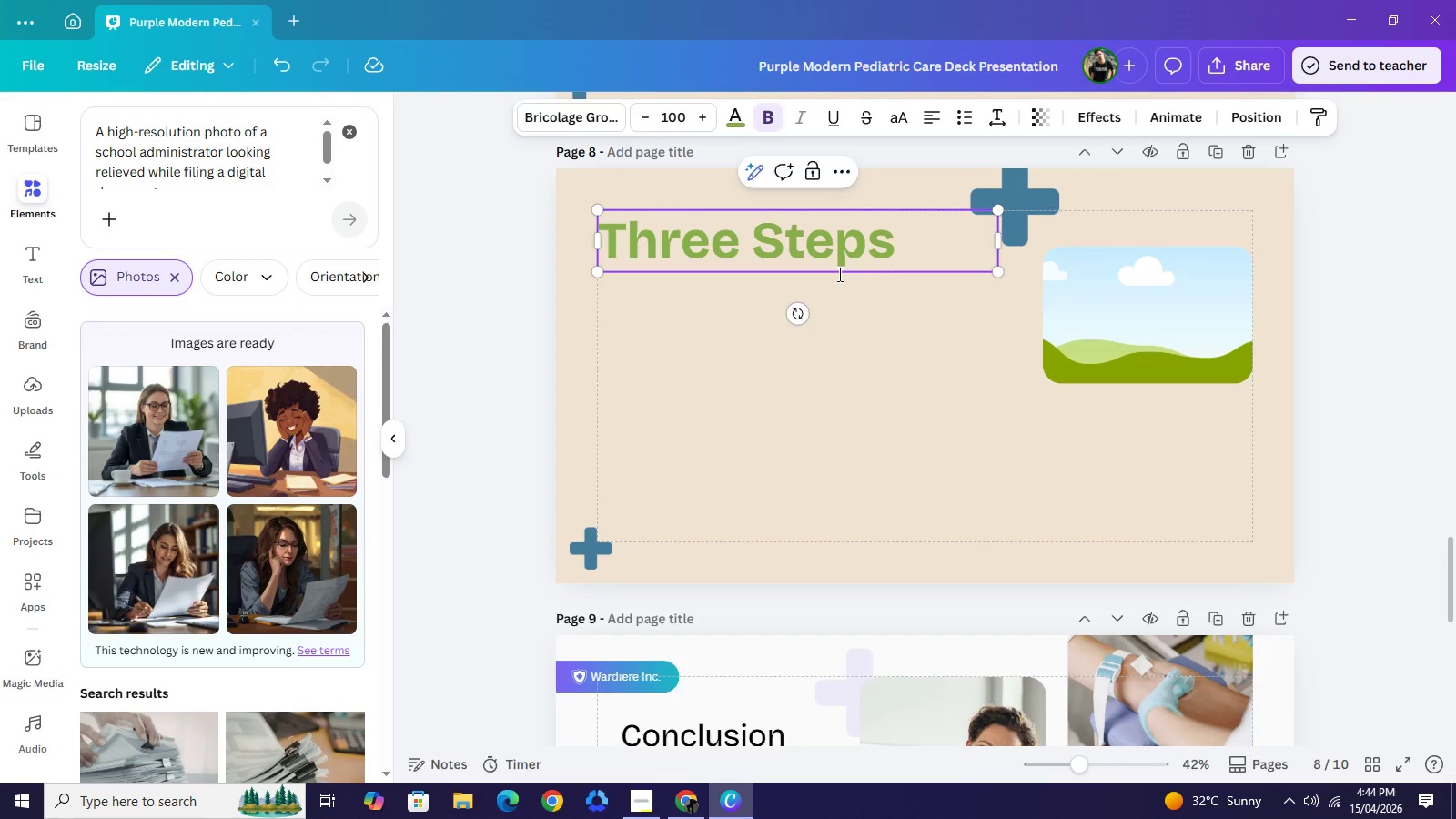 
key(S)
 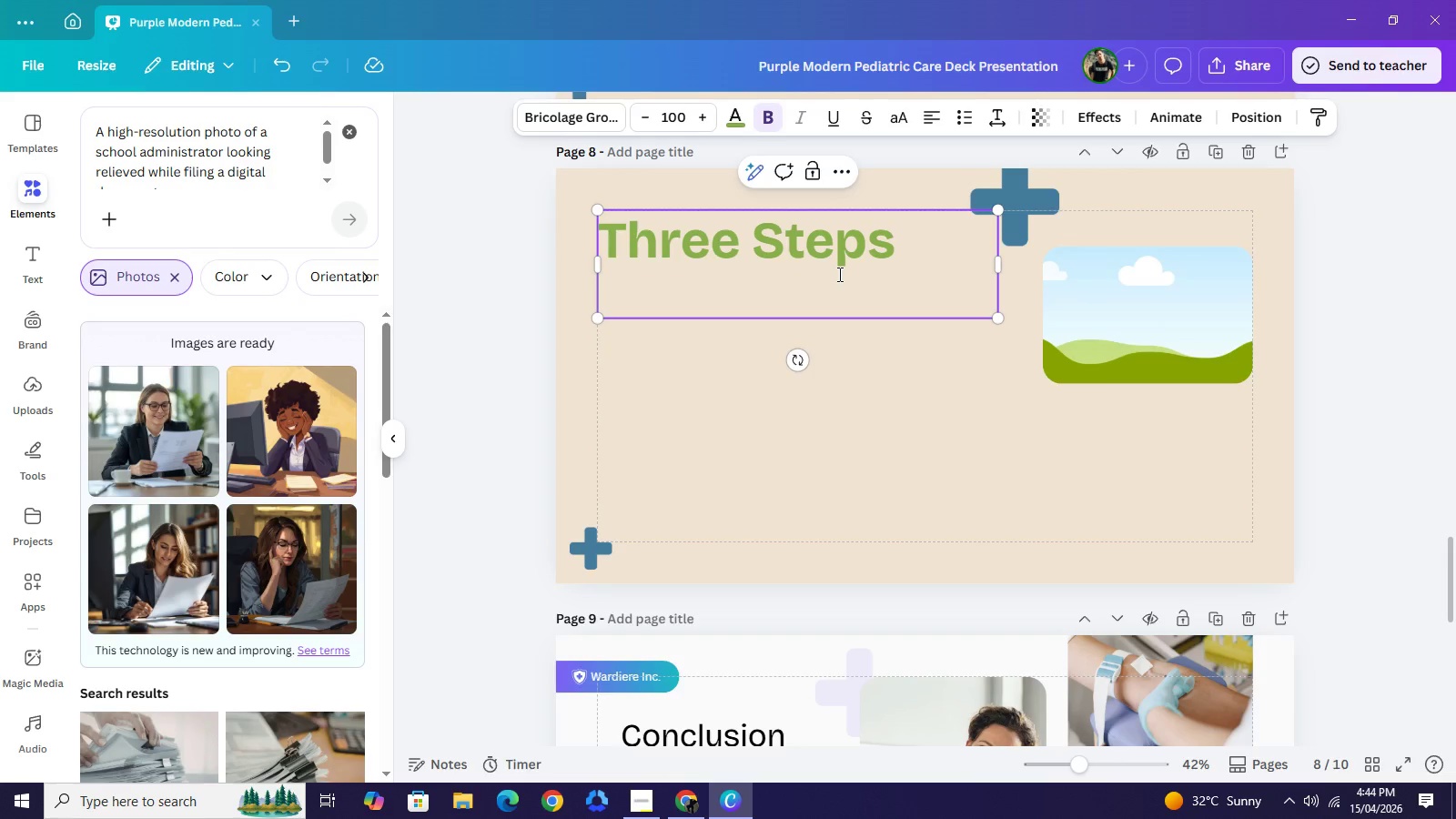 
key(Enter)
 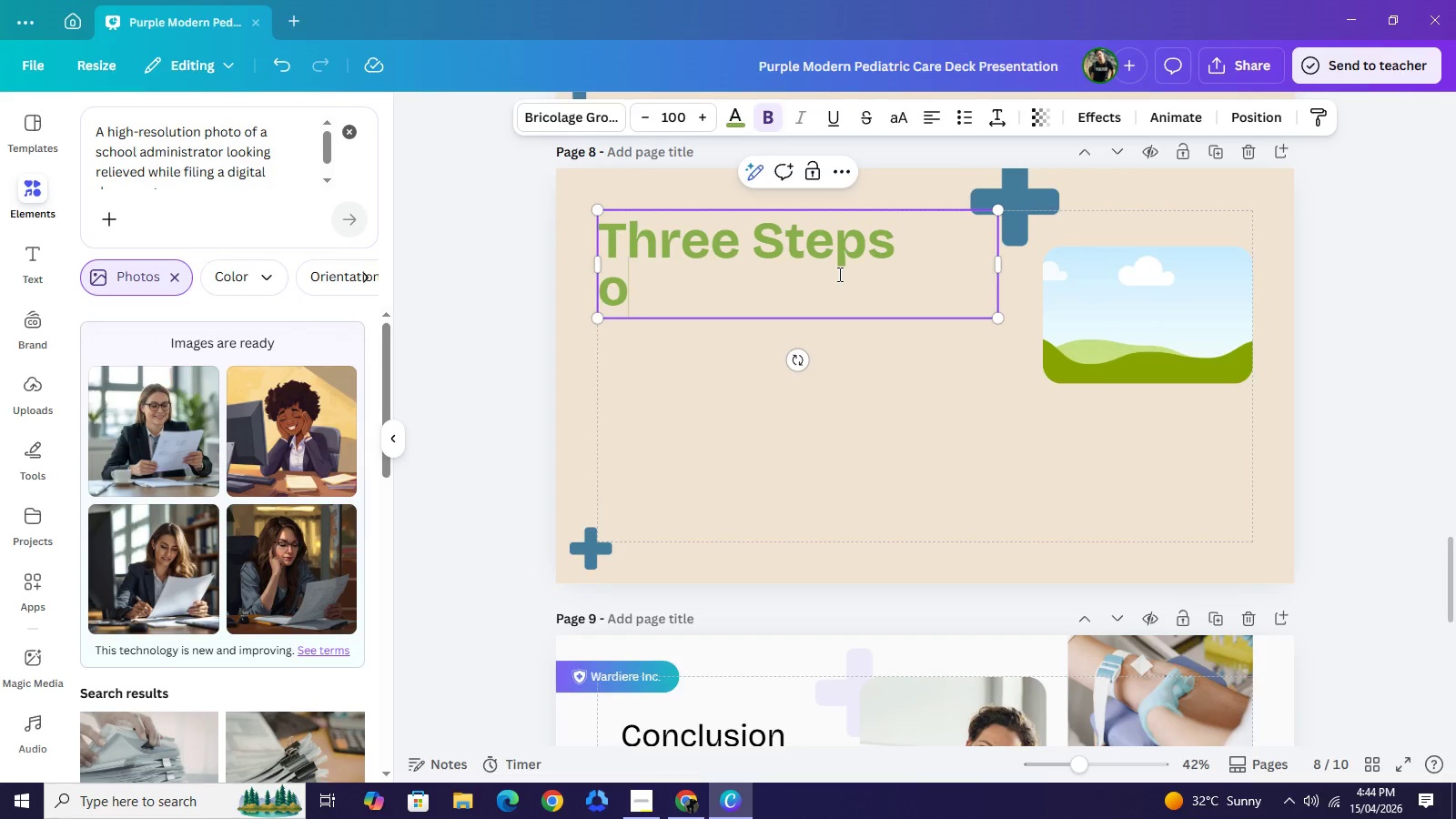 
type(of Wellness)
 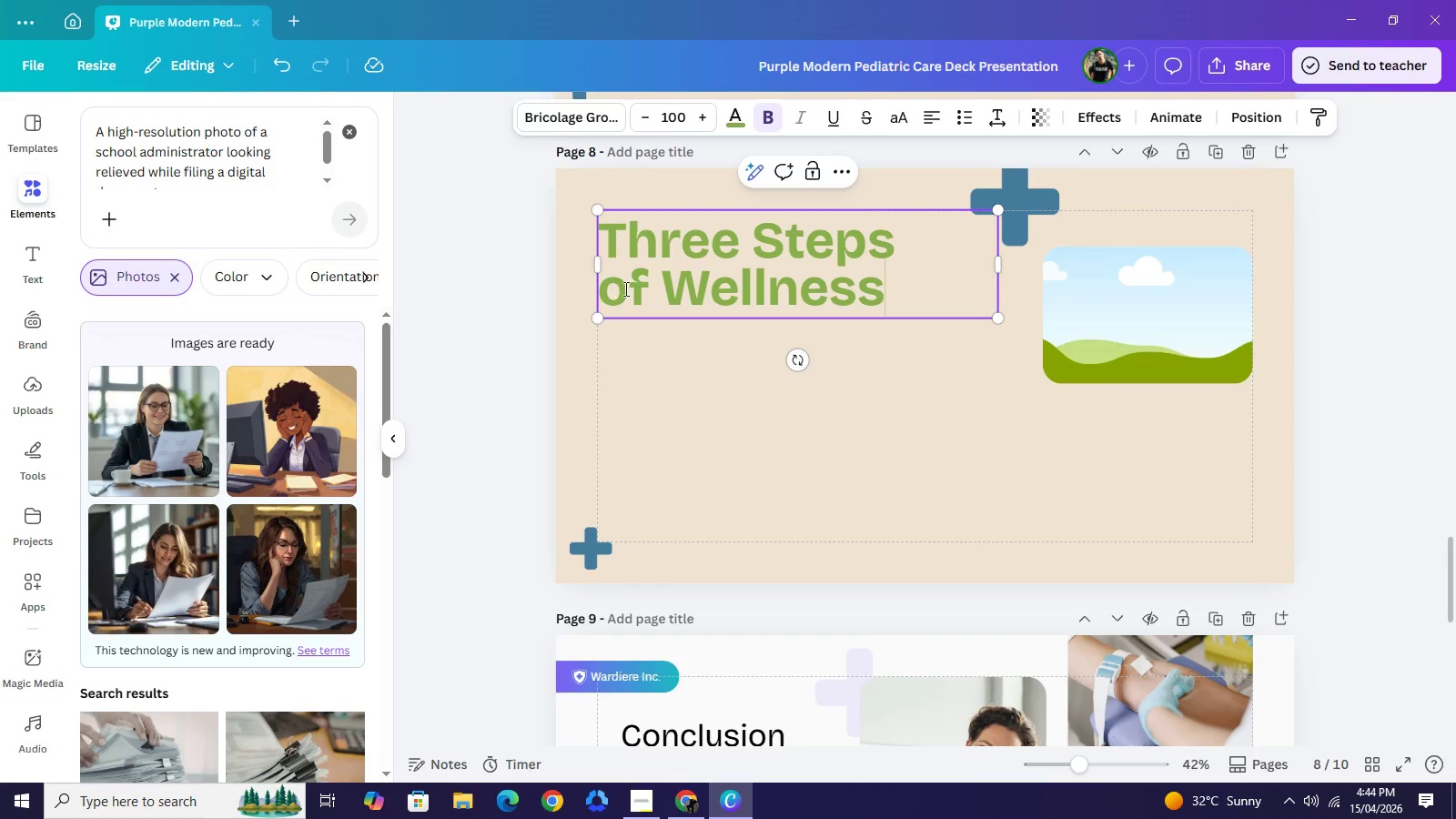 
double_click([632, 288])
 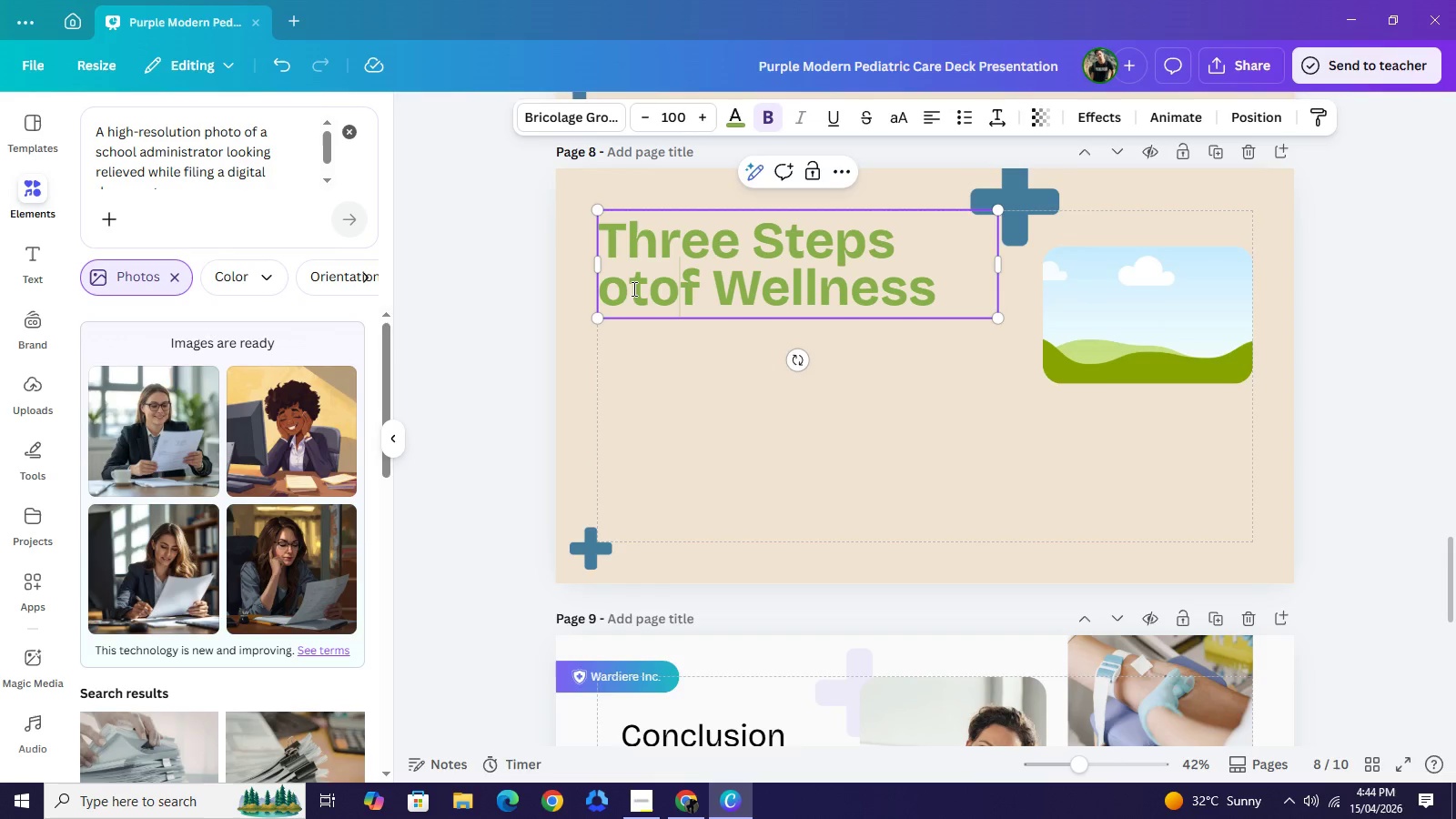 
type(to)
 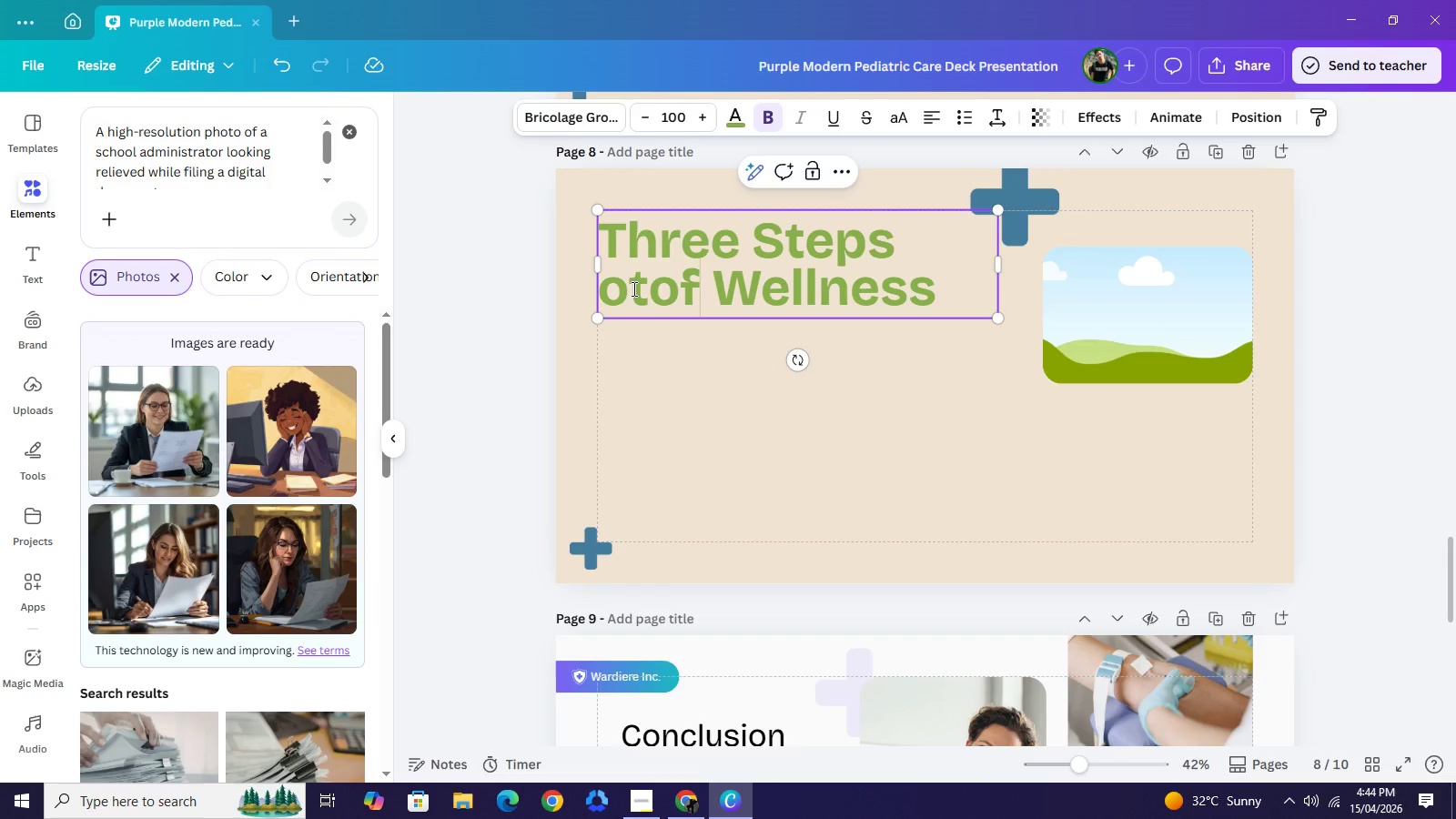 
key(ArrowRight)
 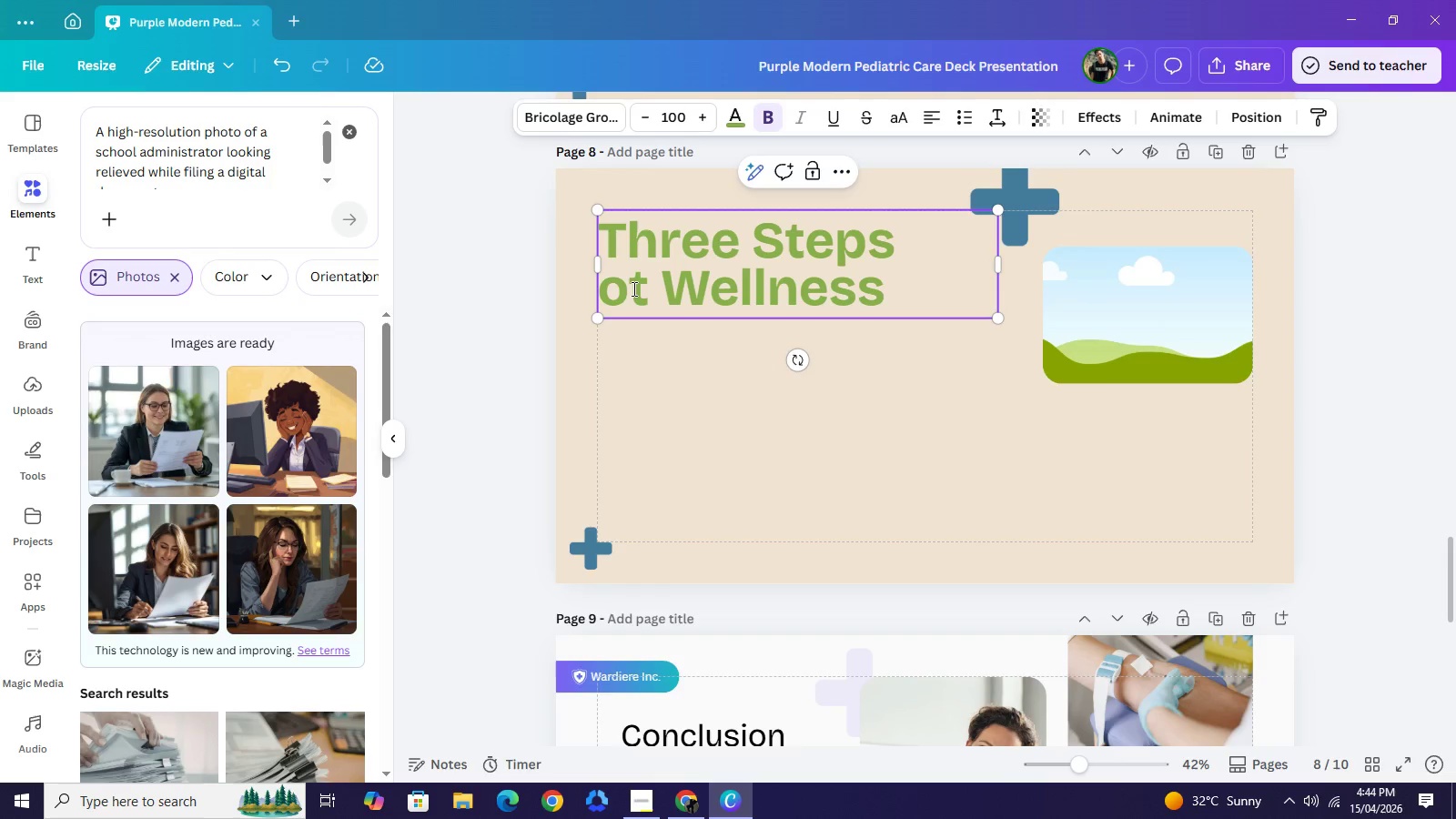 
key(Backspace)
key(Backspace)
key(Backspace)
key(Backspace)
type(to)
 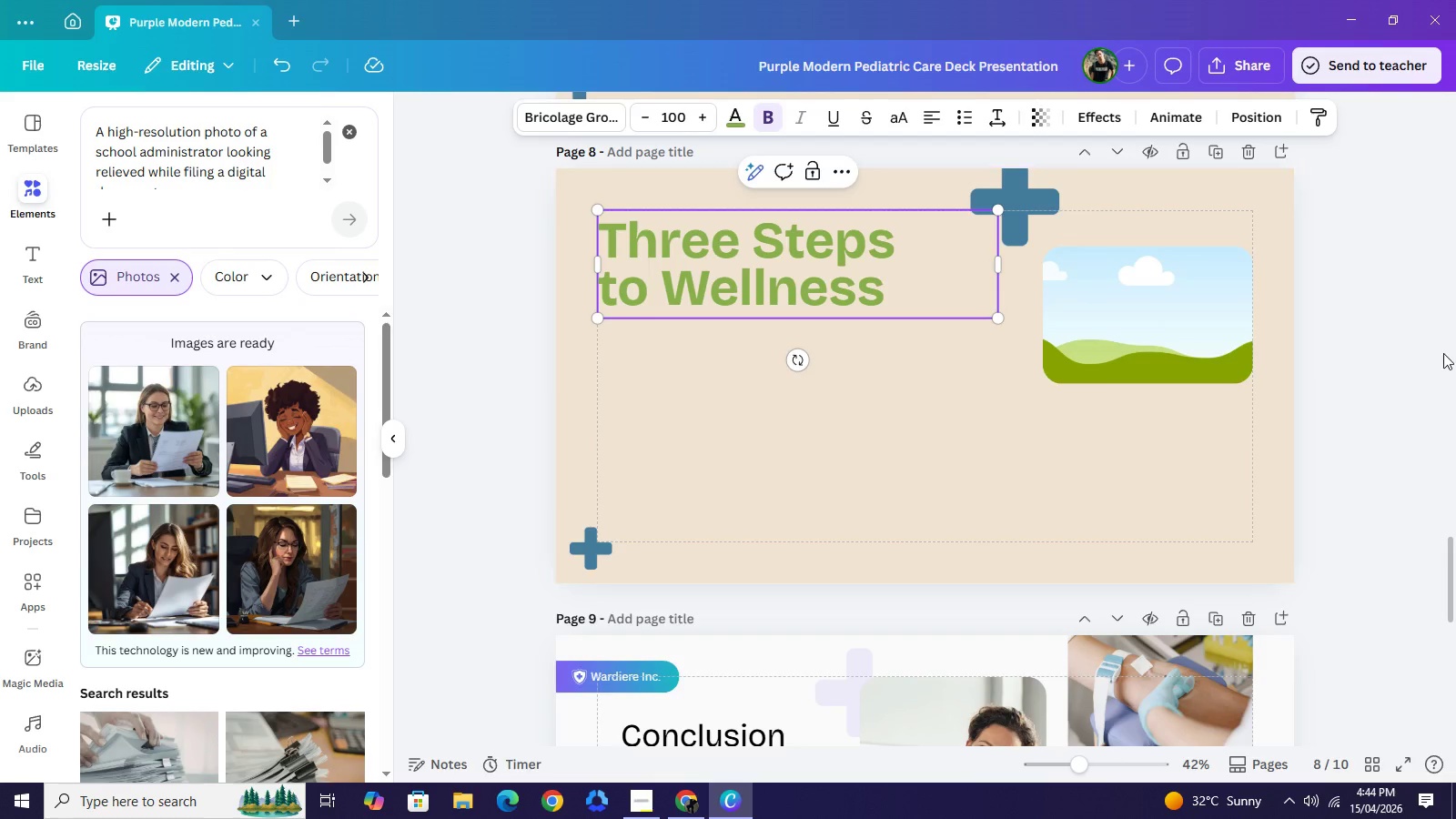 
left_click([1443, 353])
 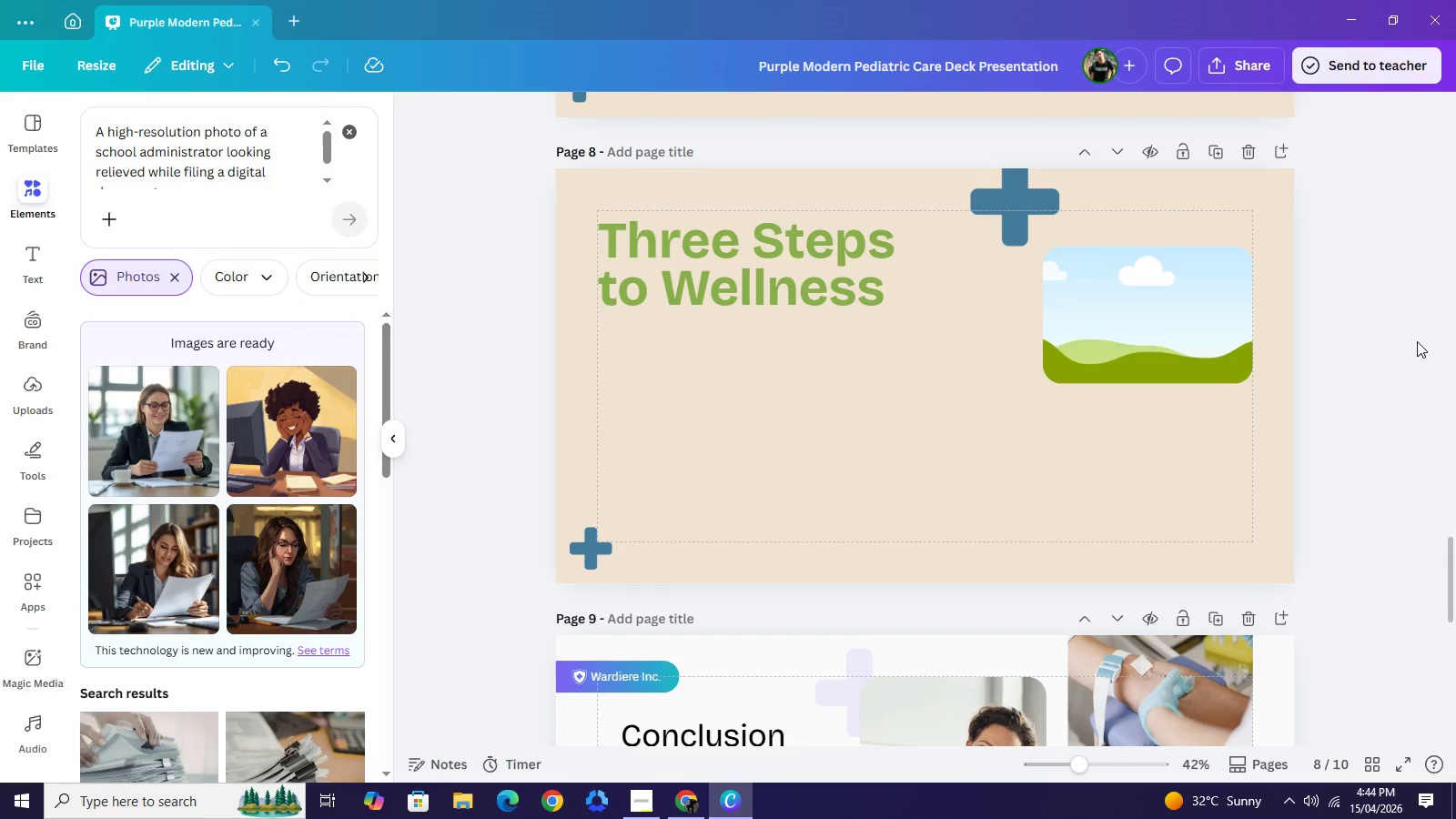 
left_click([1417, 341])
 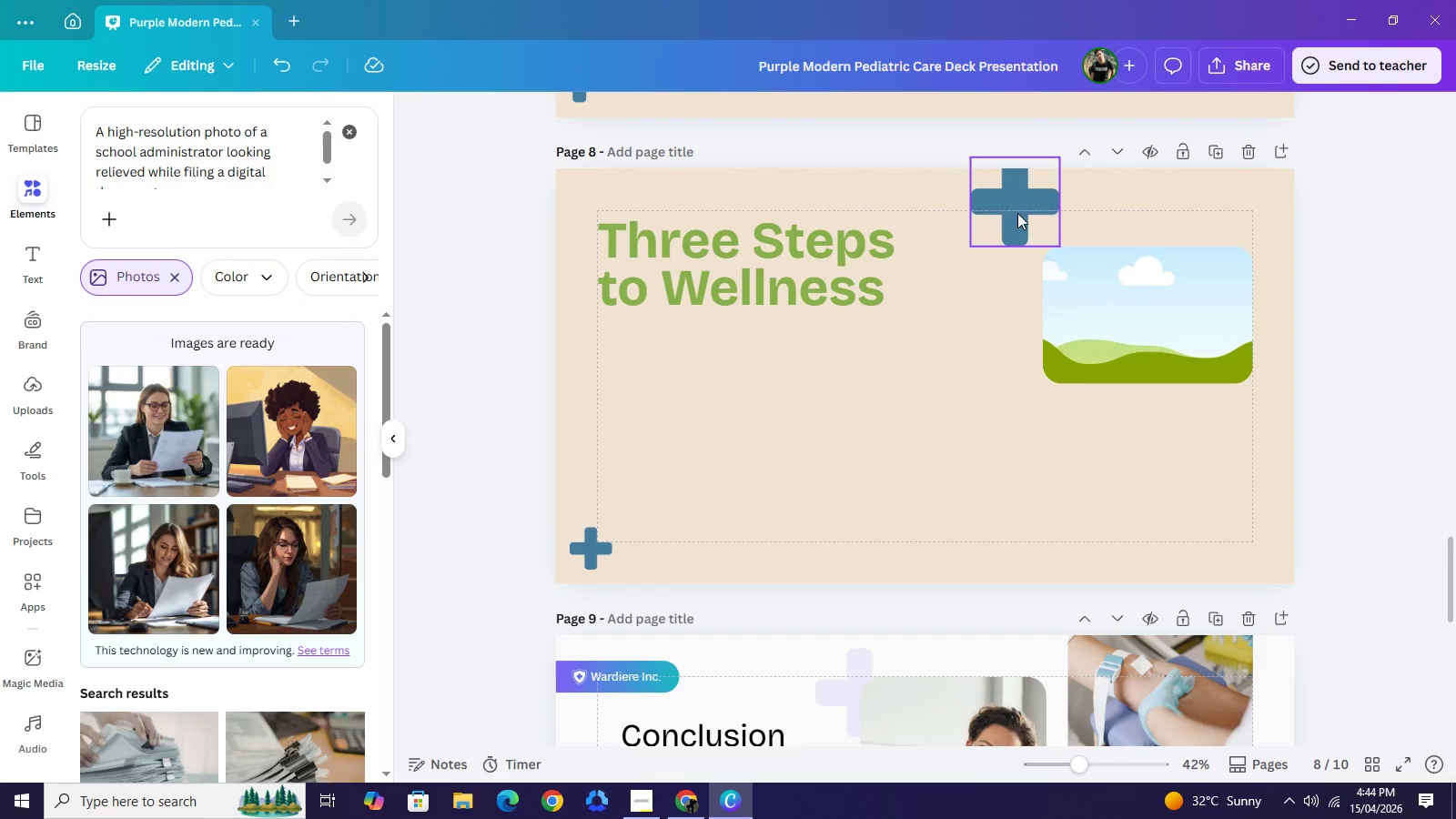 
left_click_drag(start_coordinate=[1017, 213], to_coordinate=[982, 207])
 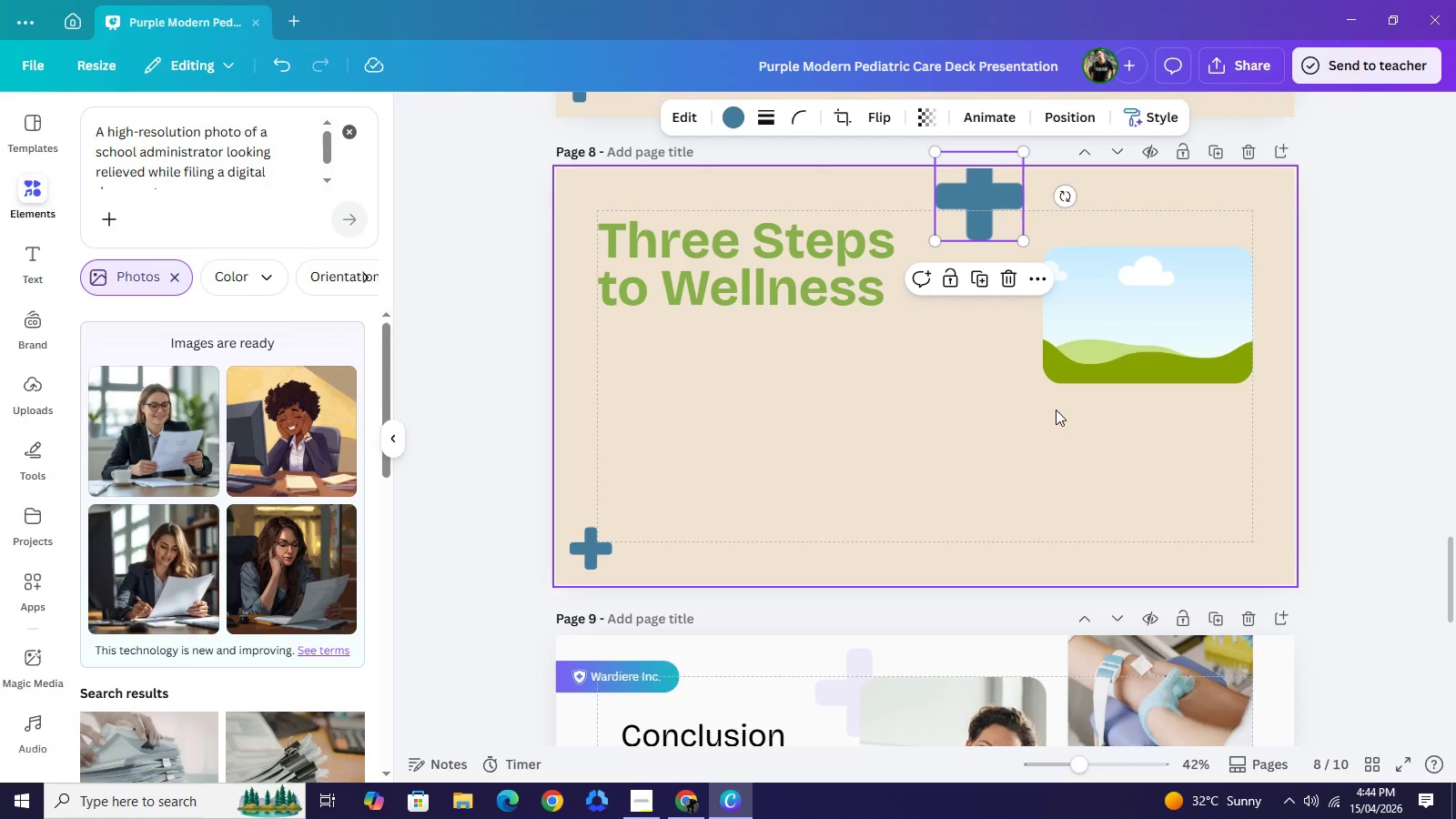 
scroll: coordinate [1069, 421], scroll_direction: up, amount: 8.0
 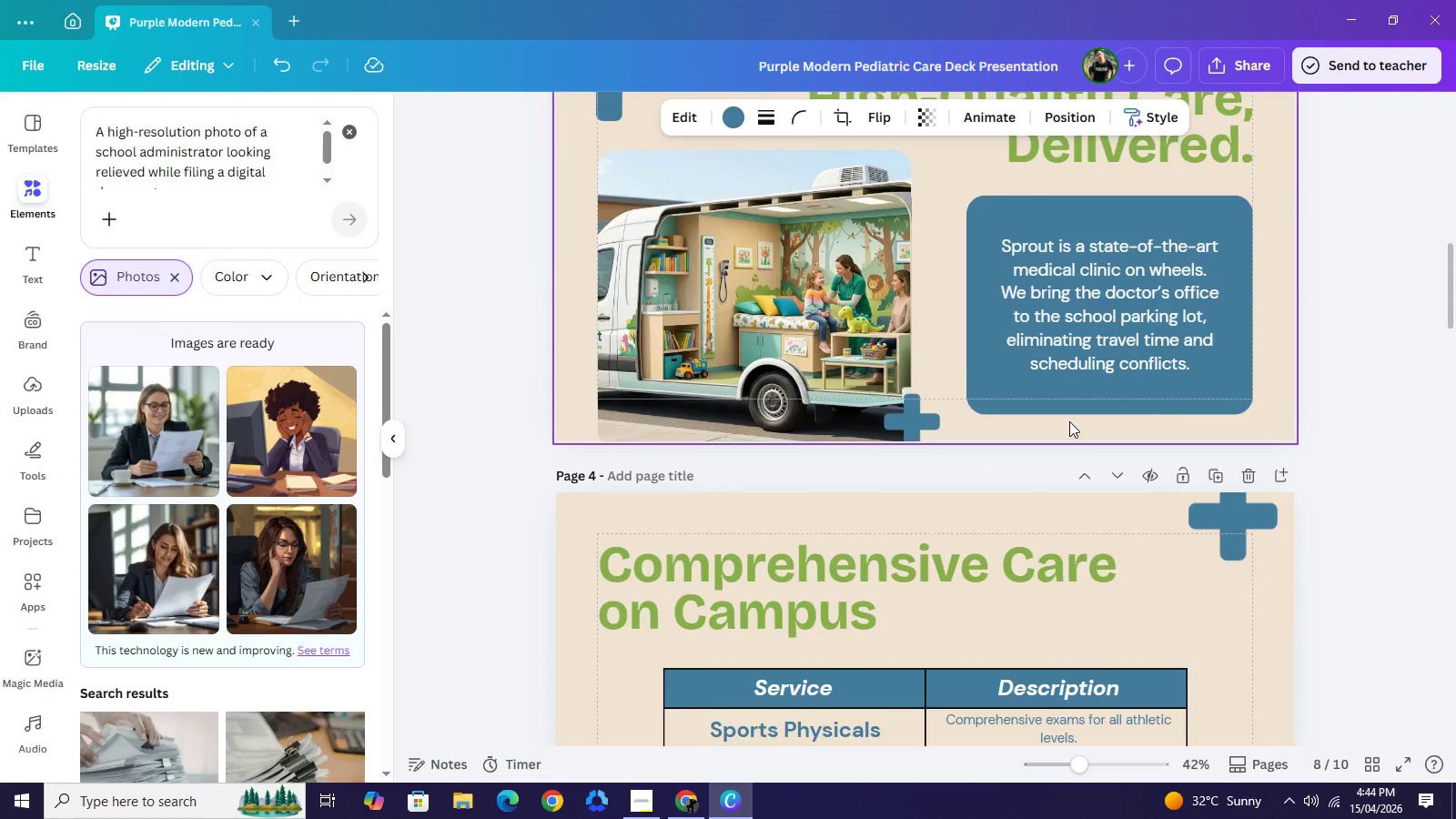 
scroll: coordinate [1077, 430], scroll_direction: down, amount: 16.0
 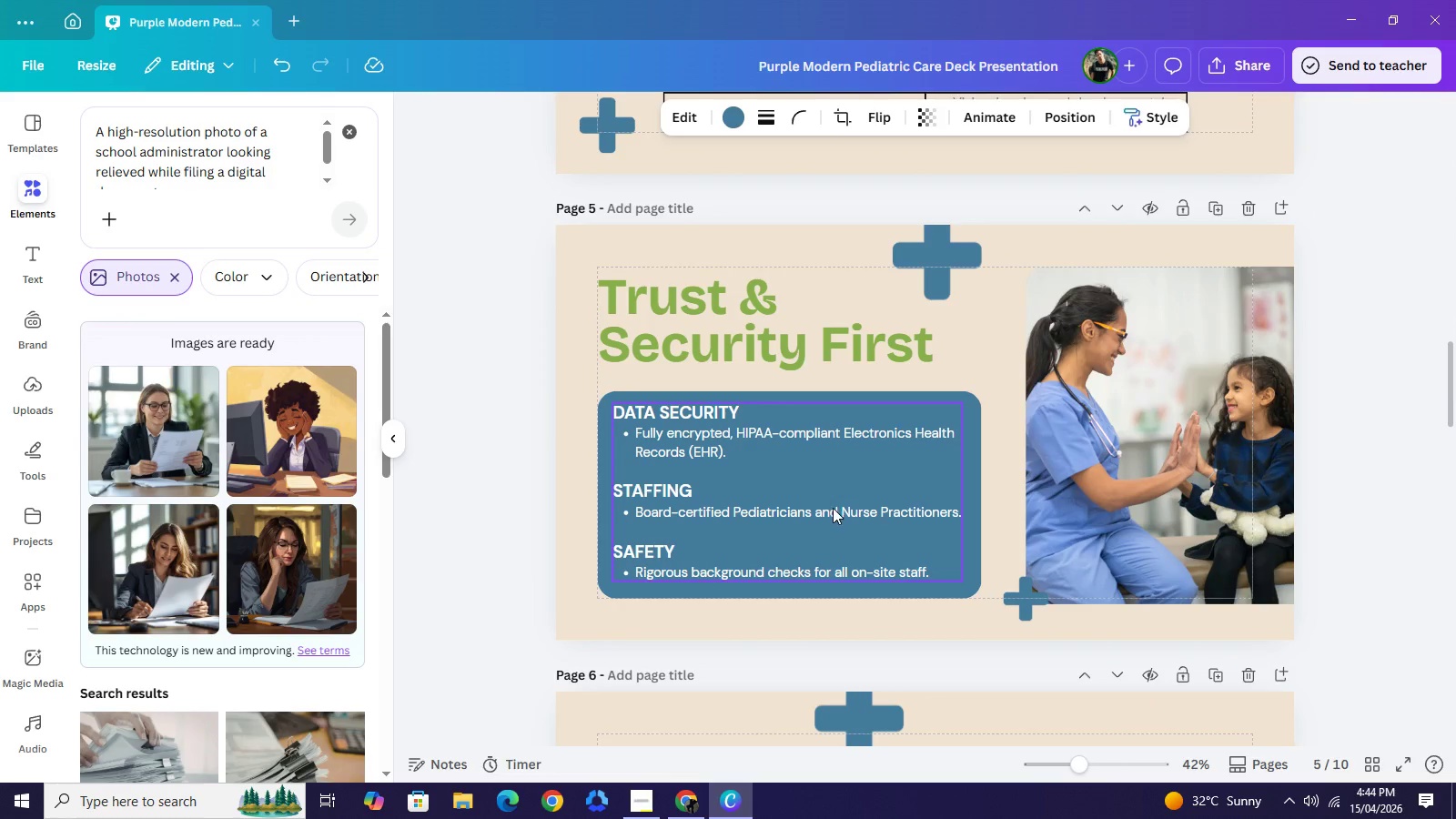 
left_click([831, 510])
 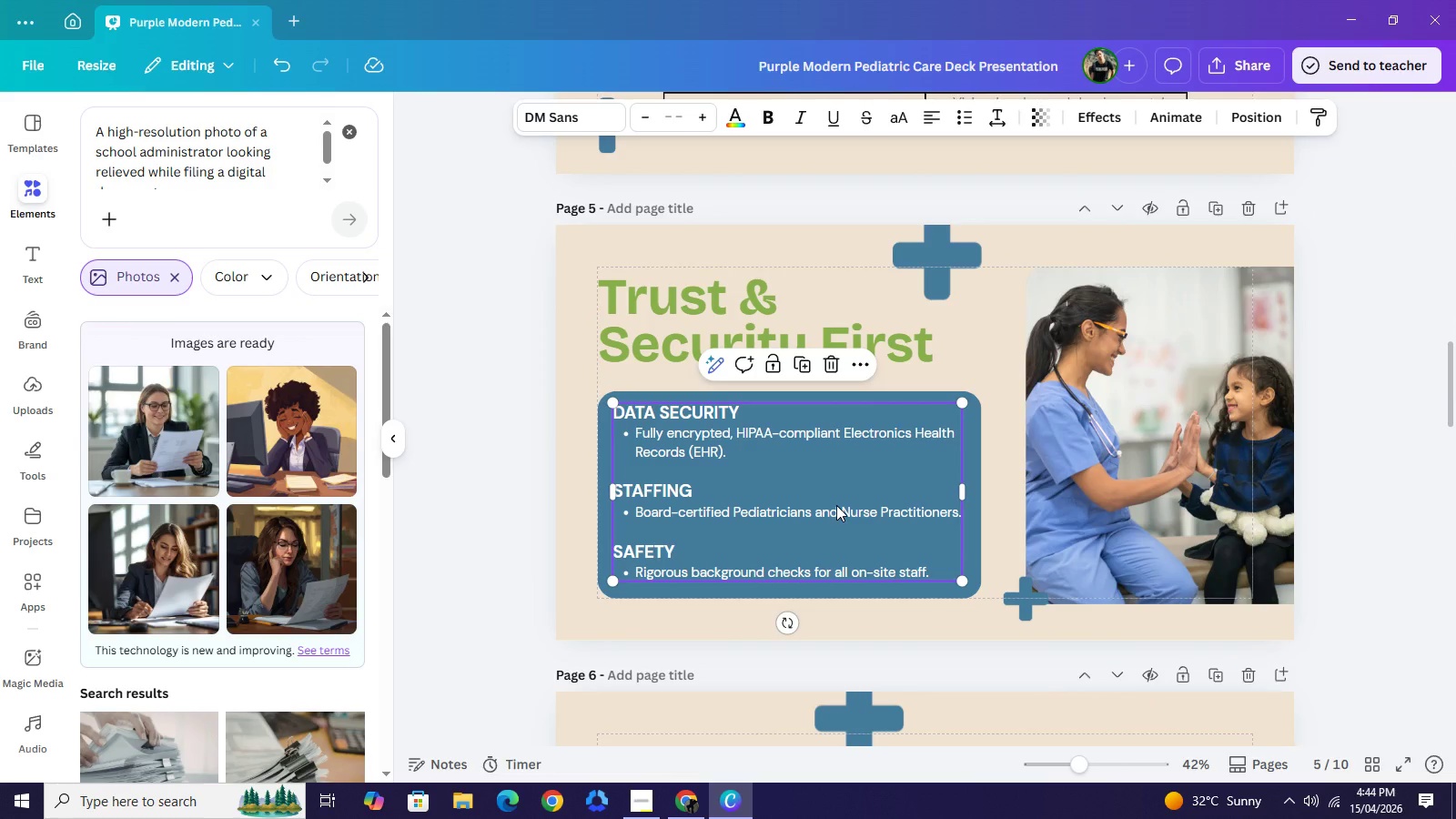 
key(Control+C)
 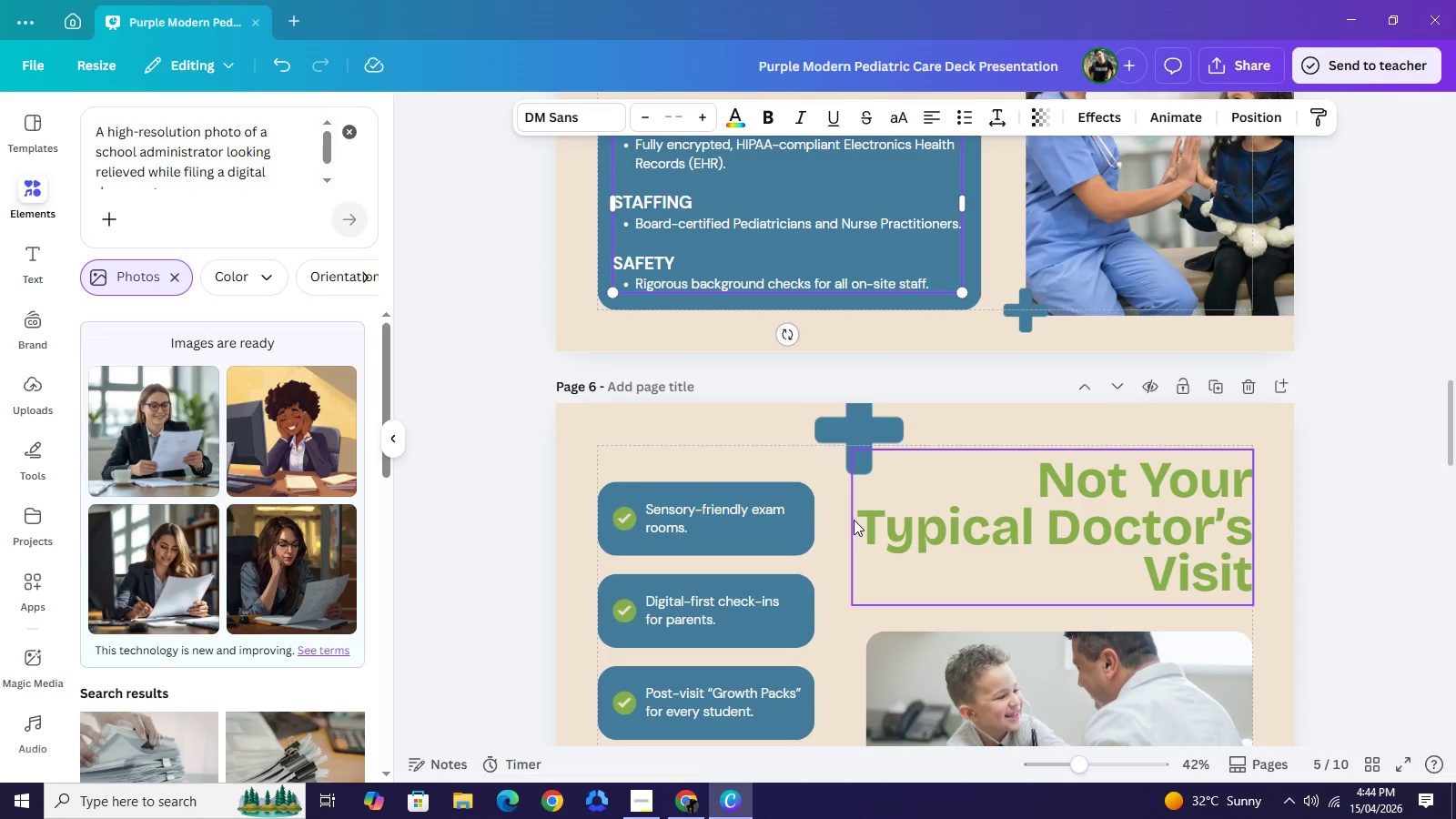 
scroll: coordinate [856, 522], scroll_direction: down, amount: 7.0
 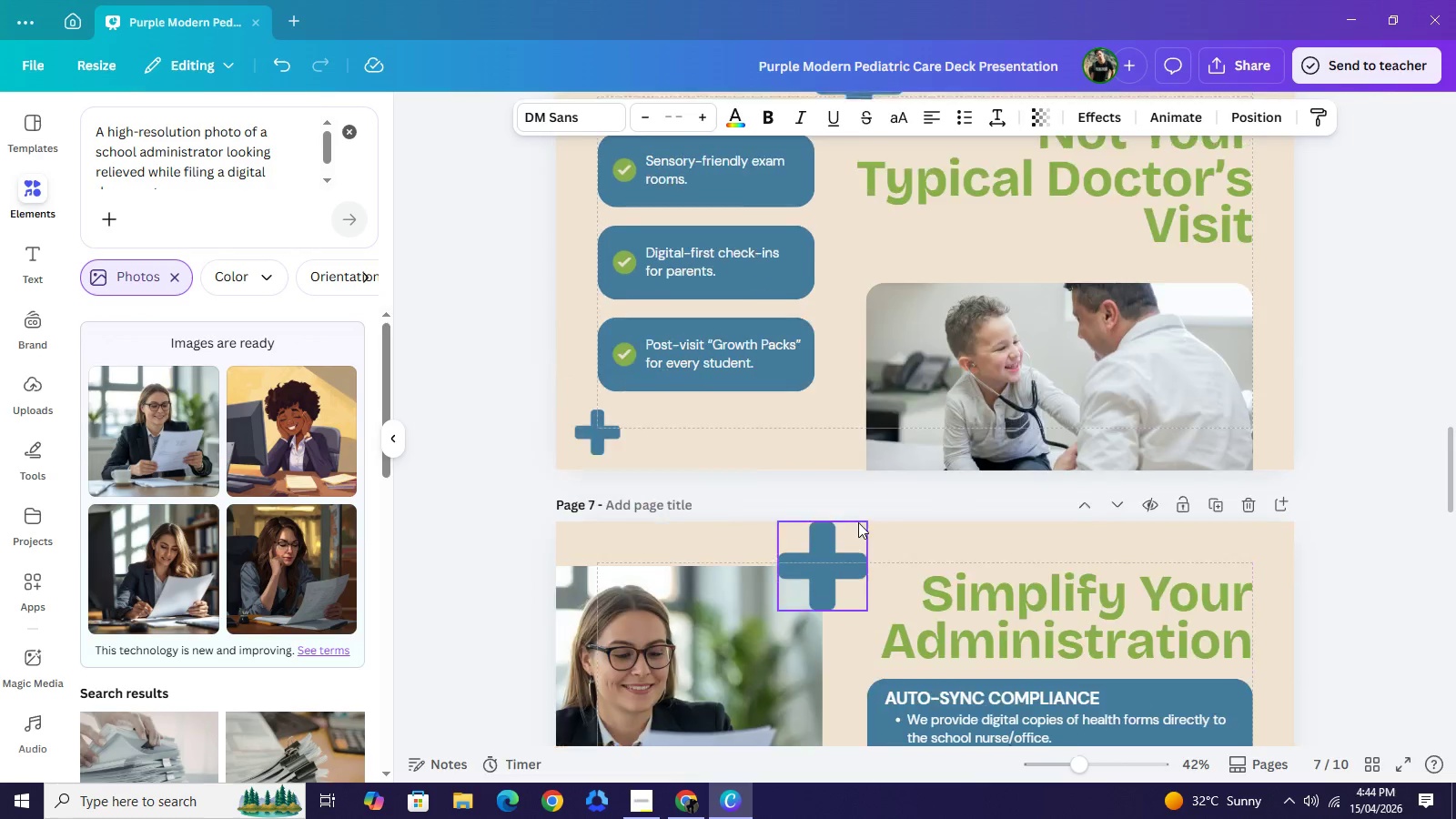 
scroll: coordinate [858, 522], scroll_direction: up, amount: 2.0
 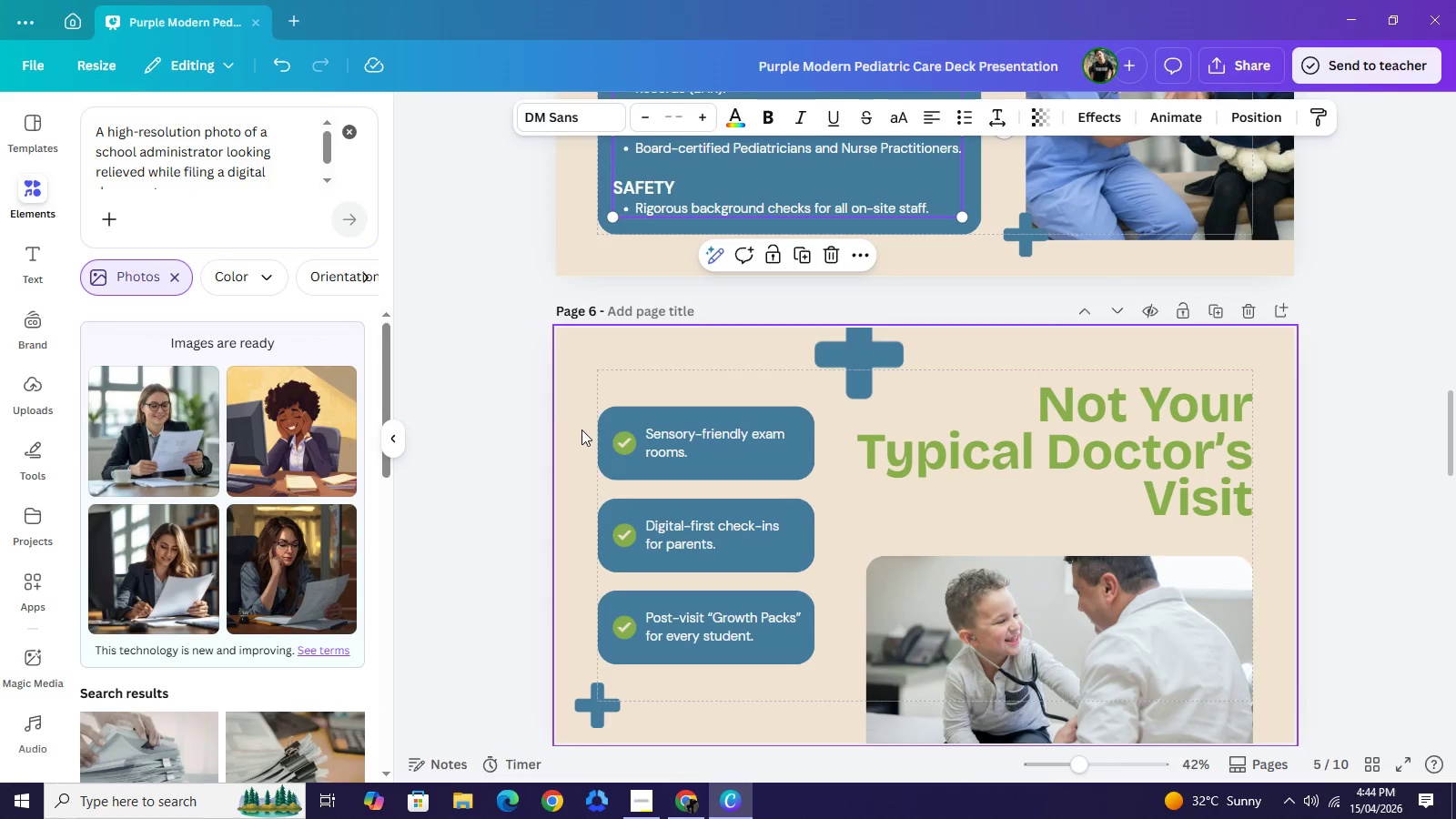 
left_click_drag(start_coordinate=[580, 428], to_coordinate=[694, 626])
 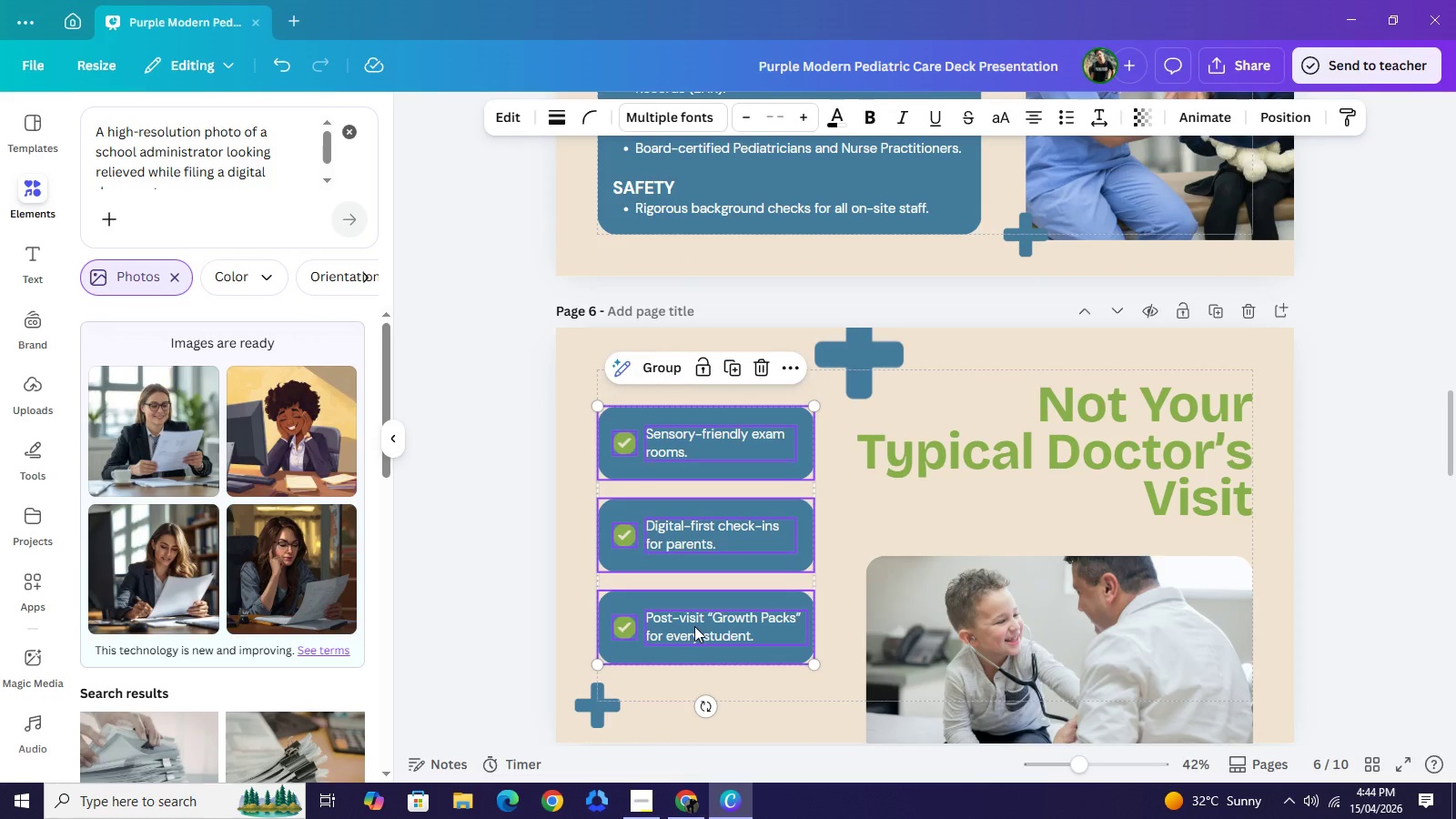 
key(Control+C)
 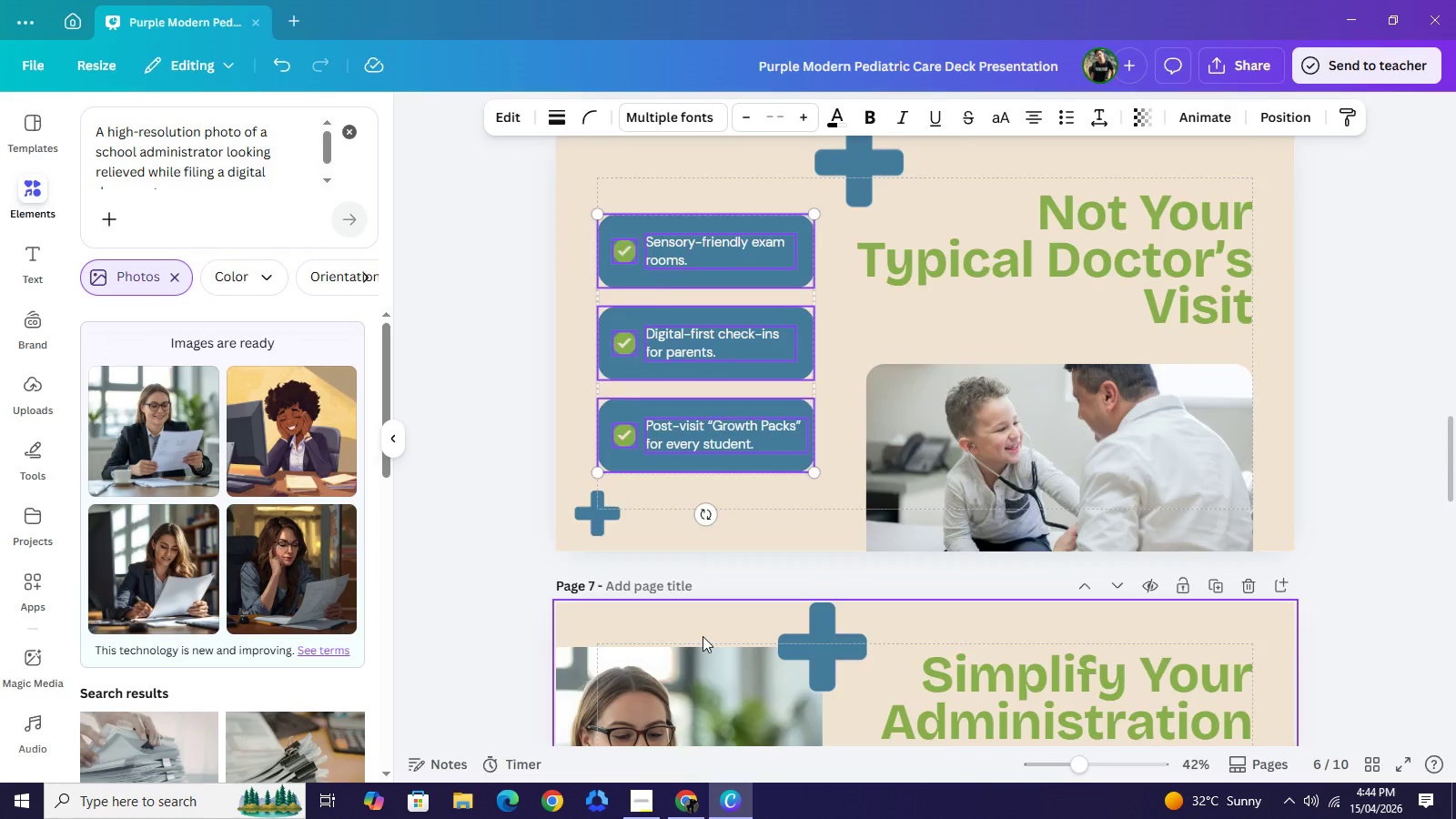 
scroll: coordinate [703, 636], scroll_direction: down, amount: 5.0
 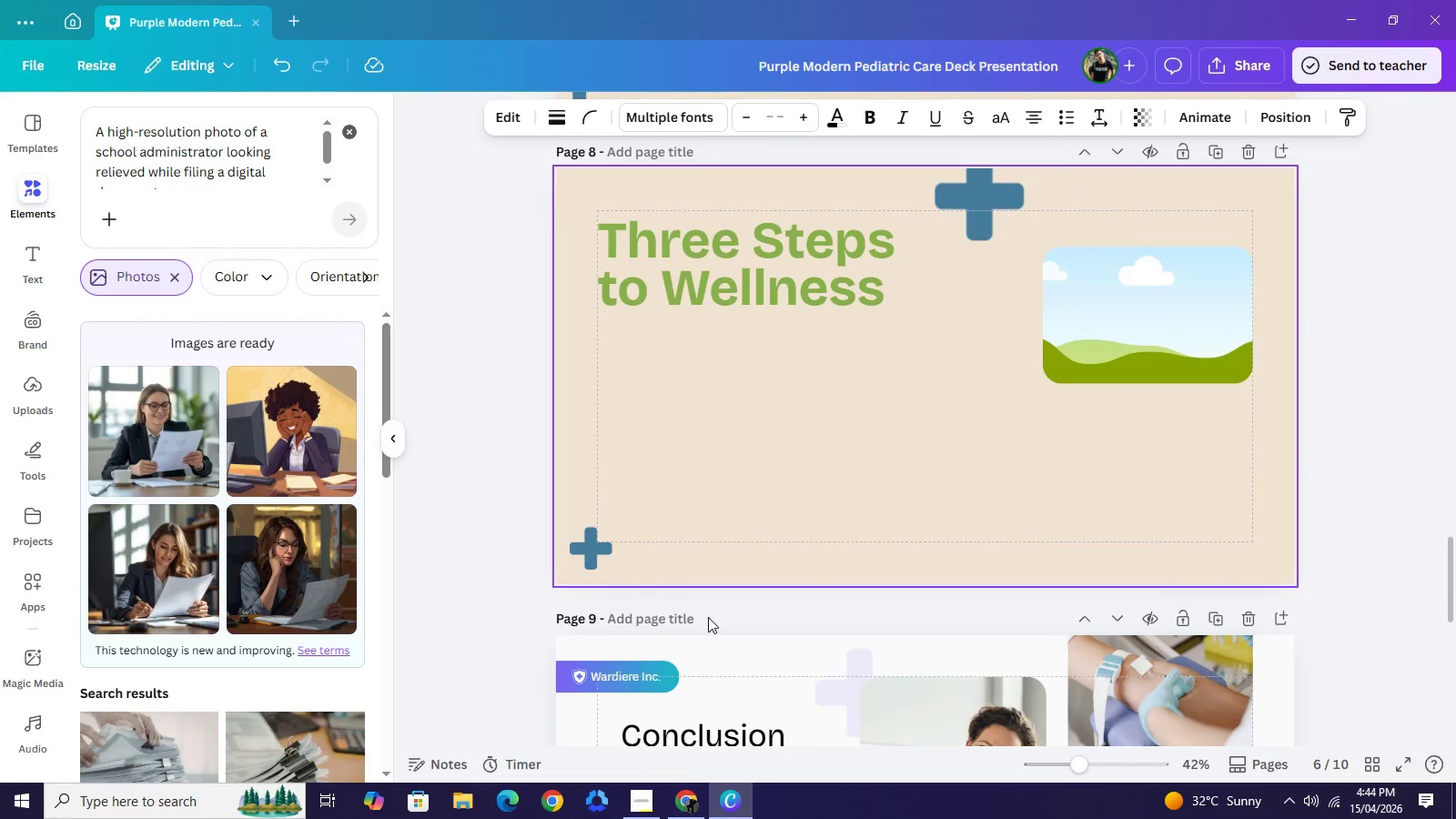 
key(Control+V)
 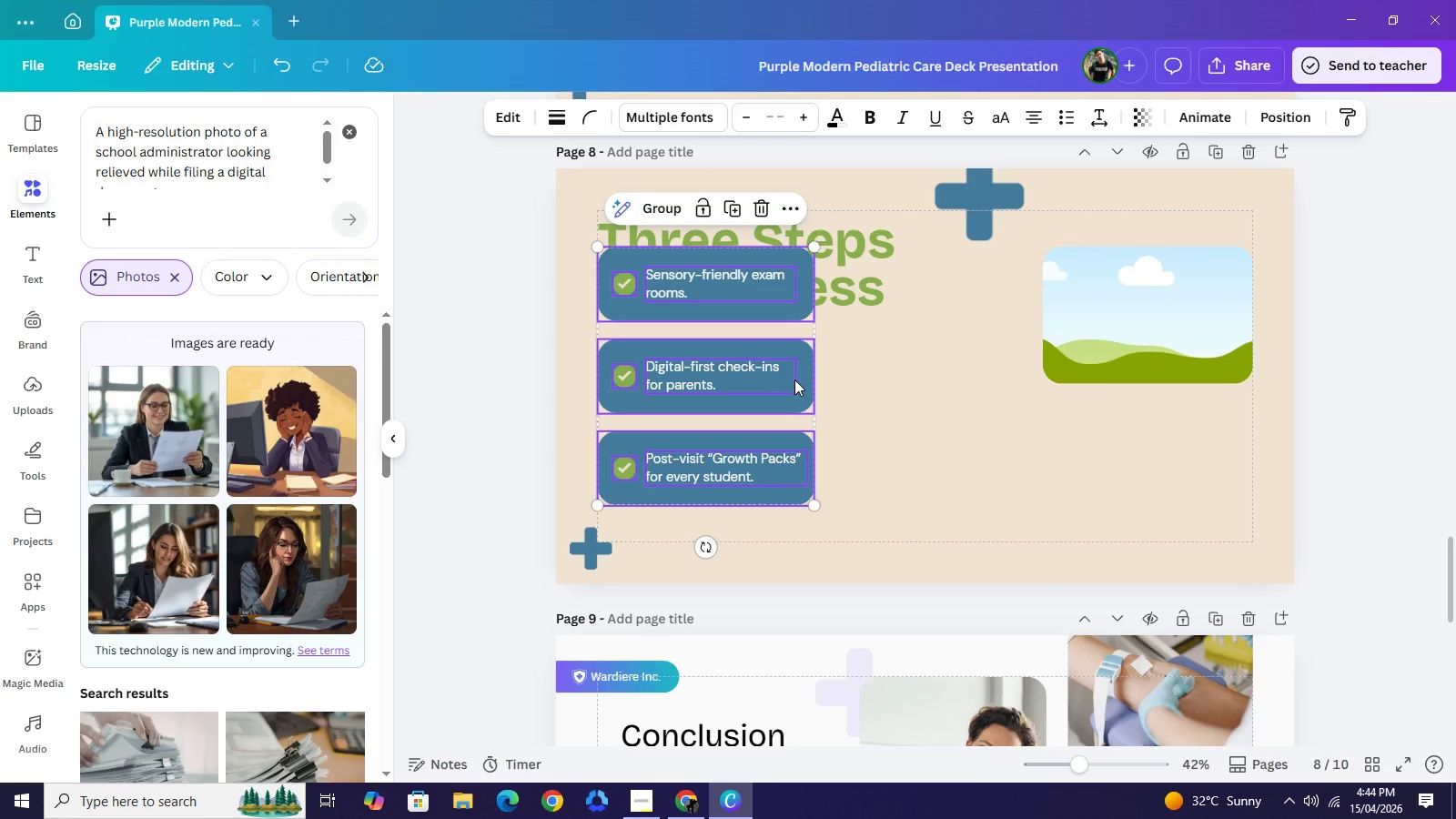 
left_click_drag(start_coordinate=[792, 373], to_coordinate=[830, 408])
 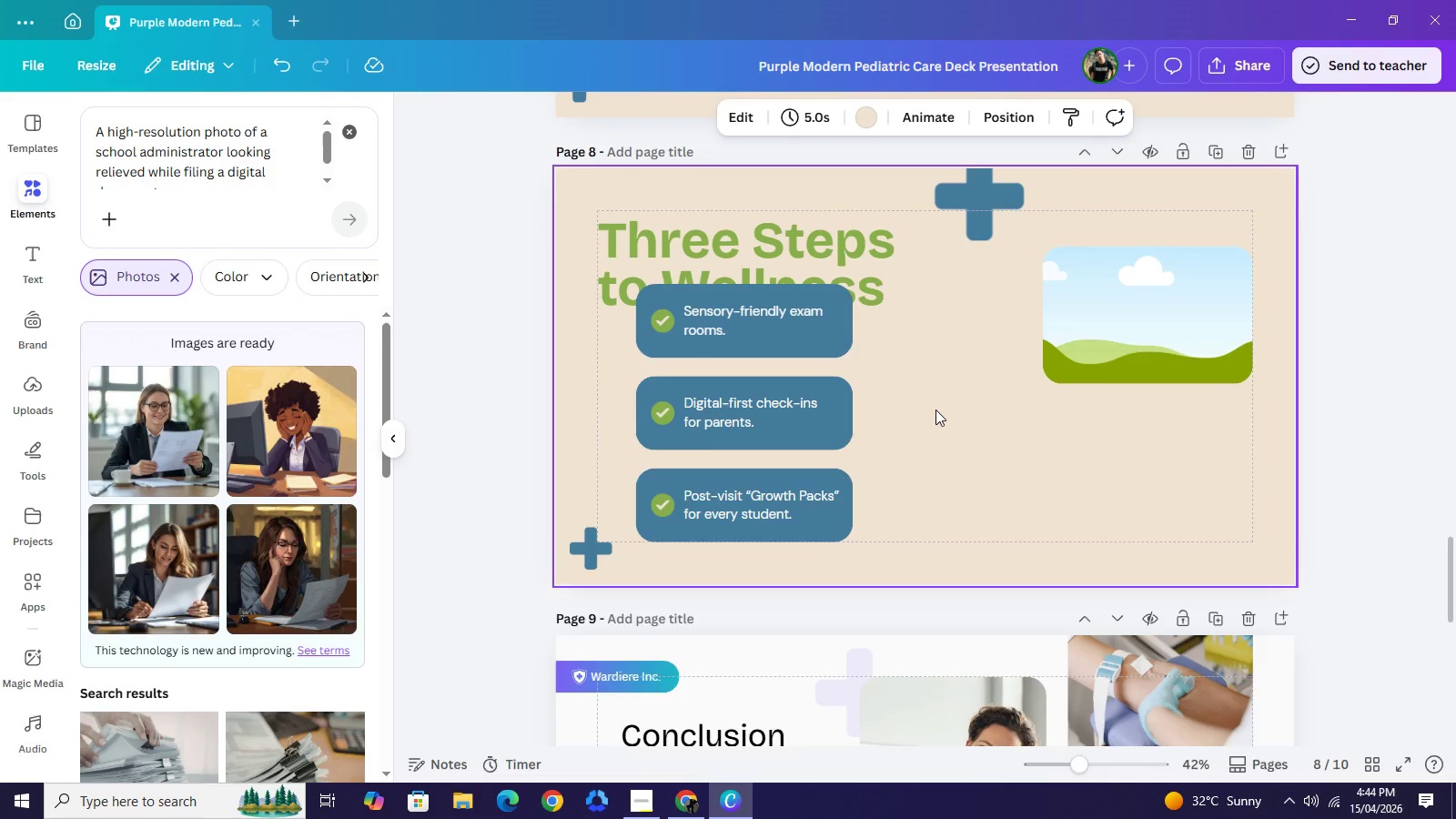 
left_click_drag(start_coordinate=[935, 410], to_coordinate=[656, 415])
 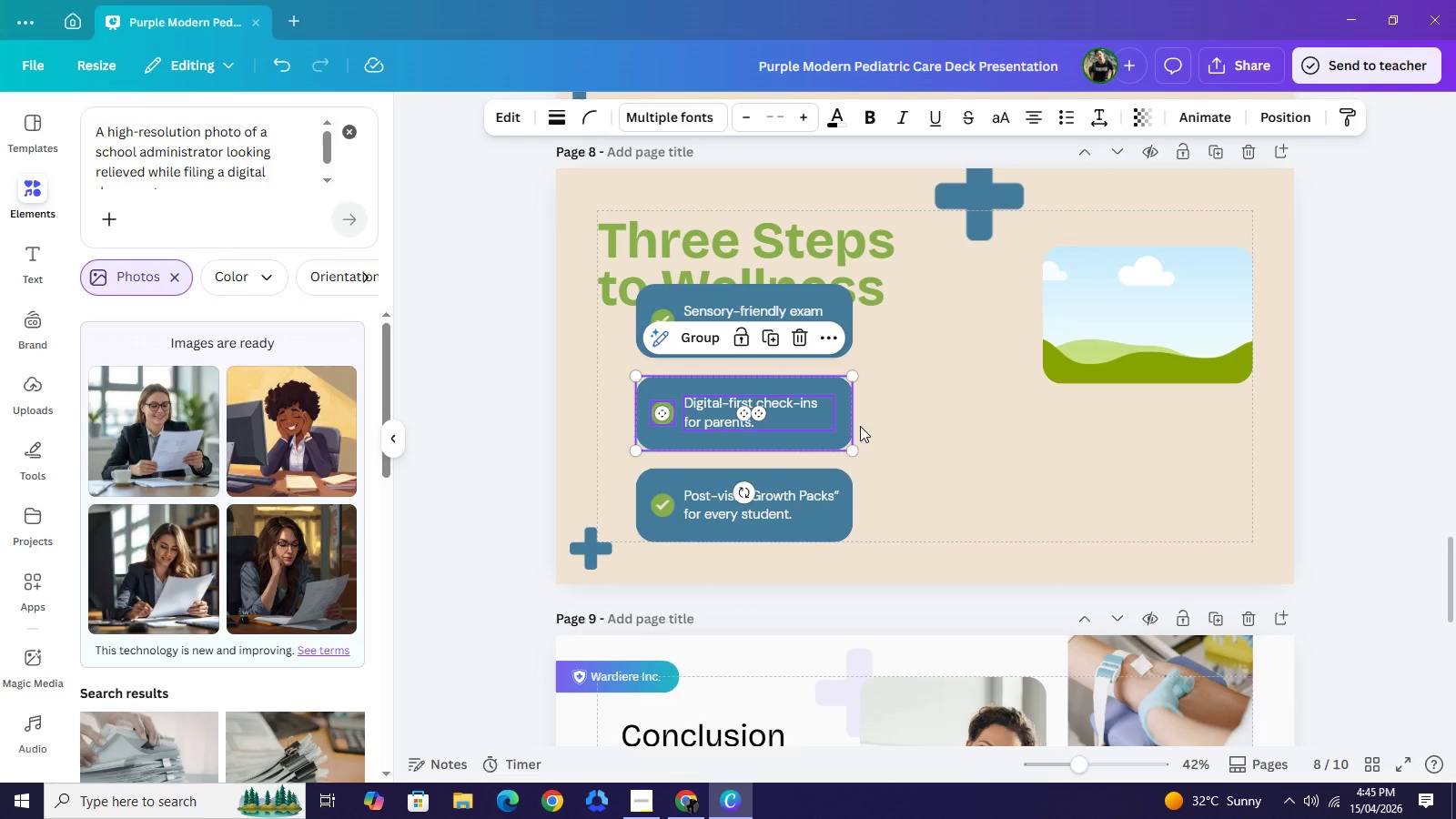 
left_click_drag(start_coordinate=[796, 421], to_coordinate=[980, 511])
 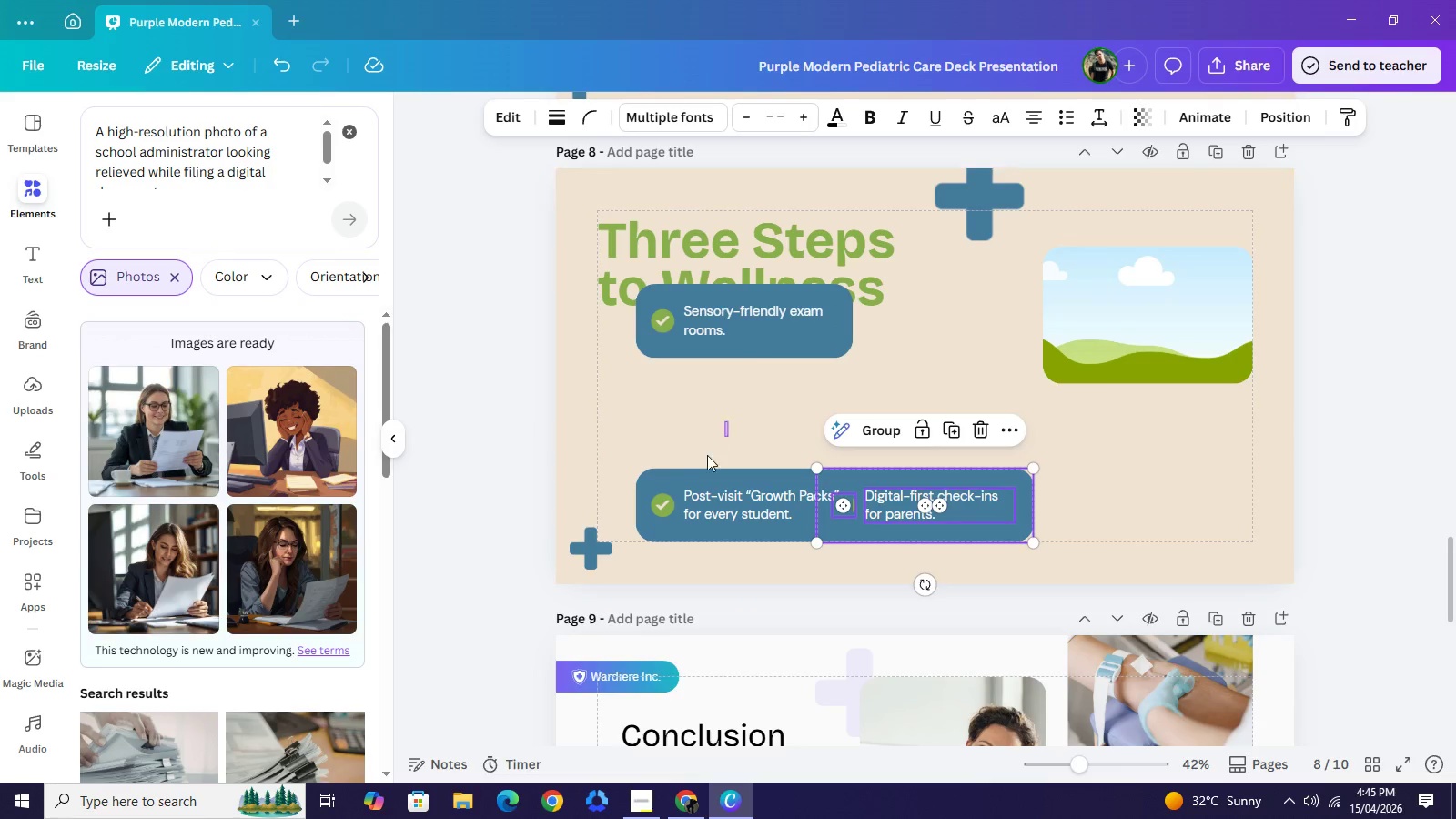 
left_click_drag(start_coordinate=[728, 421], to_coordinate=[666, 526])
 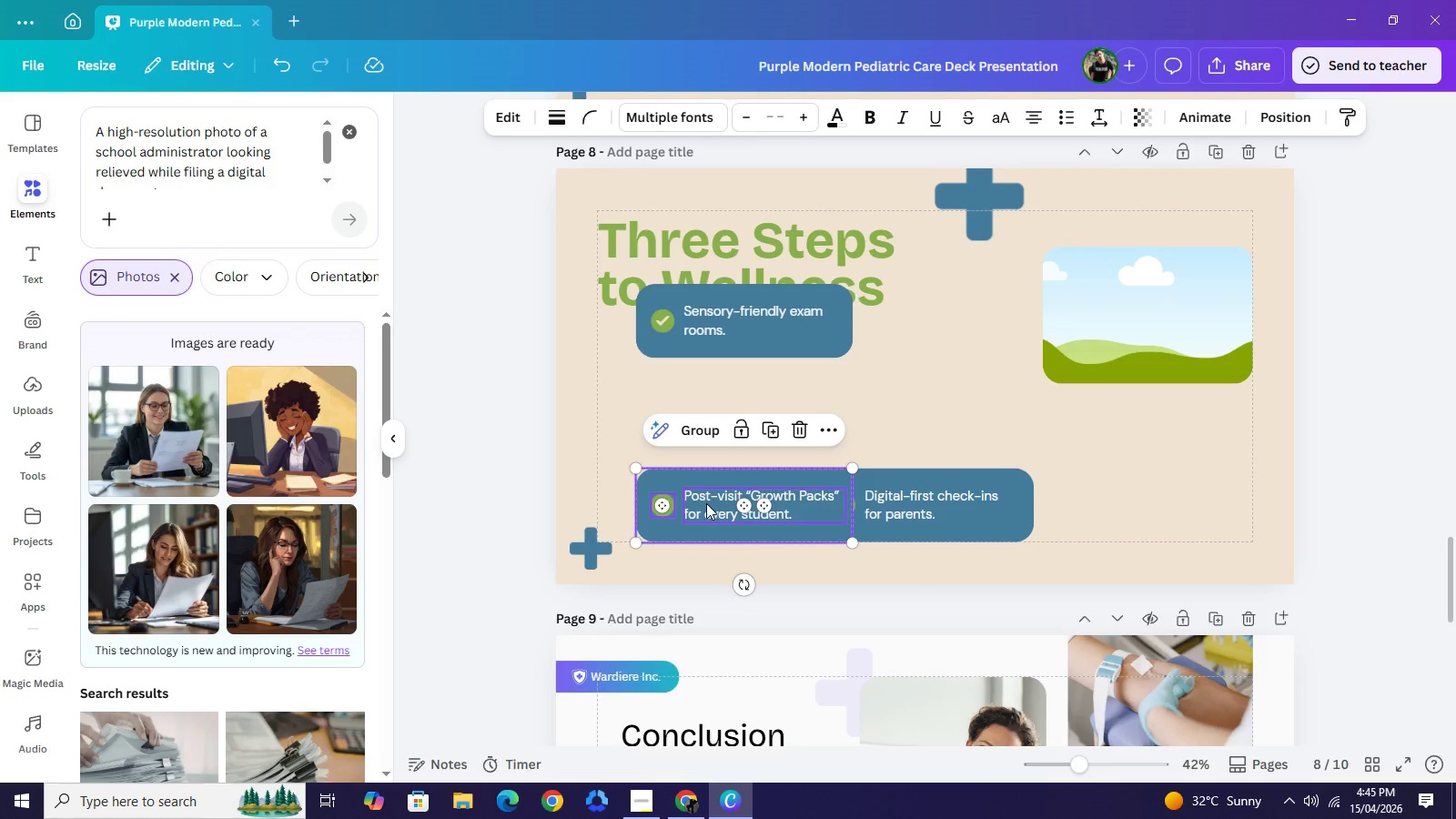 
left_click_drag(start_coordinate=[719, 501], to_coordinate=[682, 503])
 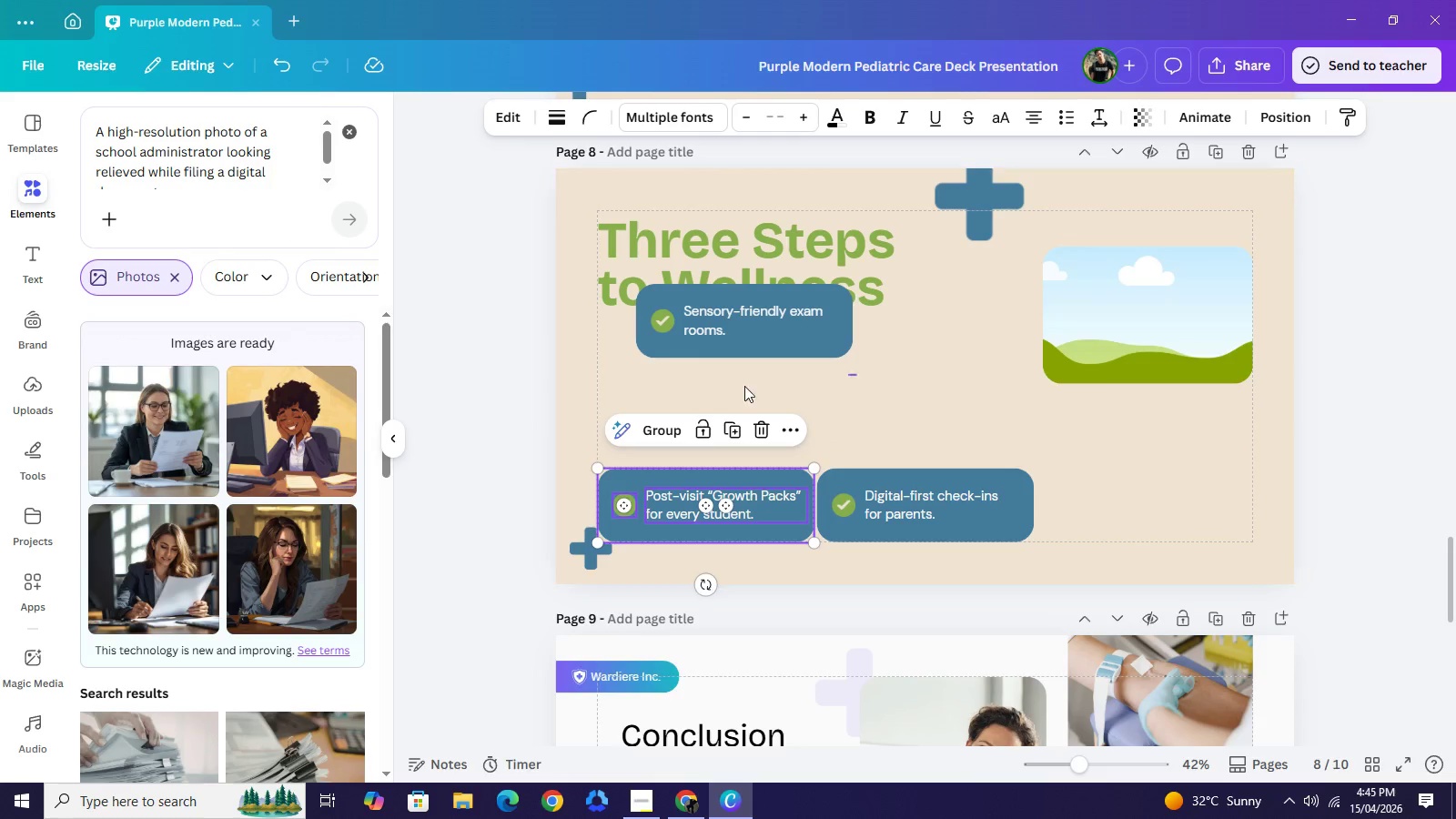 
left_click_drag(start_coordinate=[856, 374], to_coordinate=[656, 323])
 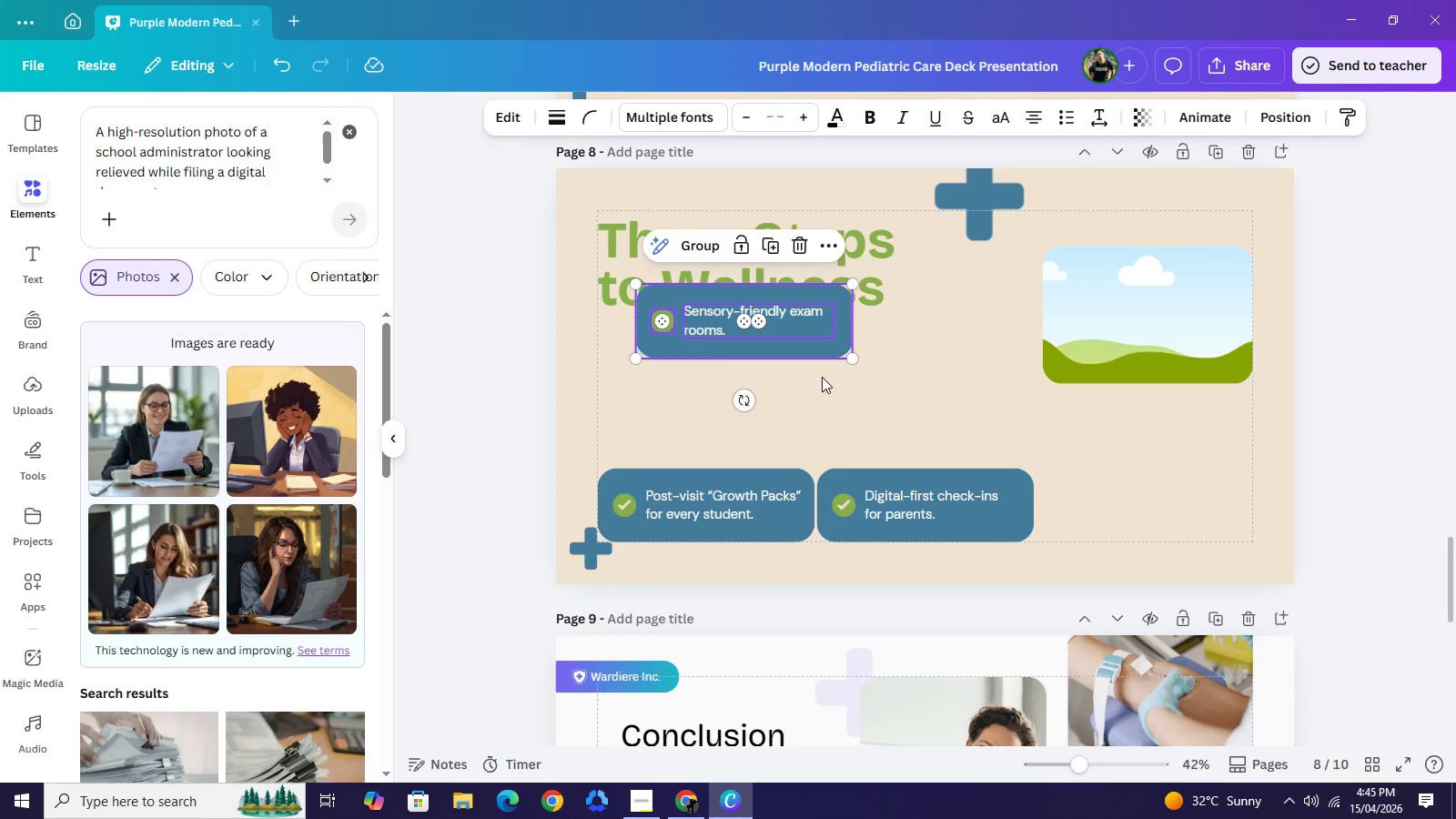 
left_click_drag(start_coordinate=[773, 349], to_coordinate=[1168, 531])
 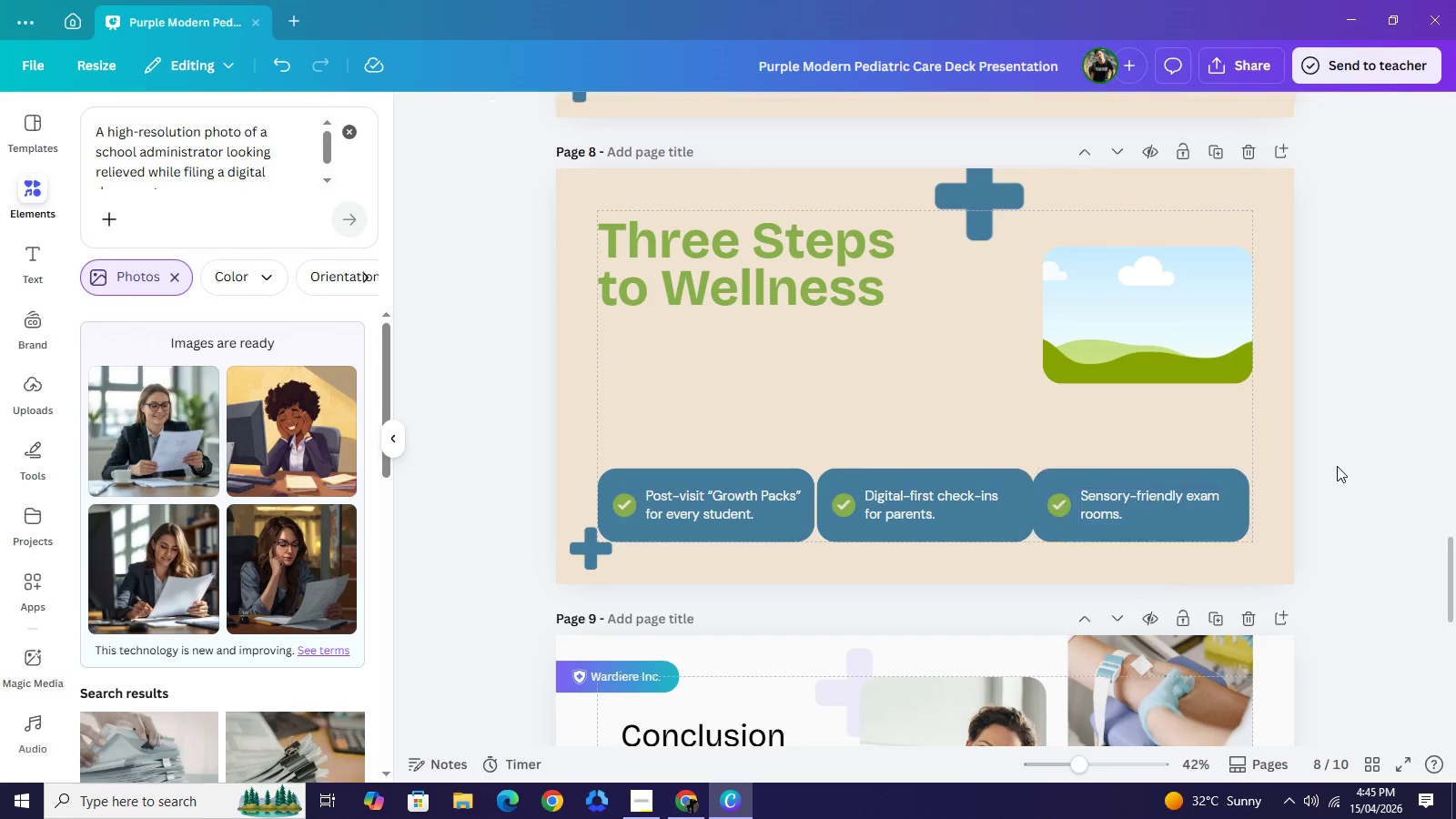 
left_click([1337, 466])
 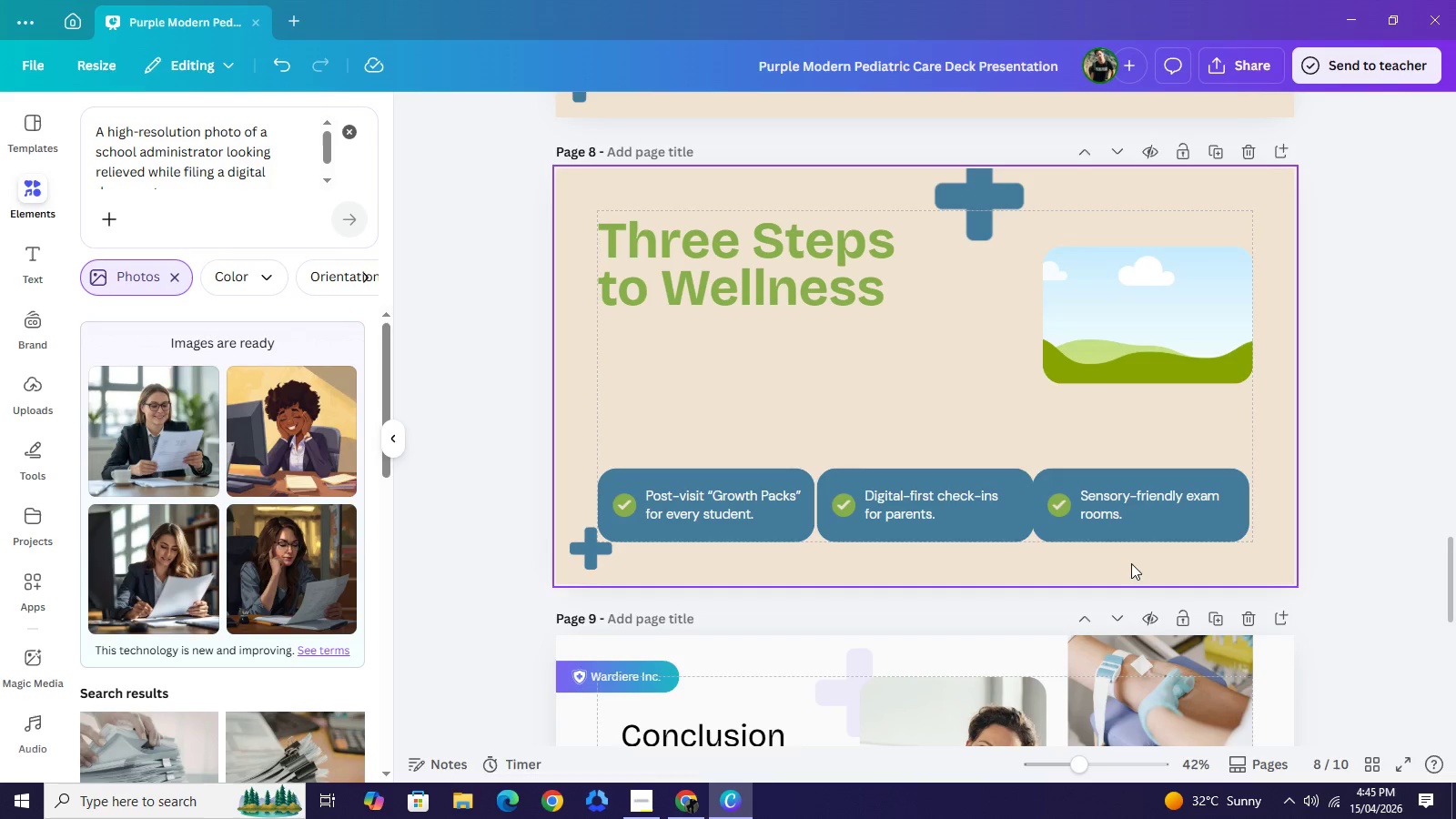 
left_click_drag(start_coordinate=[1131, 563], to_coordinate=[1057, 497])
 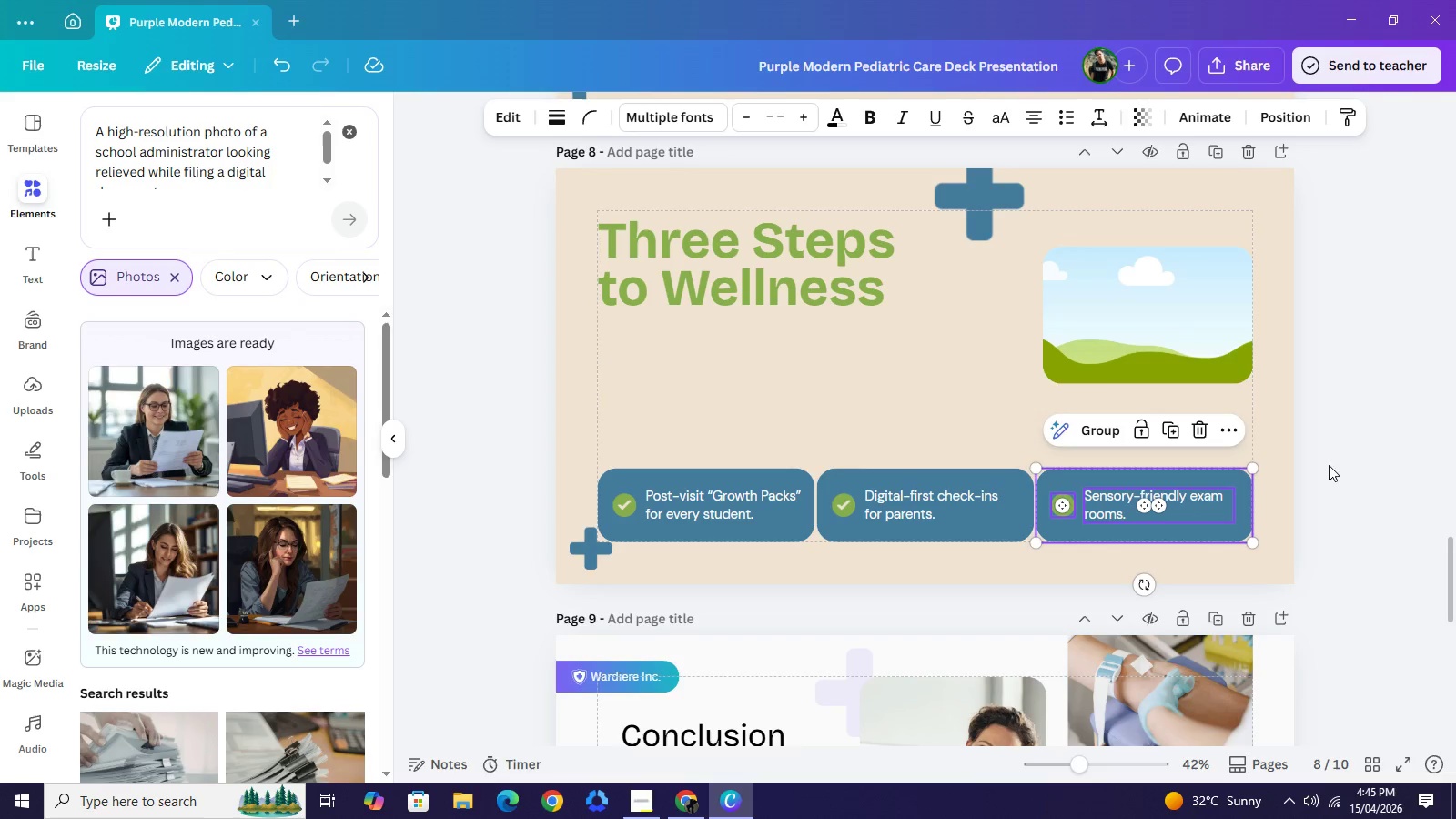 
left_click([1355, 456])
 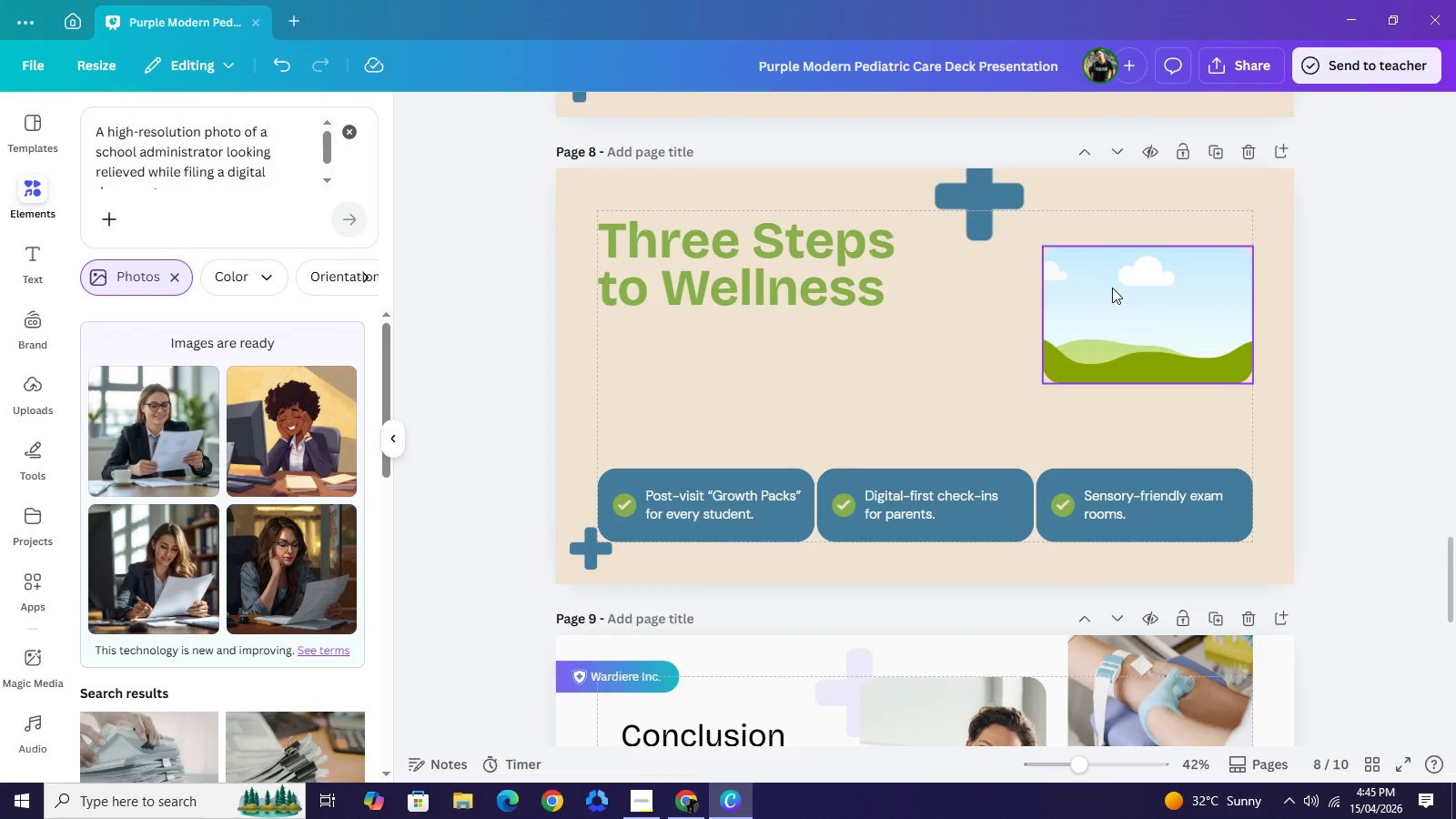 
wait(10.2)
 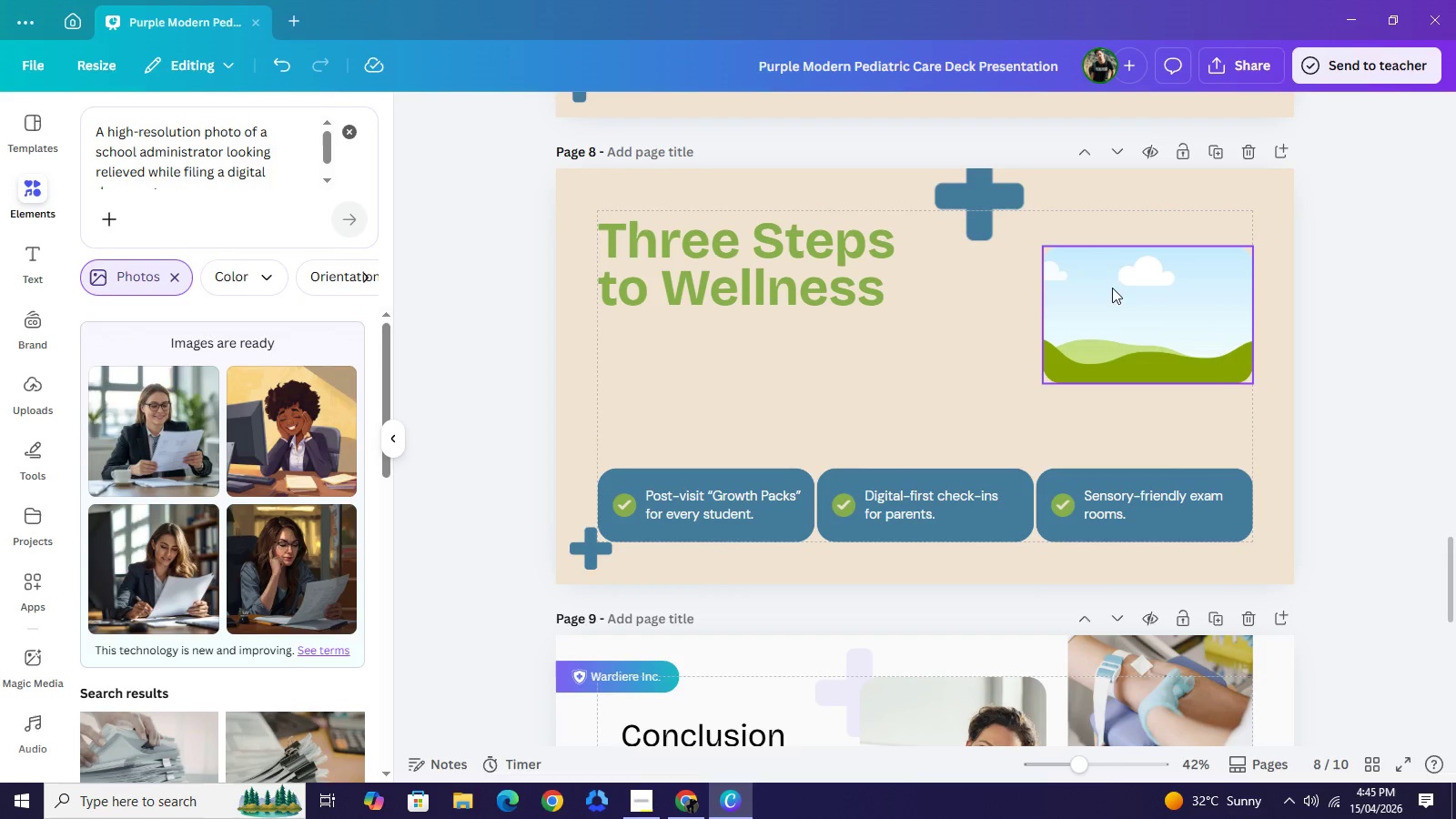 
left_click_drag(start_coordinate=[1150, 333], to_coordinate=[886, 386])
 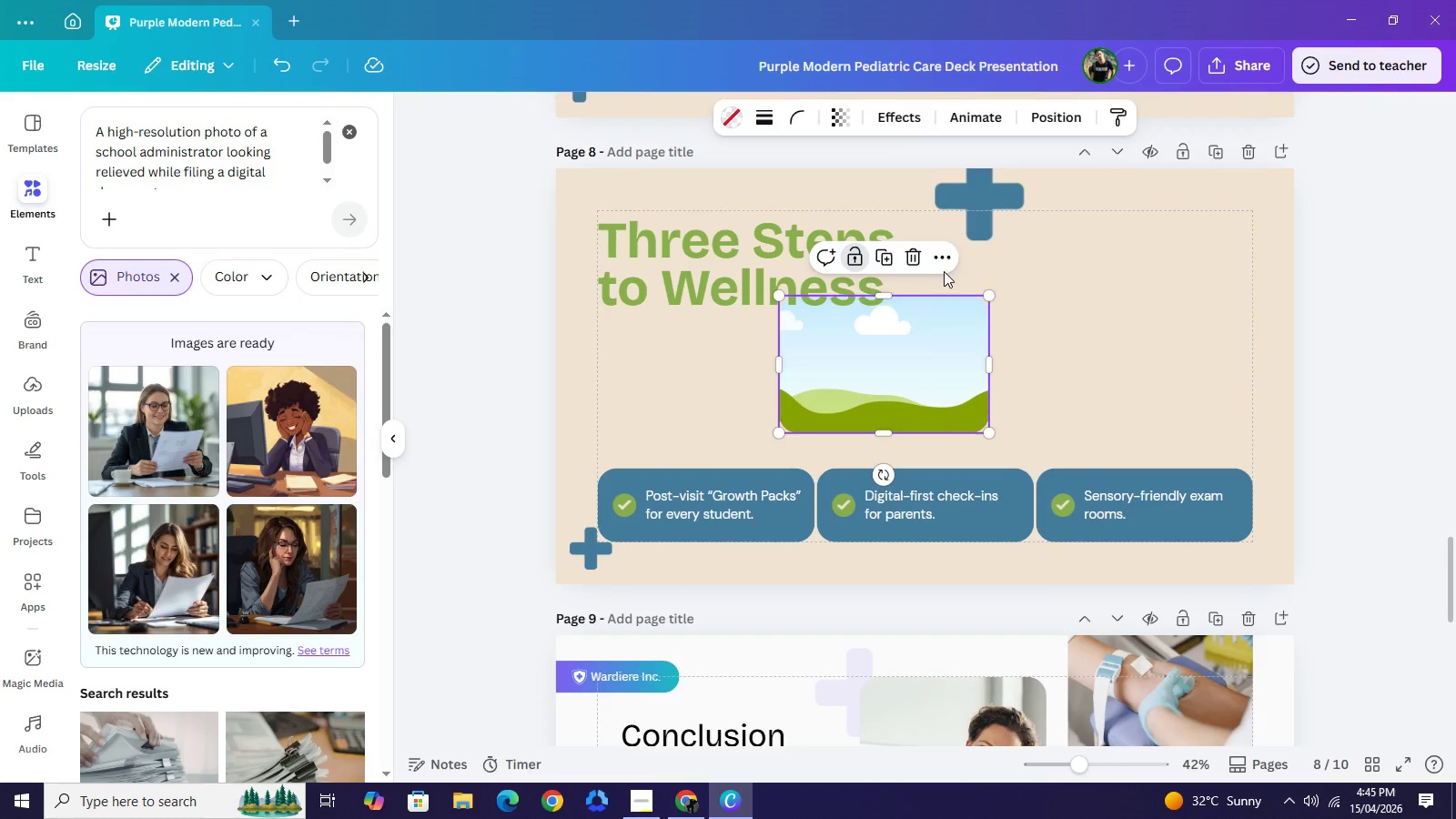 
left_click([849, 270])
 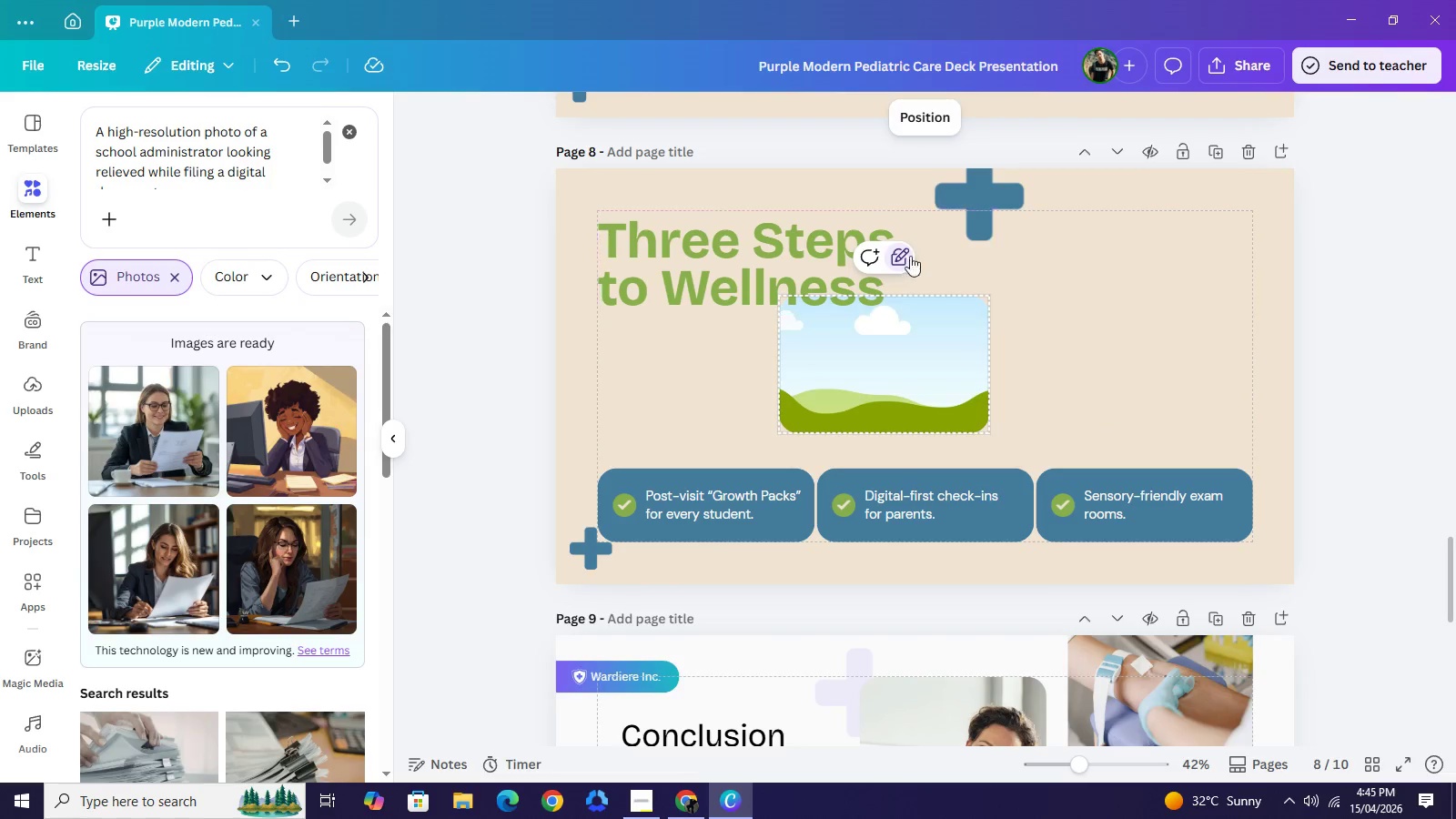 
left_click([908, 253])
 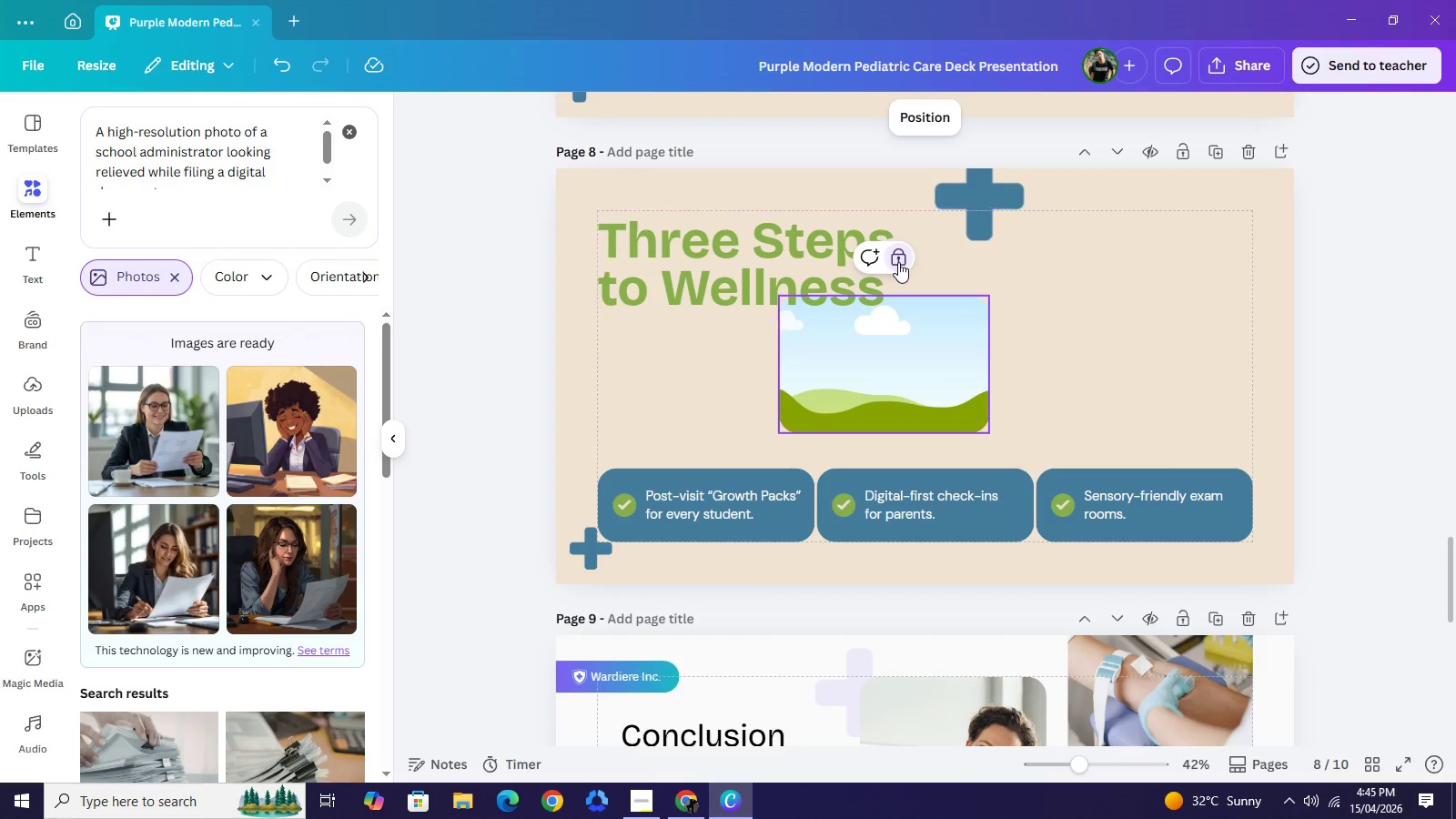 
left_click([898, 262])
 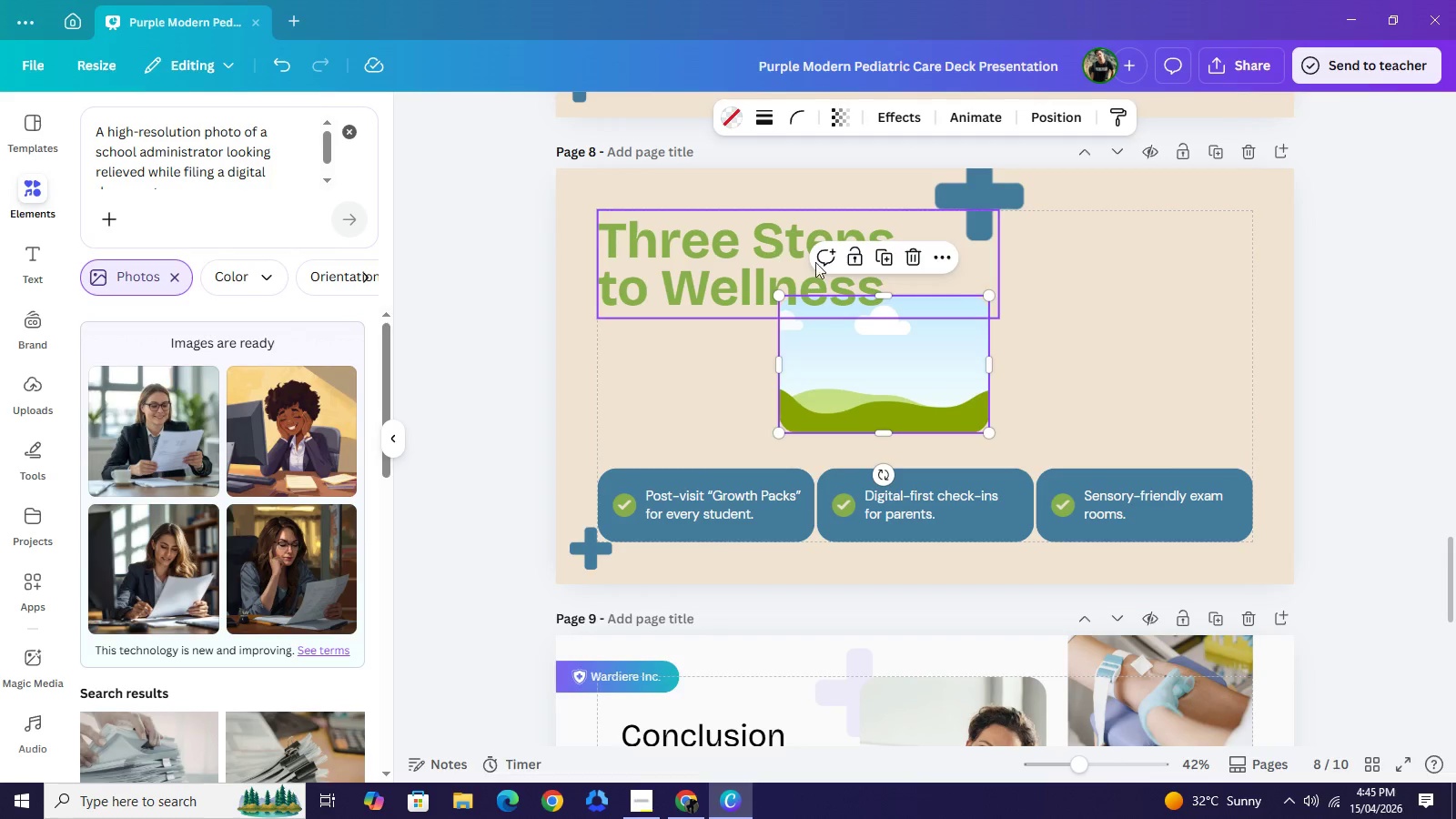 
left_click([774, 255])
 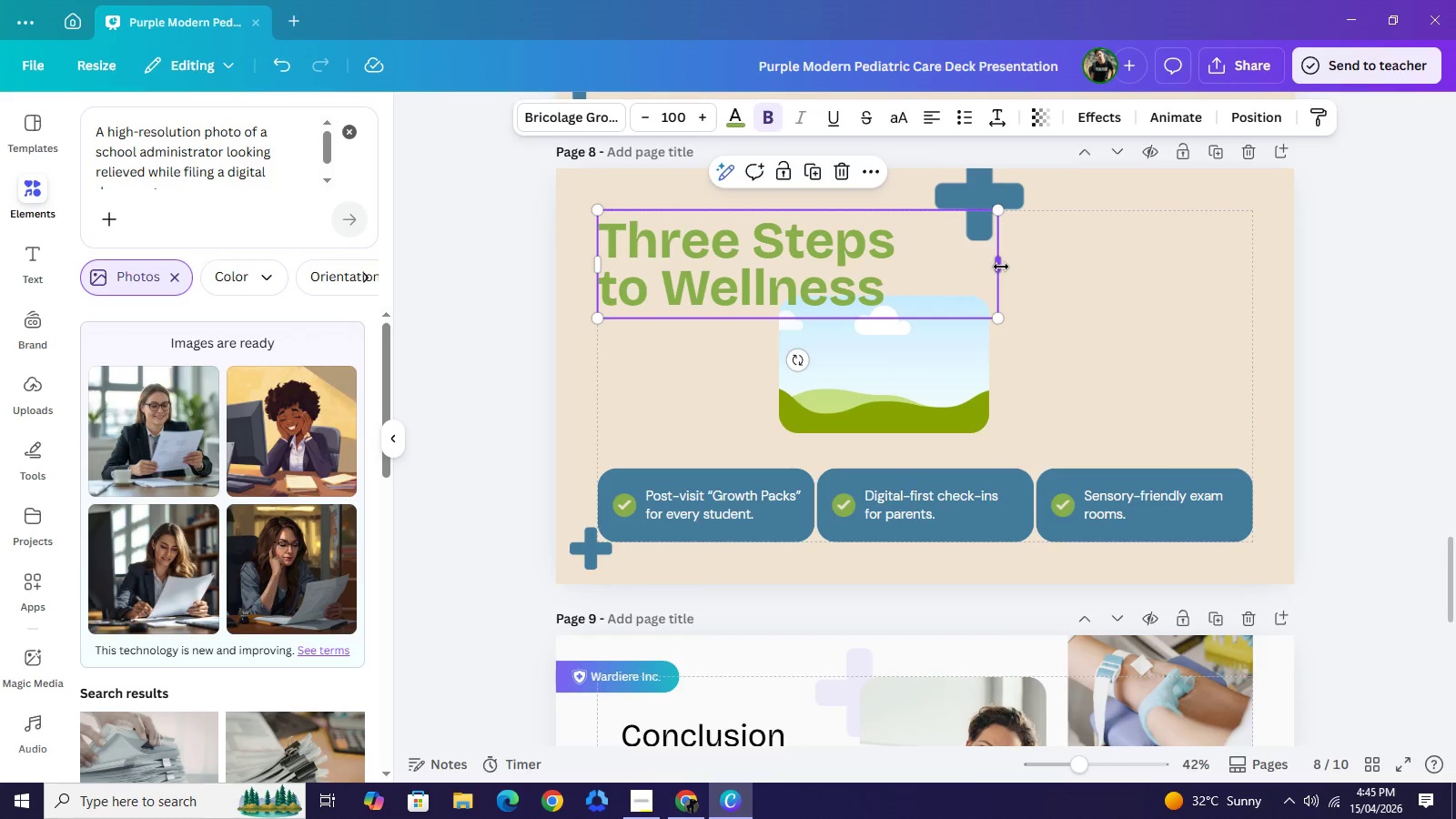 
left_click_drag(start_coordinate=[1001, 267], to_coordinate=[1311, 259])
 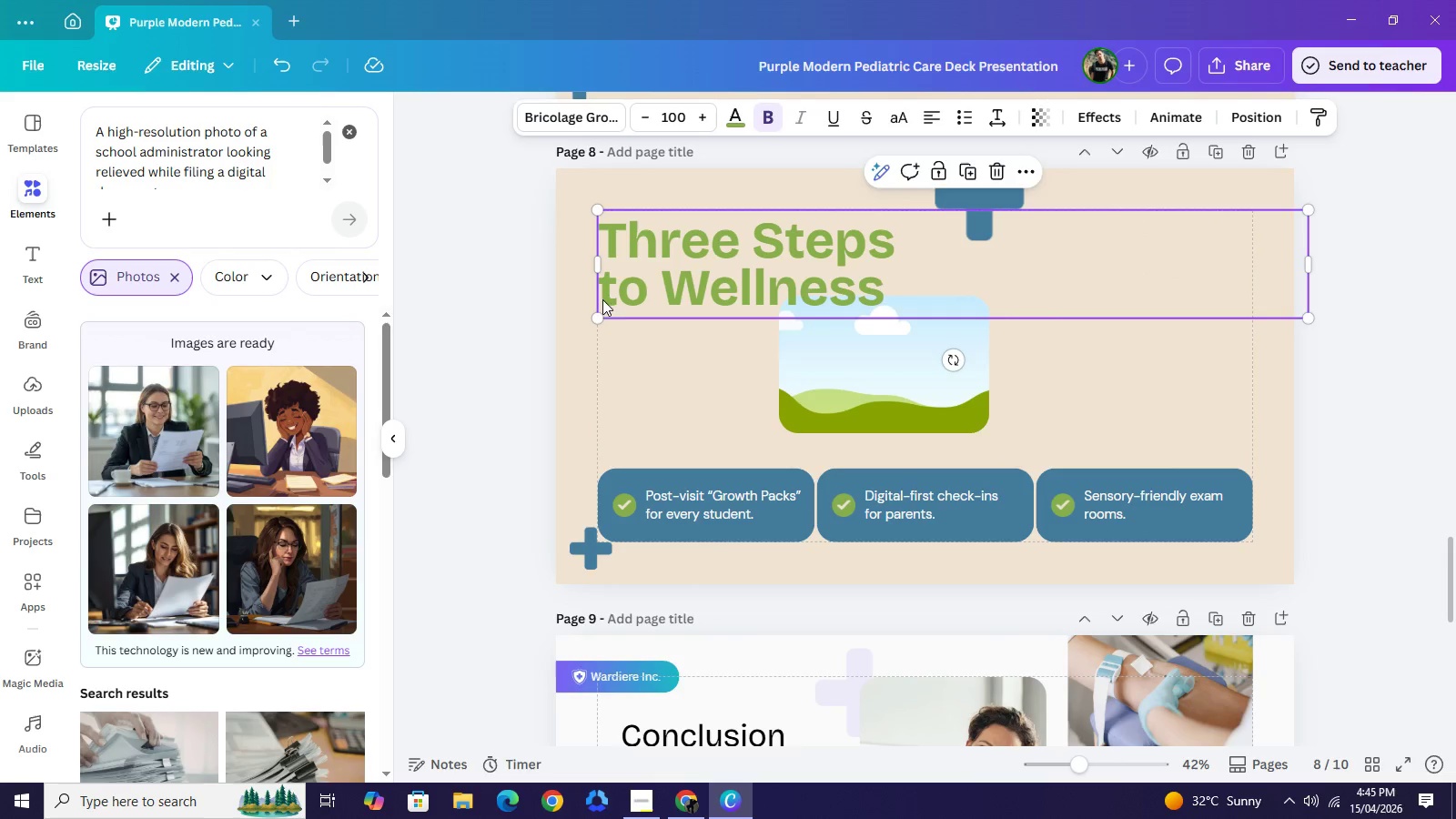 
left_click([602, 299])
 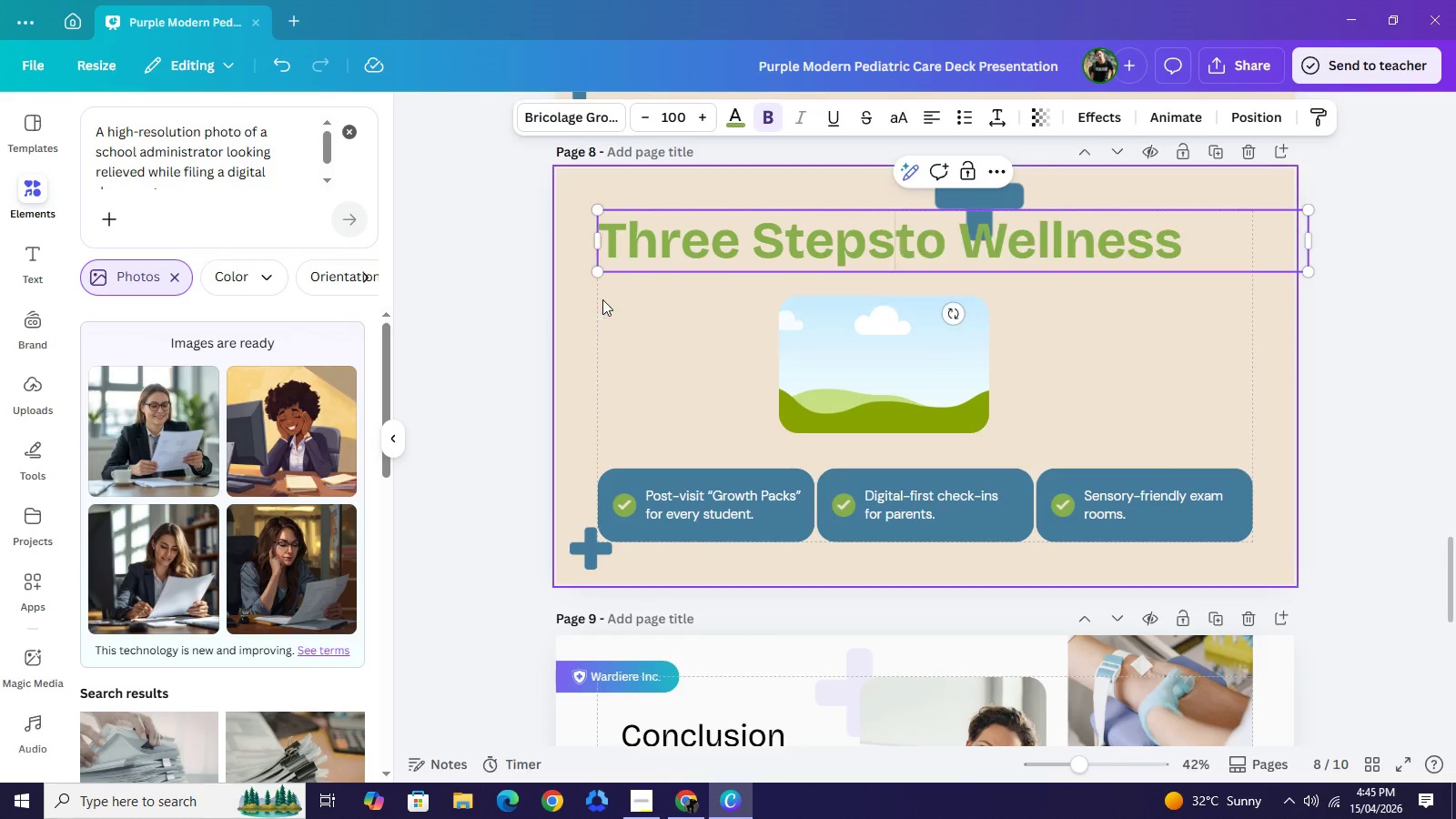 
key(Backspace)
 